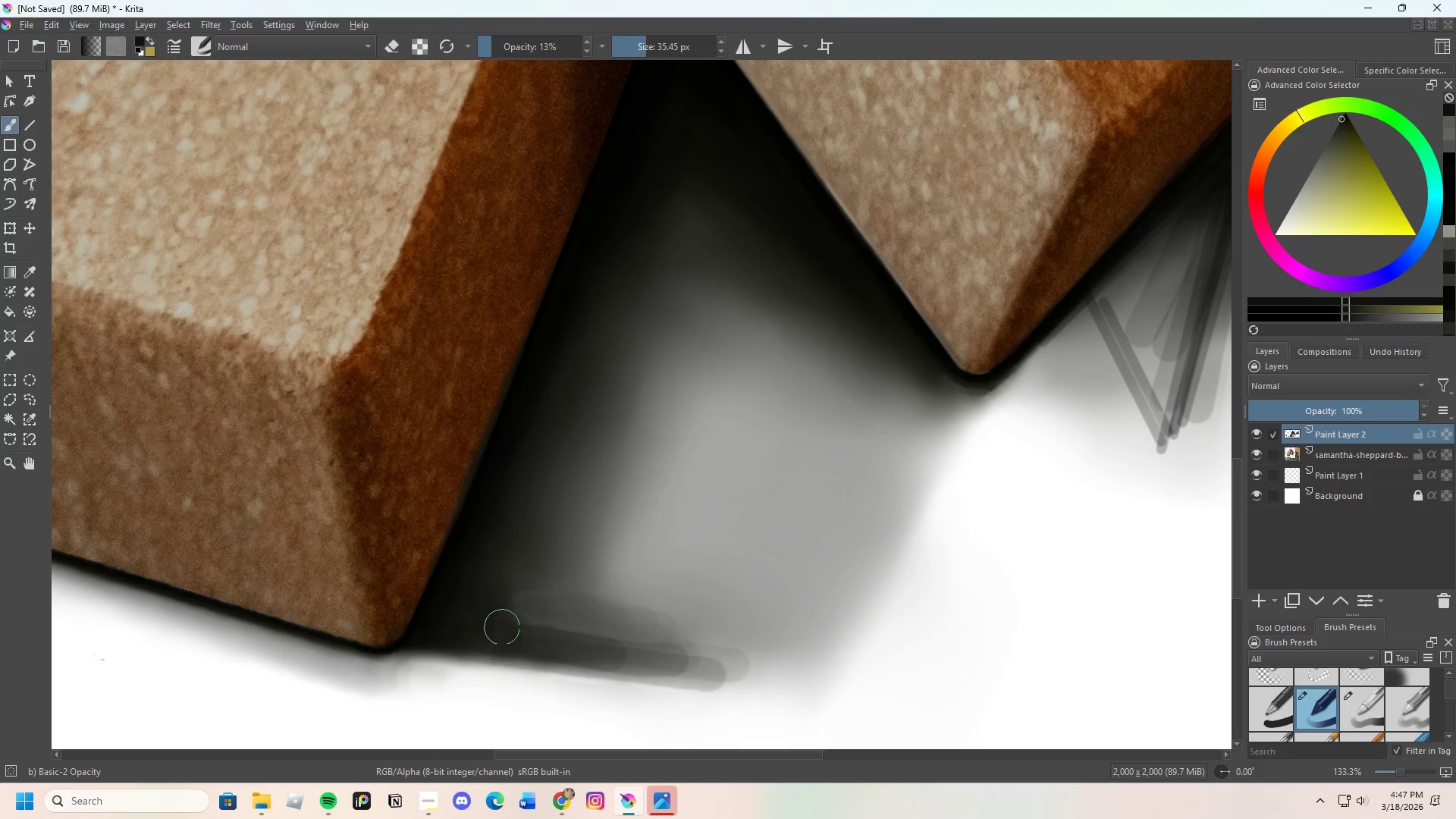 
left_click_drag(start_coordinate=[502, 627], to_coordinate=[652, 660])
 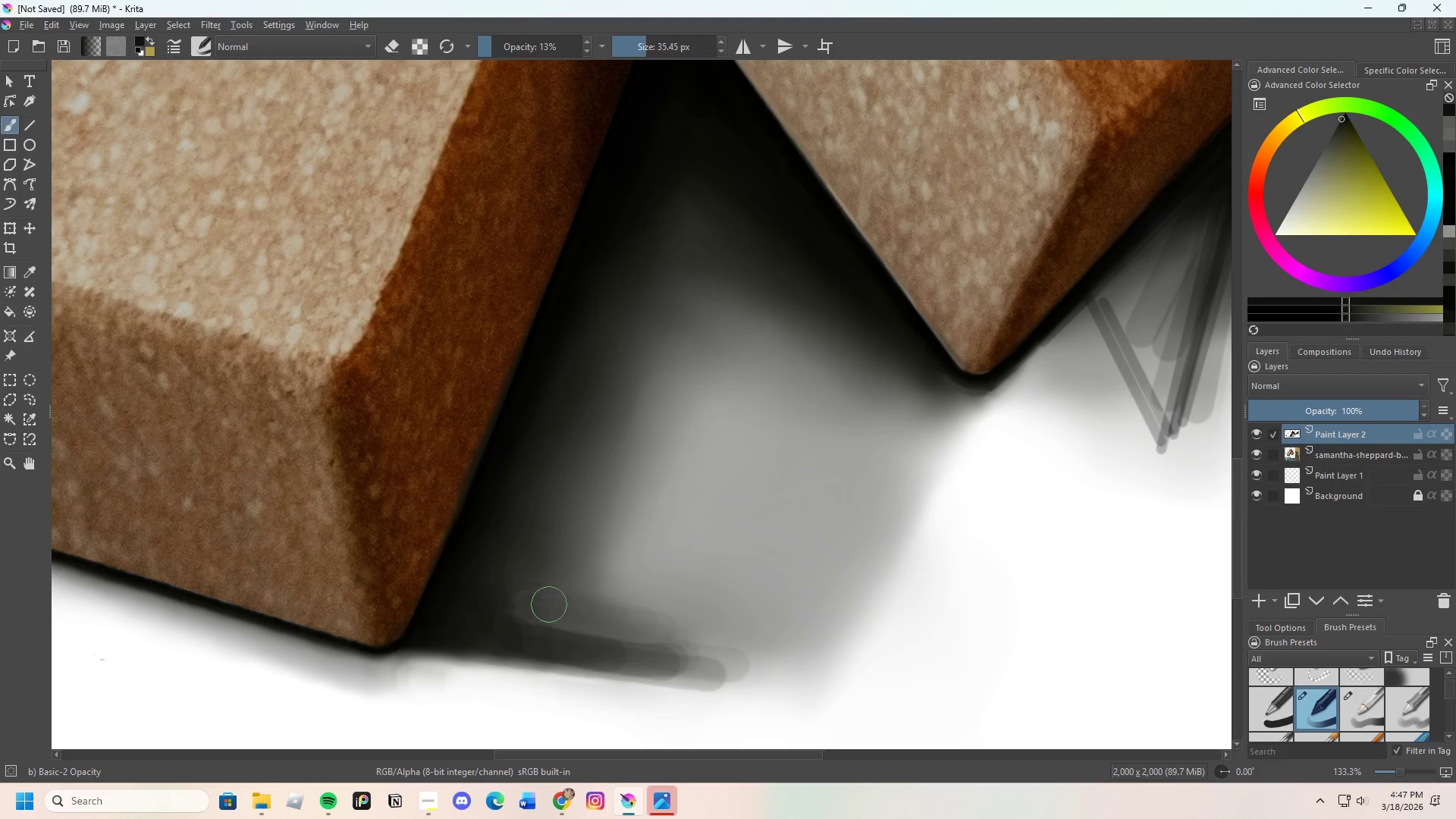 
hold_key(key=ControlLeft, duration=0.39)
 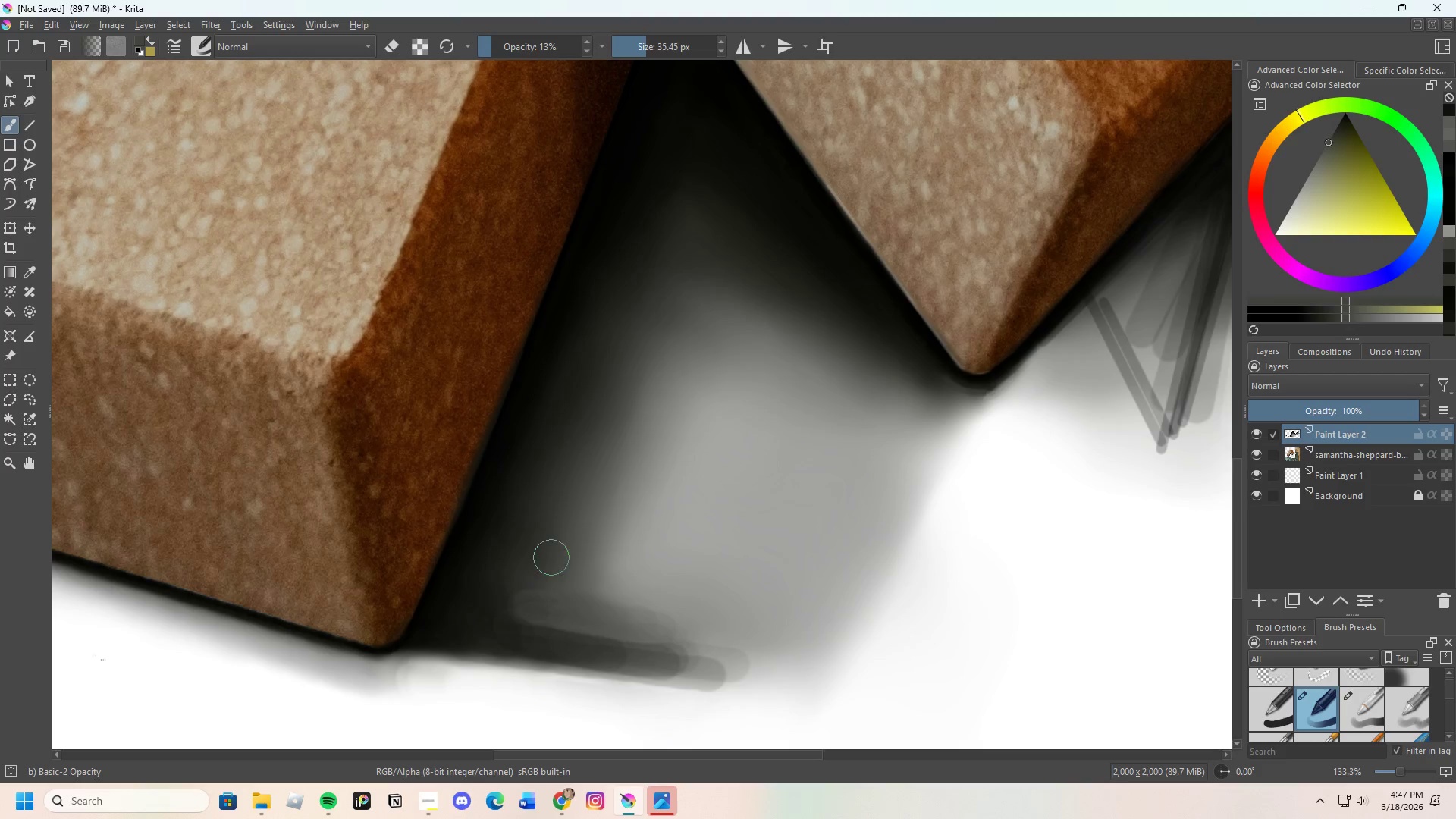 
left_click_drag(start_coordinate=[544, 560], to_coordinate=[533, 588])
 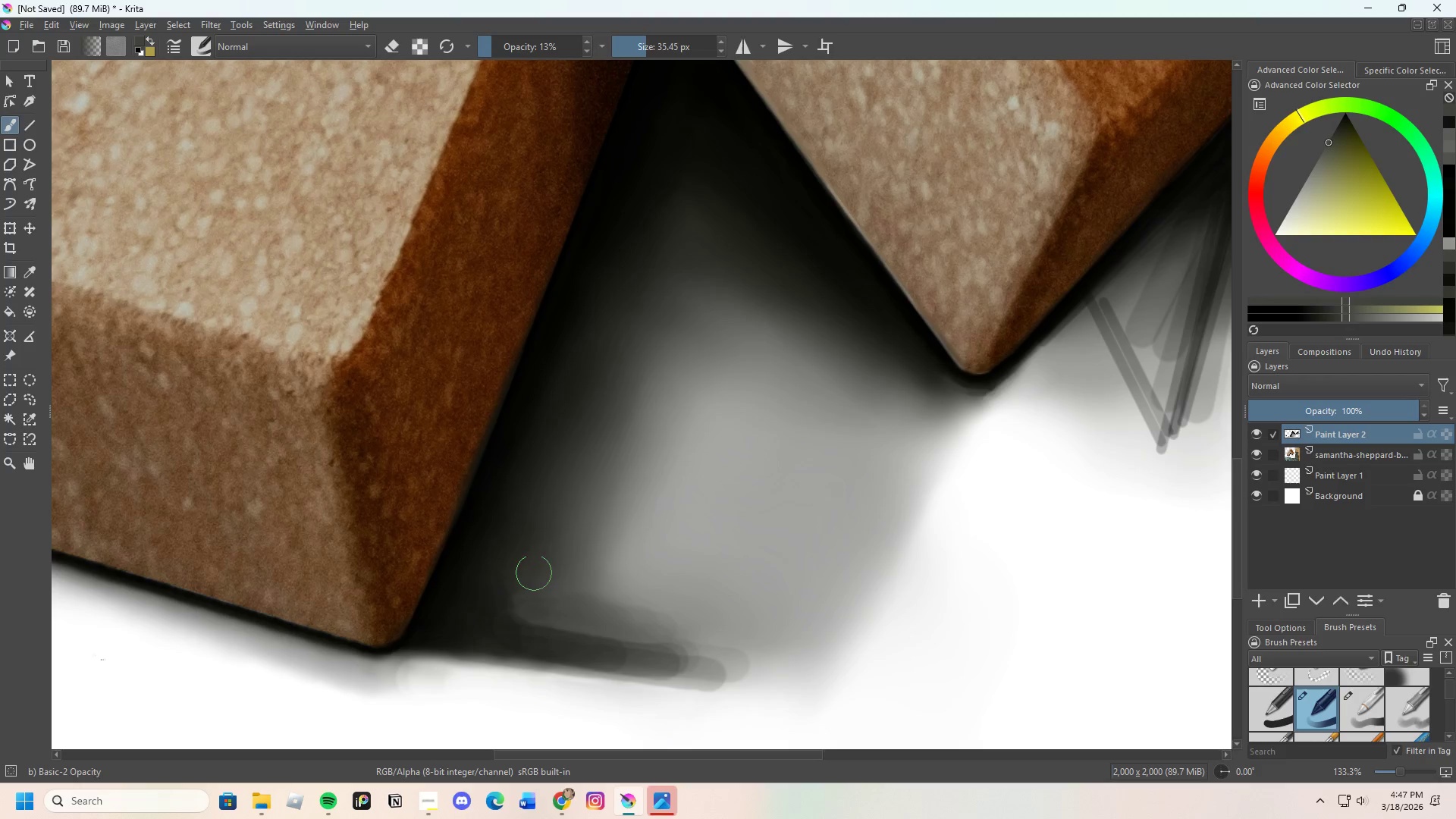 
left_click_drag(start_coordinate=[533, 581], to_coordinate=[544, 582])
 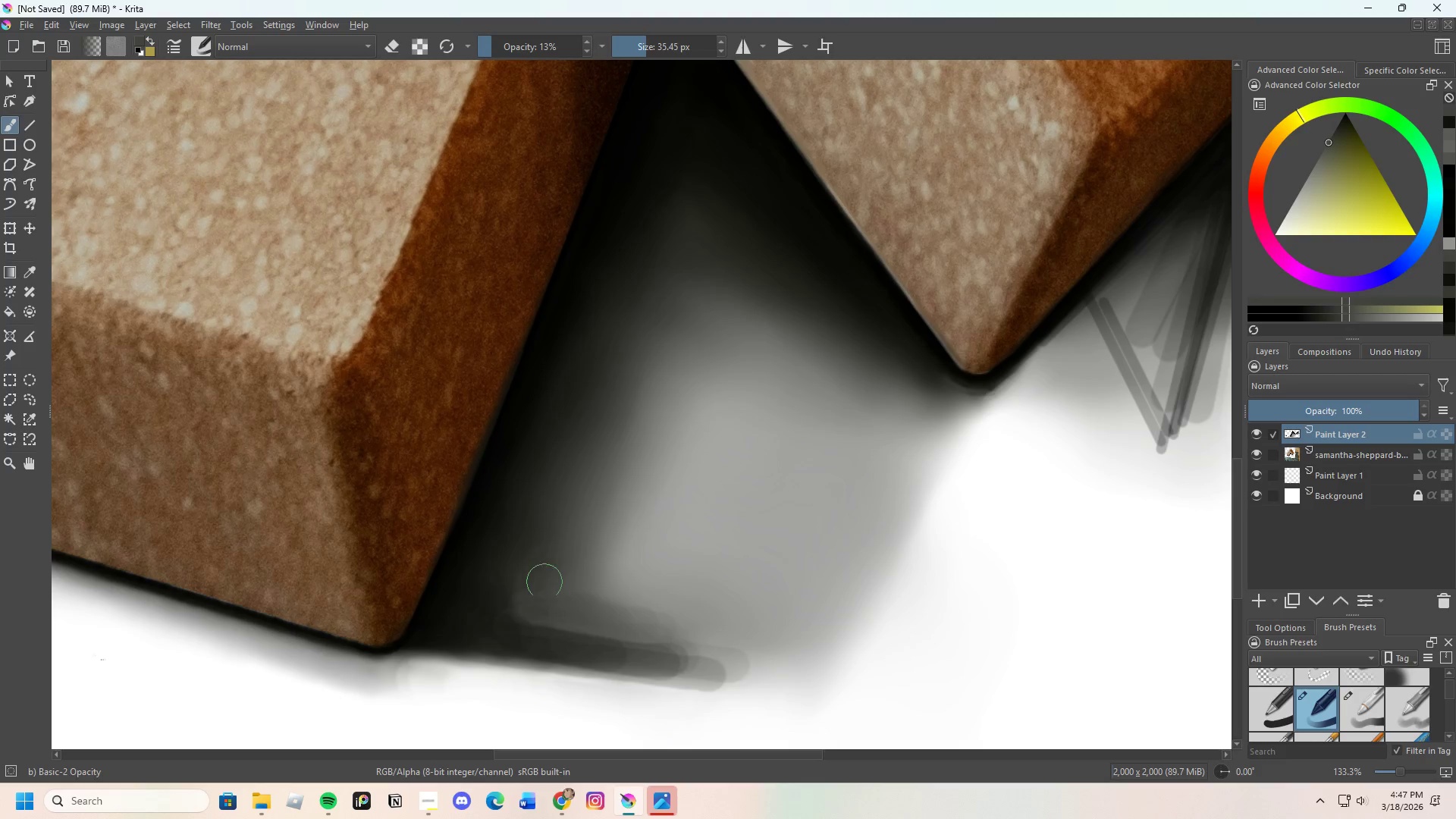 
left_click_drag(start_coordinate=[542, 588], to_coordinate=[565, 555])
 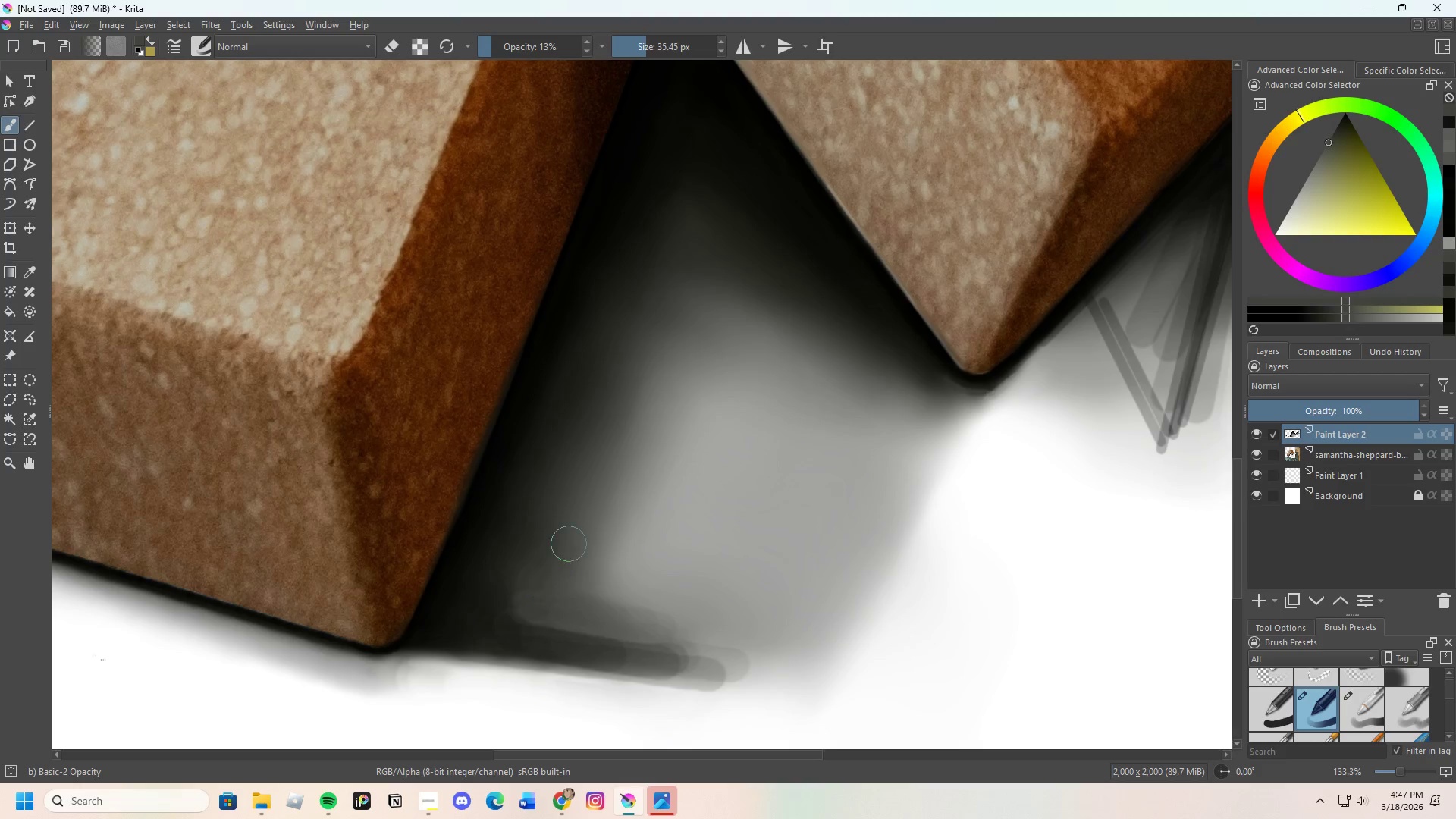 
left_click_drag(start_coordinate=[570, 572], to_coordinate=[592, 557])
 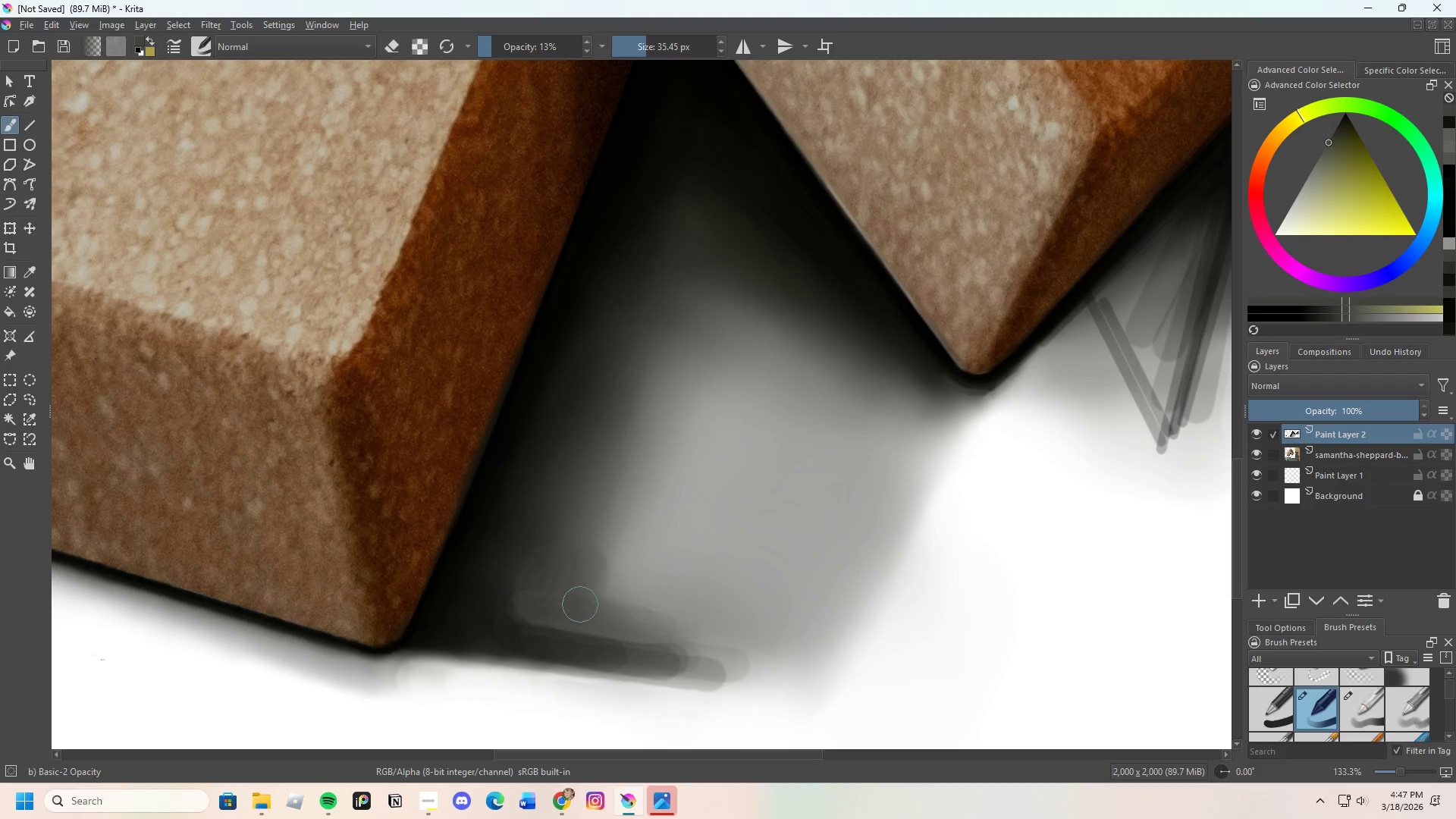 
left_click_drag(start_coordinate=[592, 568], to_coordinate=[572, 576])
 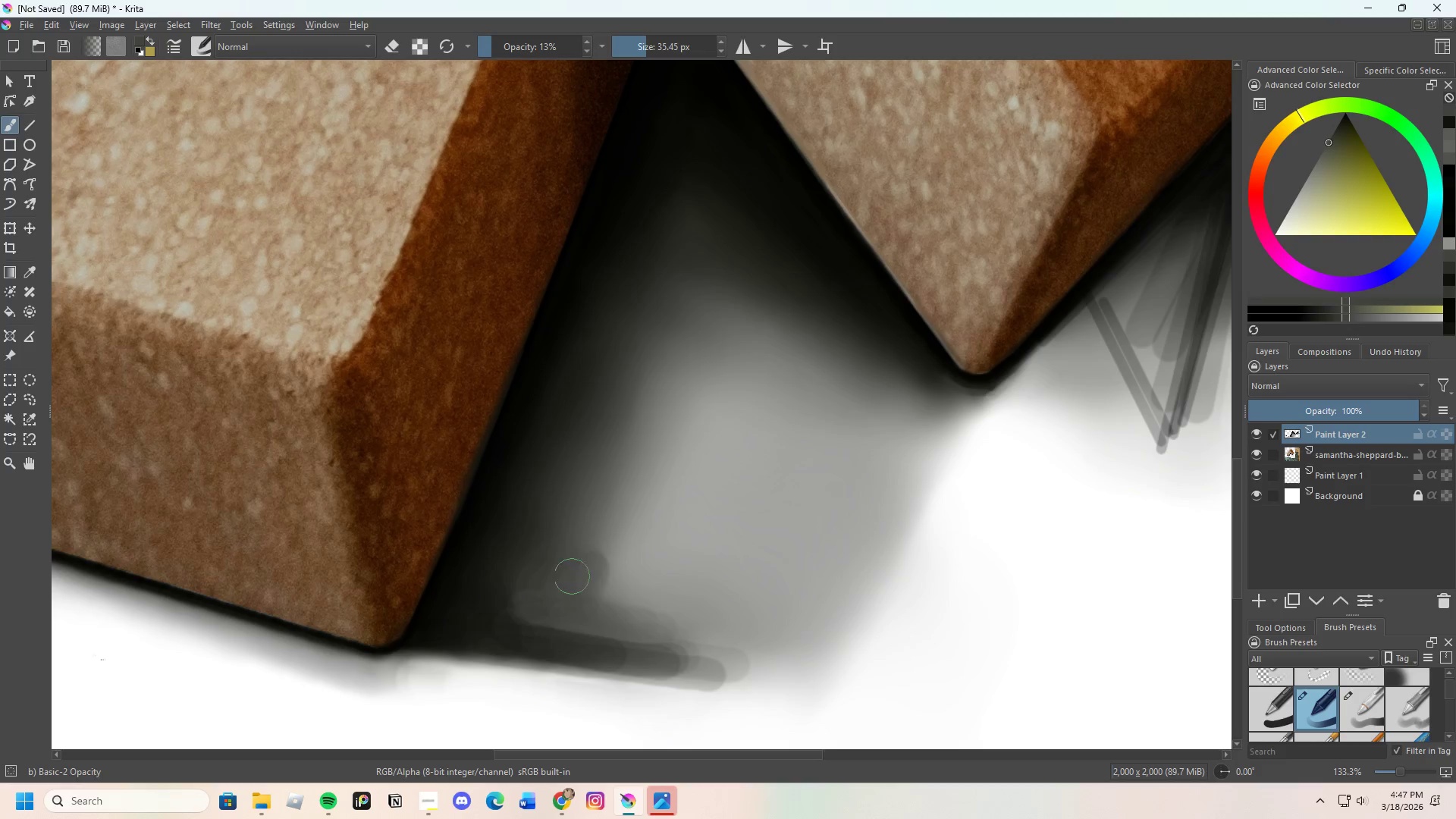 
left_click_drag(start_coordinate=[538, 581], to_coordinate=[562, 584])
 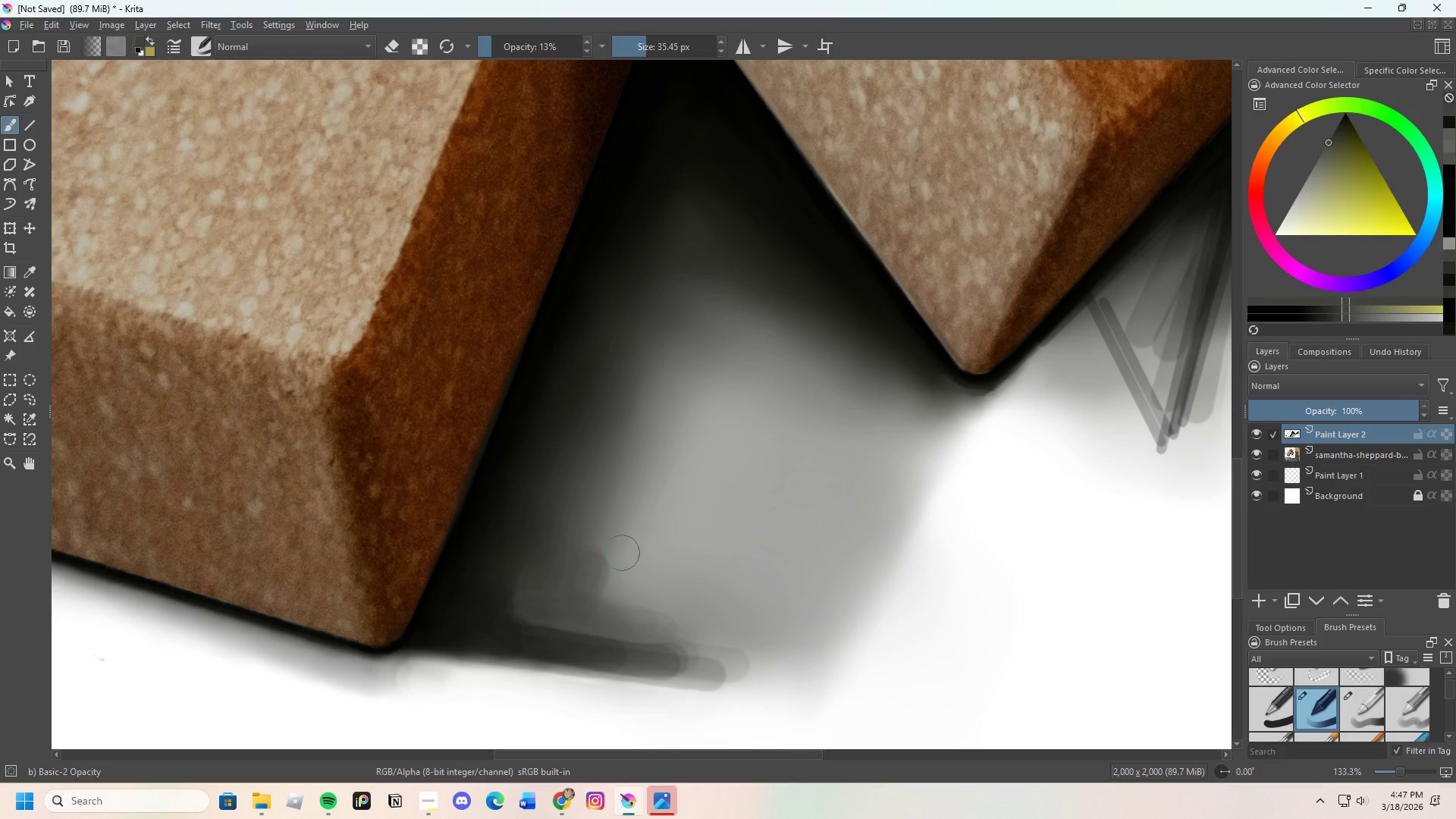 
hold_key(key=ControlLeft, duration=0.33)
left_click([629, 545])
 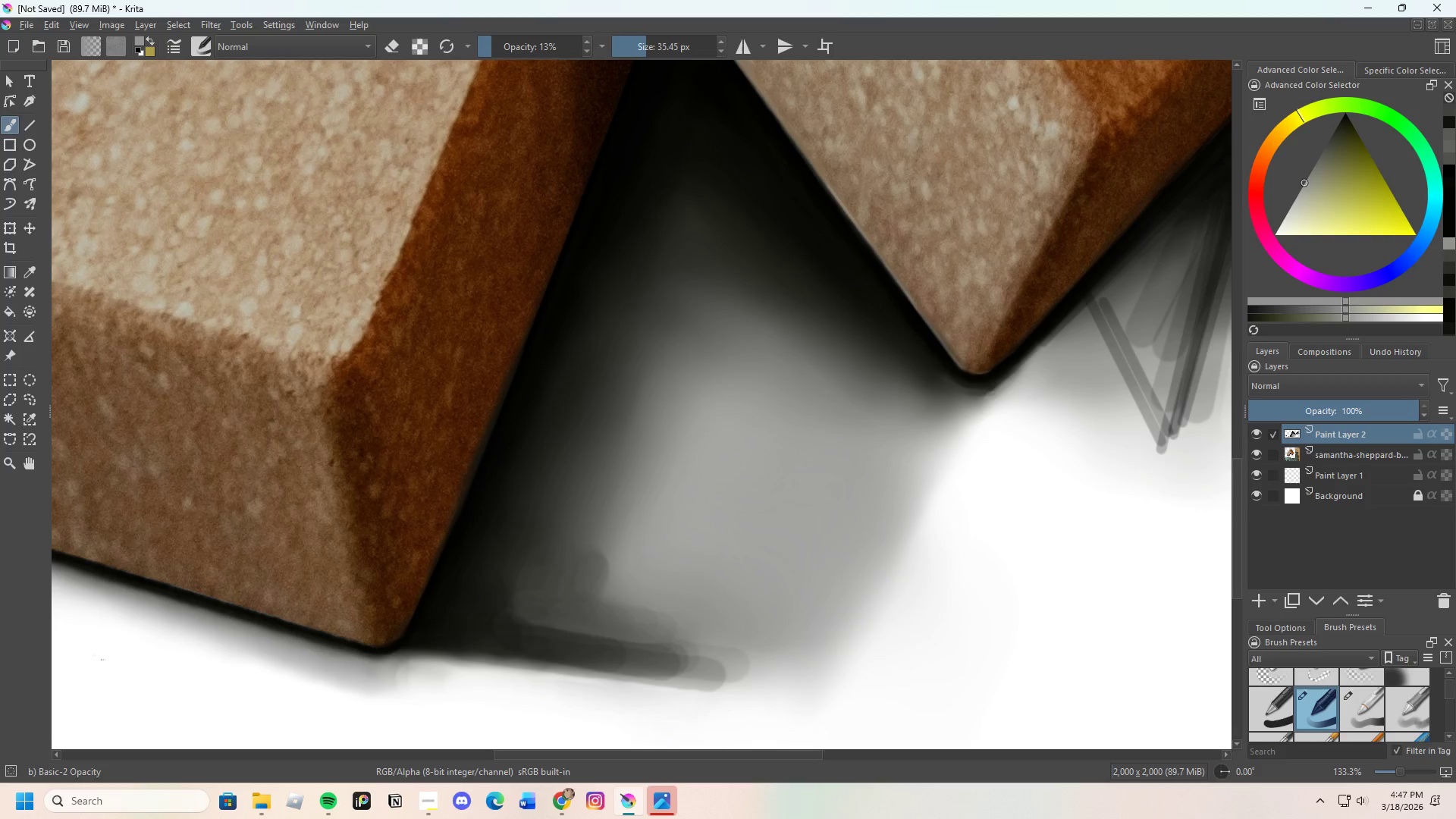 
left_click_drag(start_coordinate=[614, 563], to_coordinate=[602, 576])
 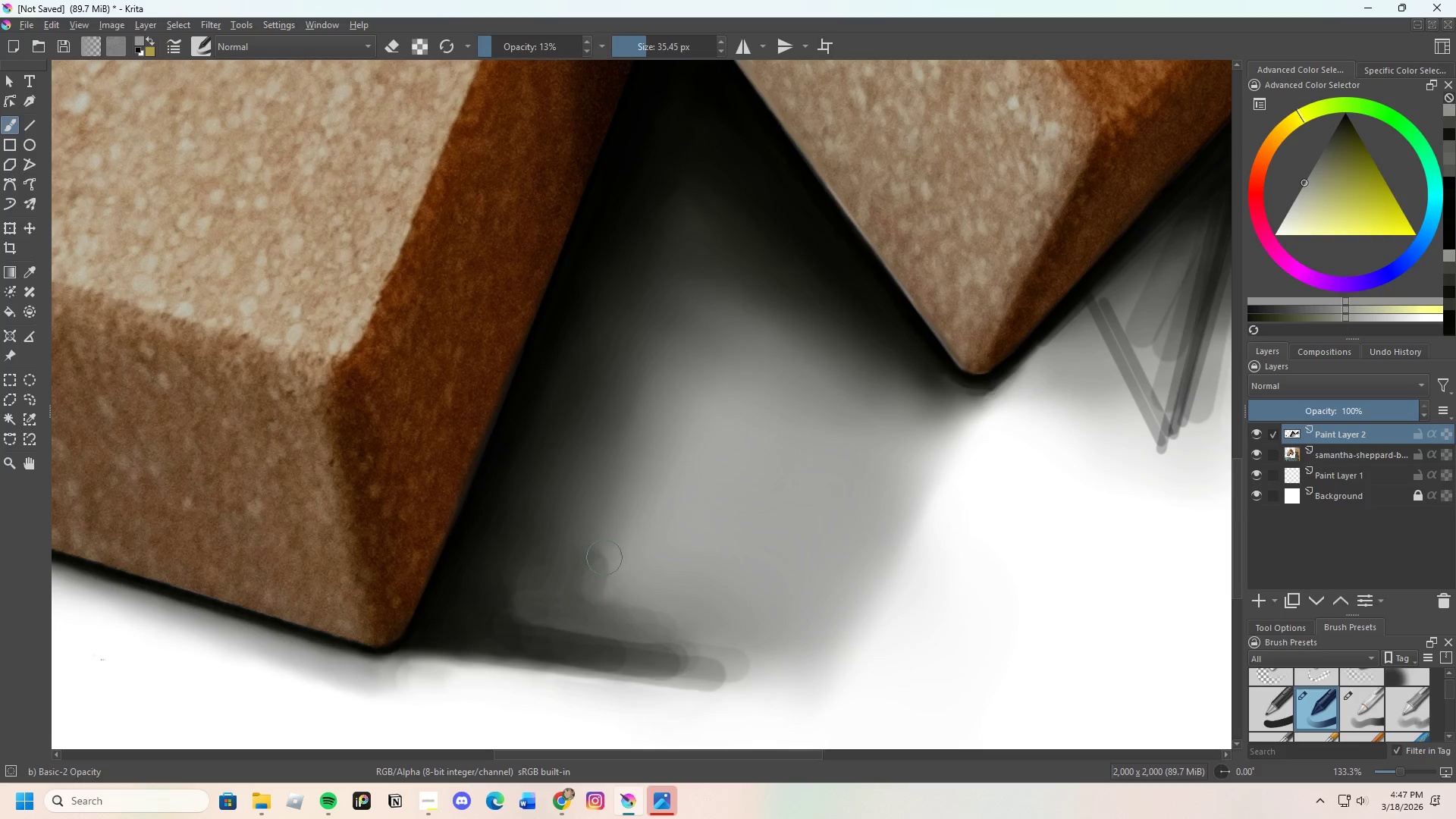 
left_click_drag(start_coordinate=[603, 560], to_coordinate=[606, 548])
 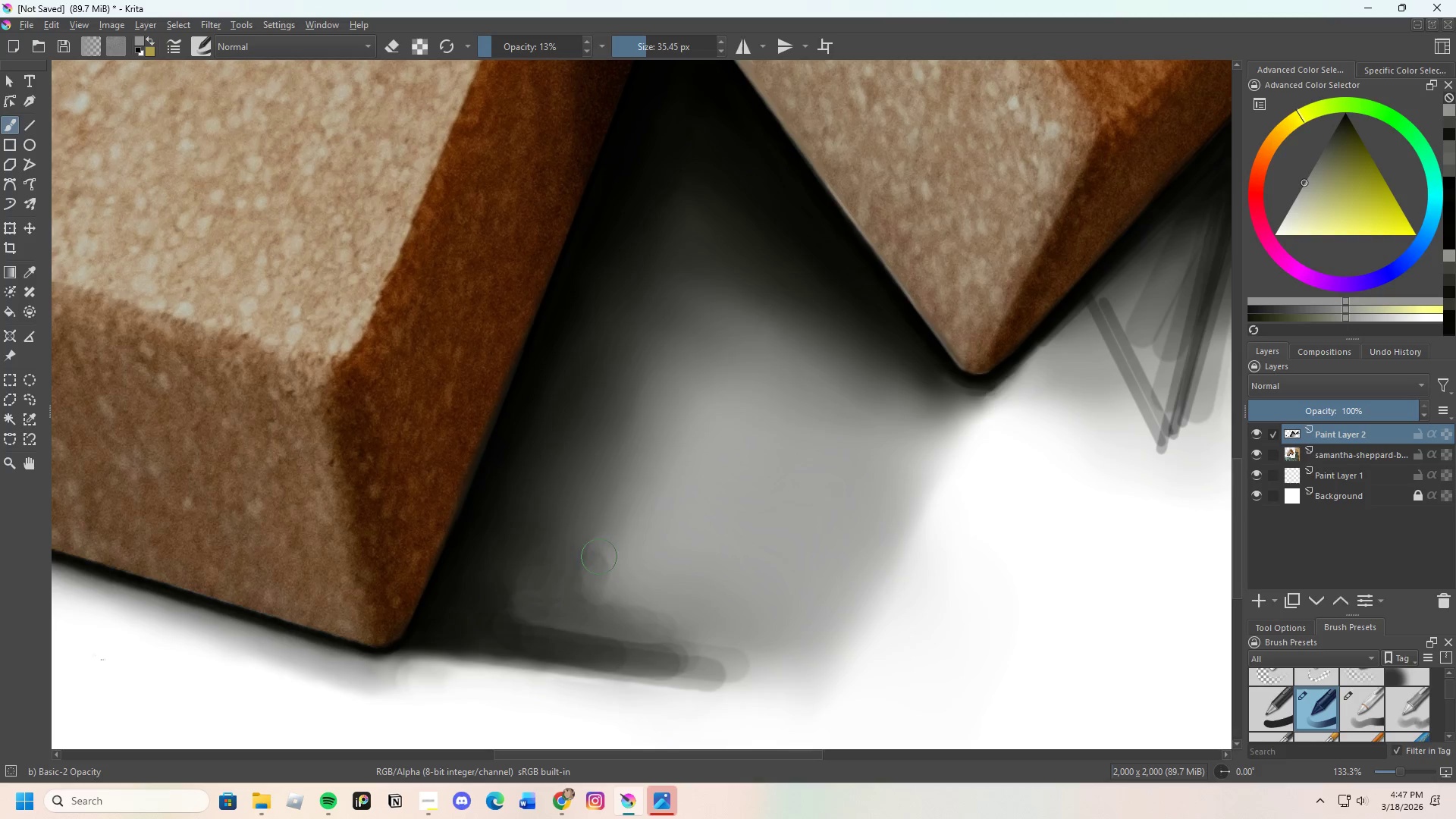 
left_click_drag(start_coordinate=[599, 557], to_coordinate=[603, 561])
 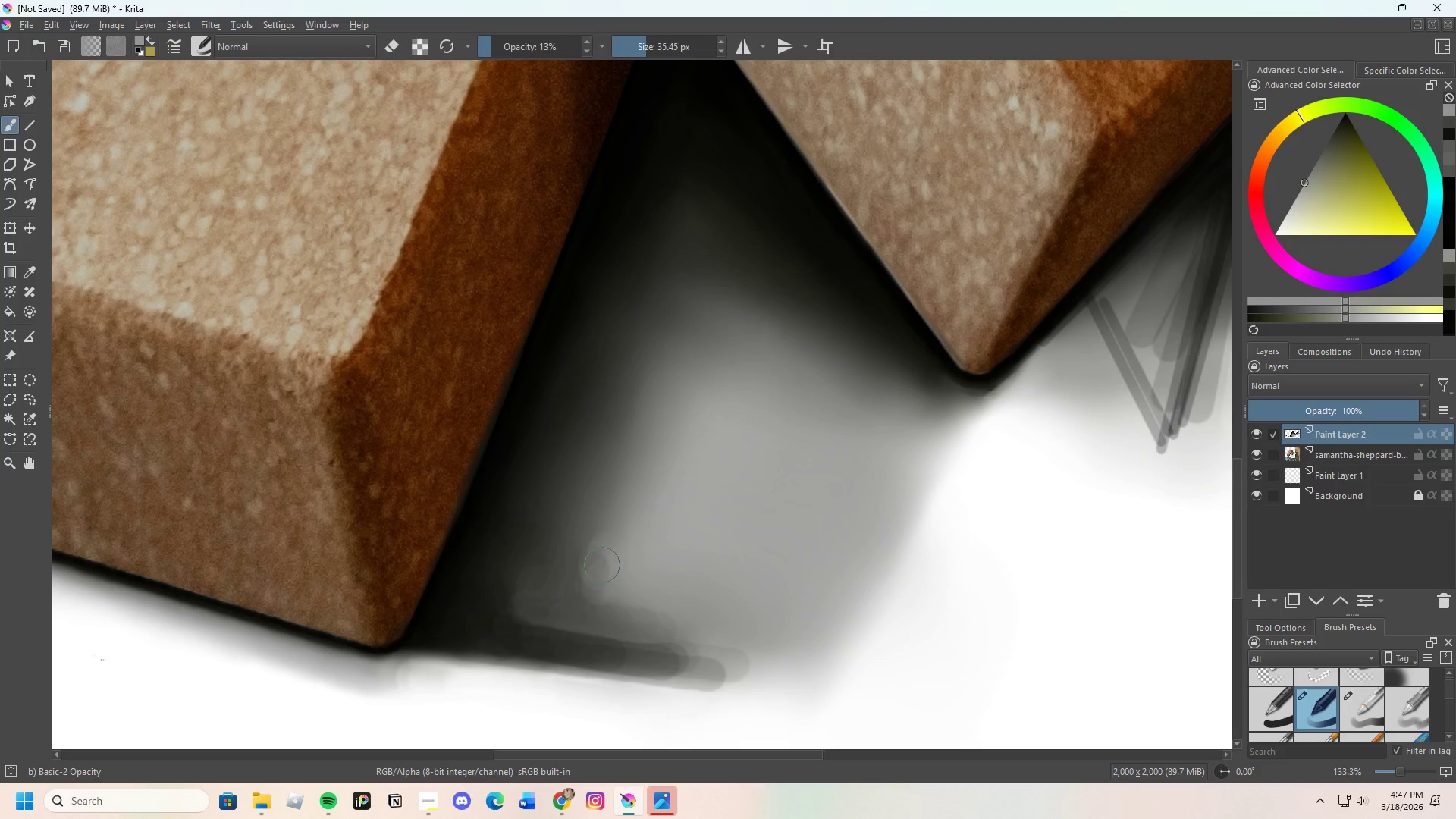 
left_click_drag(start_coordinate=[601, 569], to_coordinate=[625, 597])
 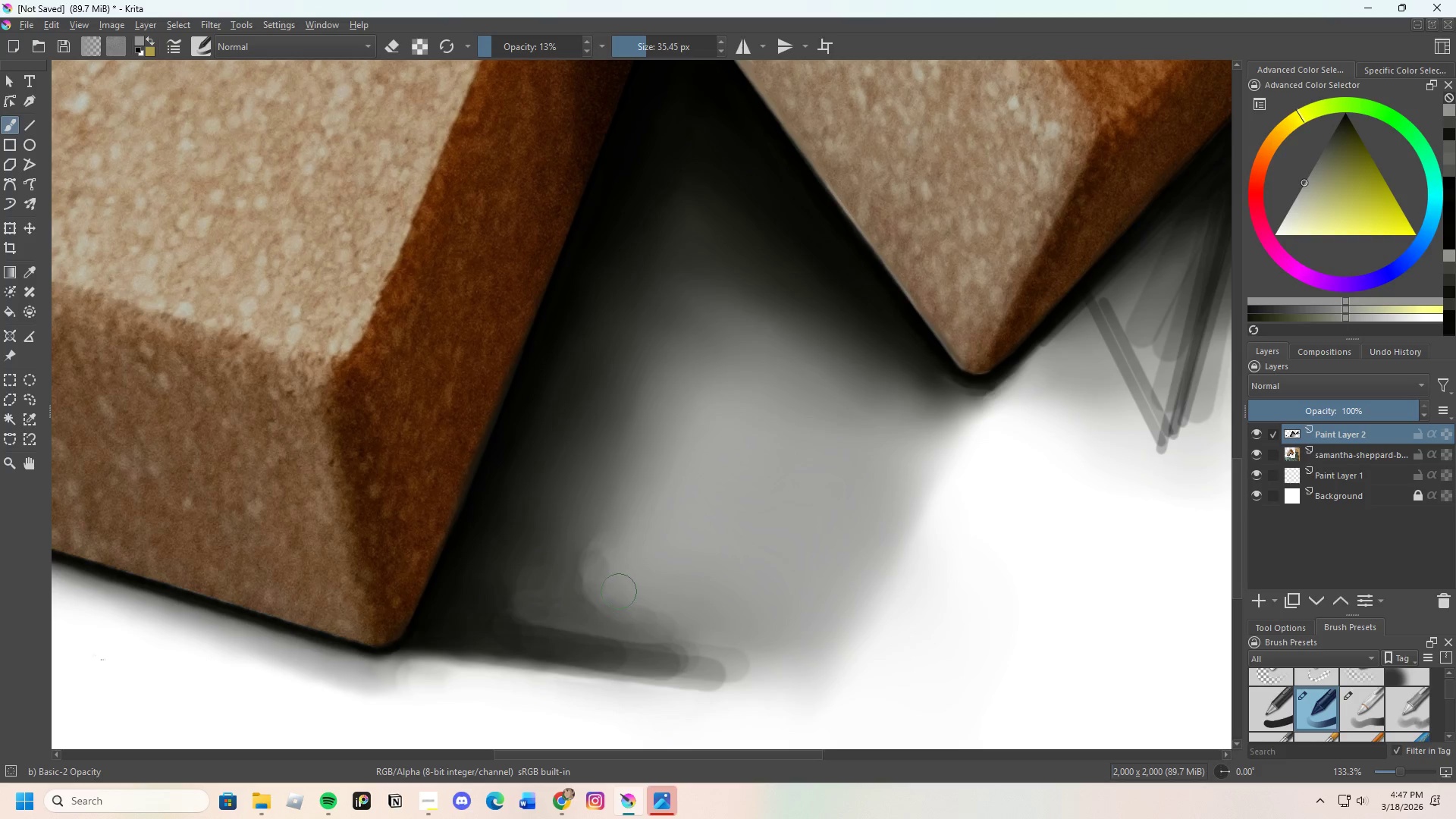 
left_click_drag(start_coordinate=[620, 597], to_coordinate=[679, 615])
 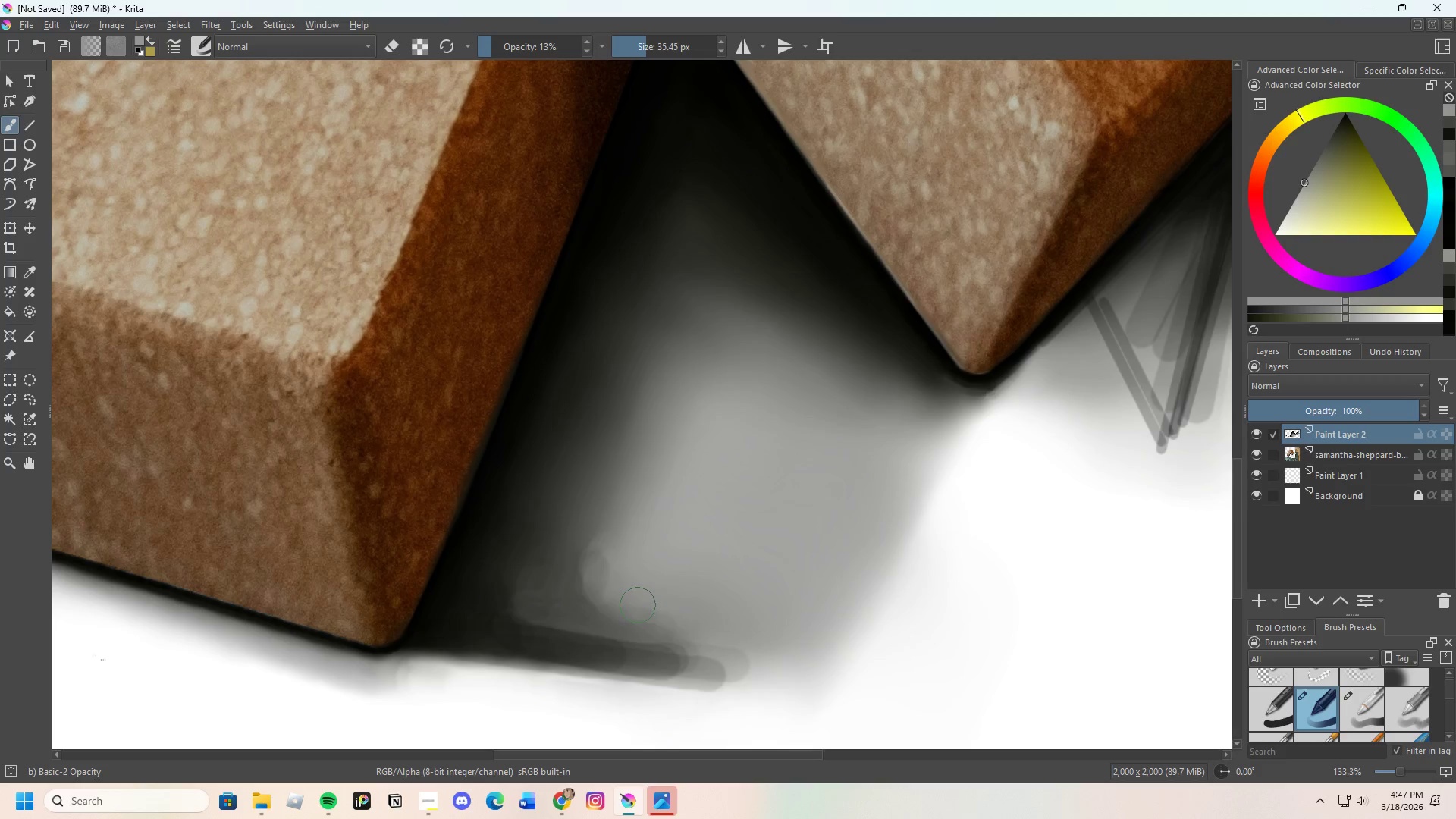 
left_click_drag(start_coordinate=[642, 607], to_coordinate=[682, 626])
 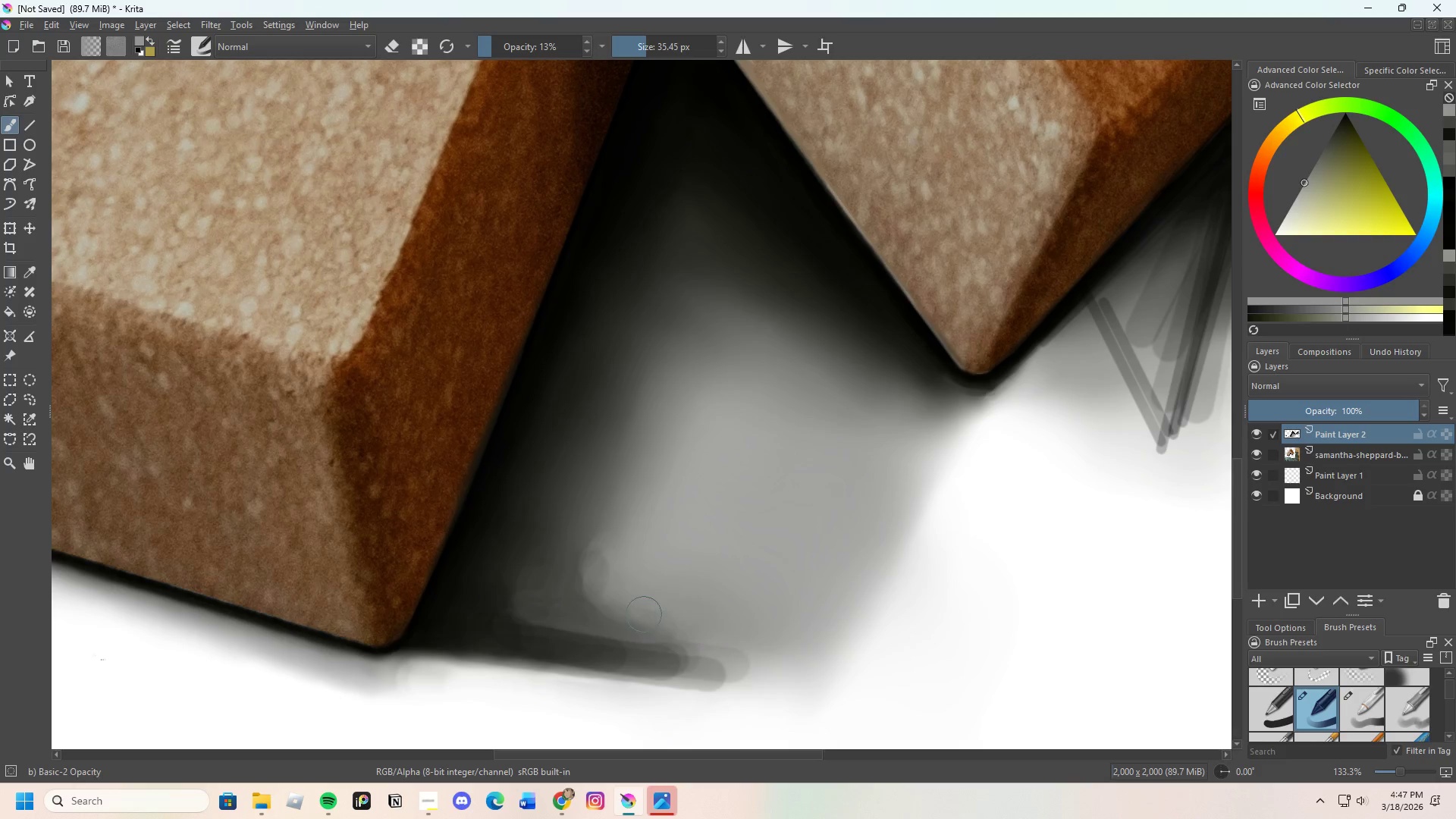 
left_click_drag(start_coordinate=[654, 617], to_coordinate=[758, 645])
 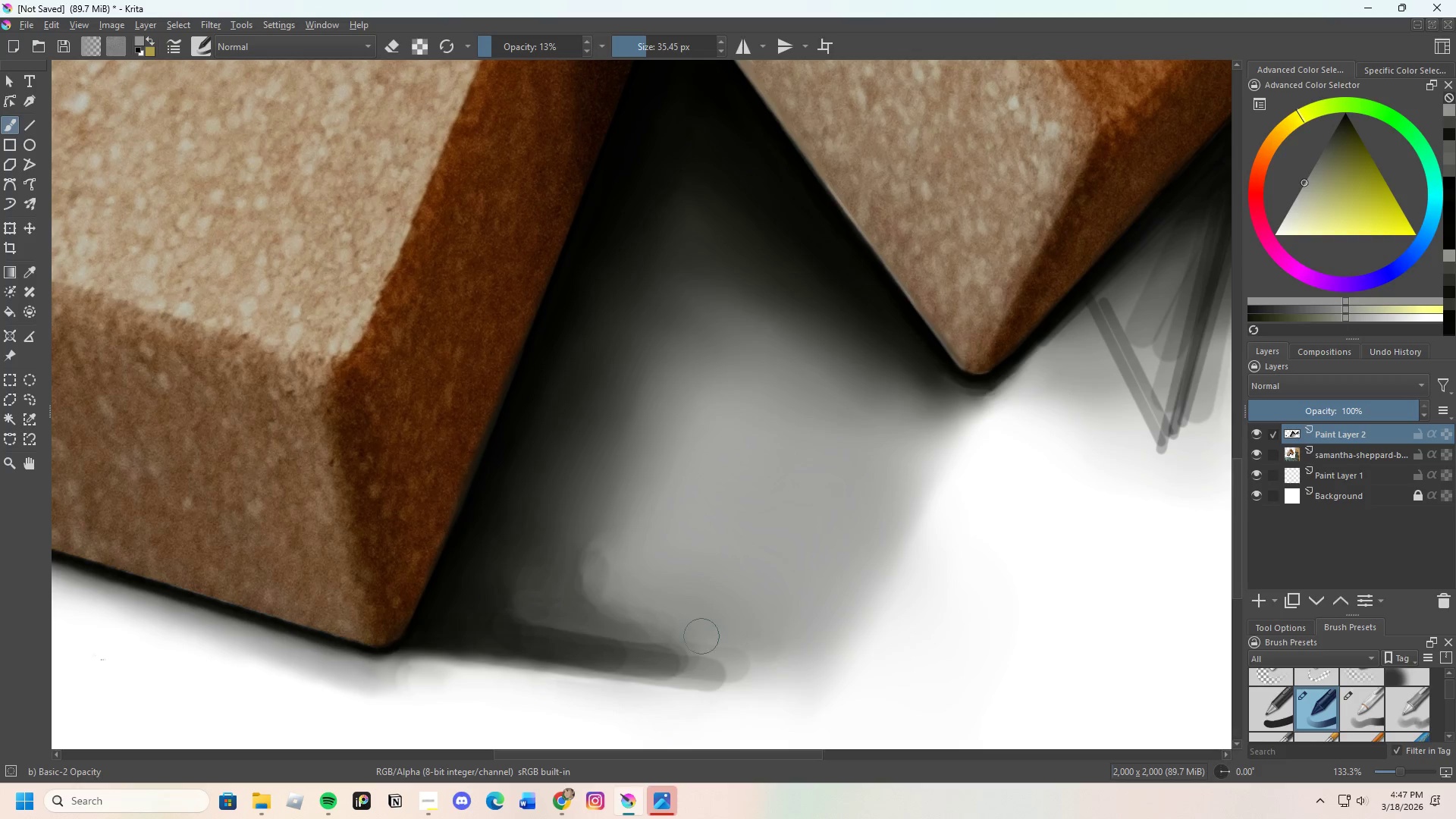 
left_click_drag(start_coordinate=[714, 648], to_coordinate=[682, 657])
 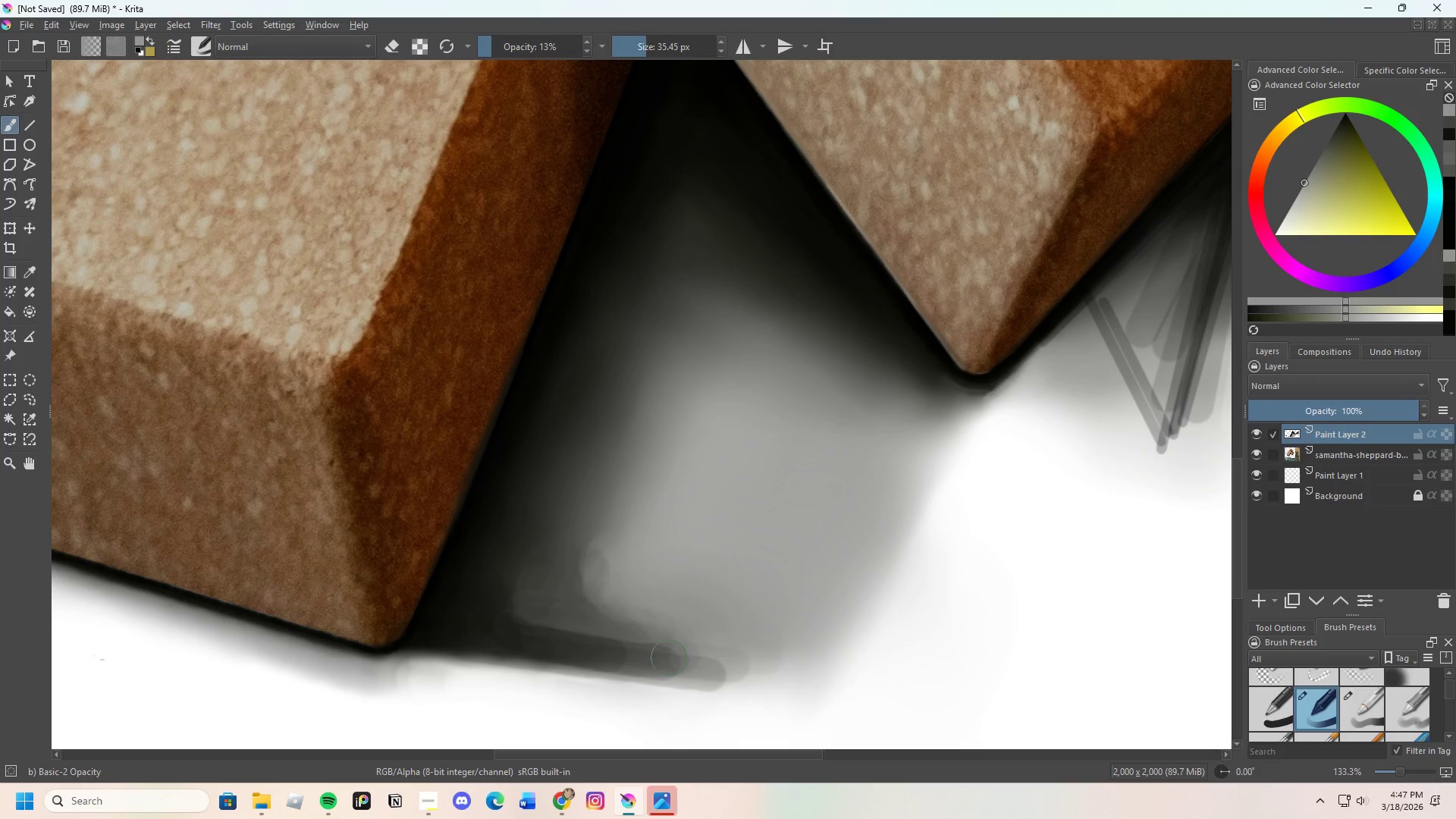 
left_click_drag(start_coordinate=[708, 666], to_coordinate=[764, 676])
 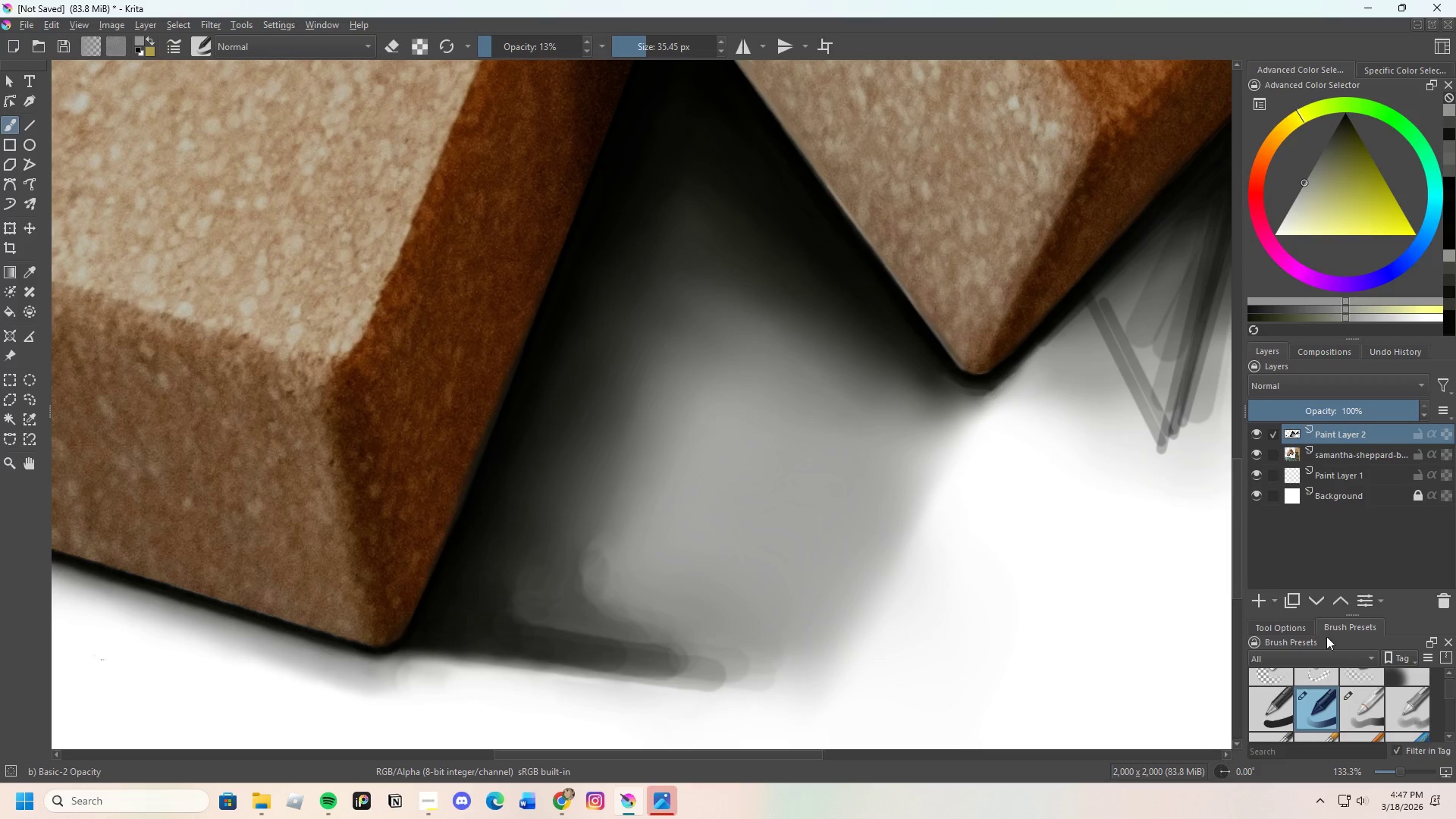 
scroll: coordinate [1339, 718], scroll_direction: down, amount: 12.0
 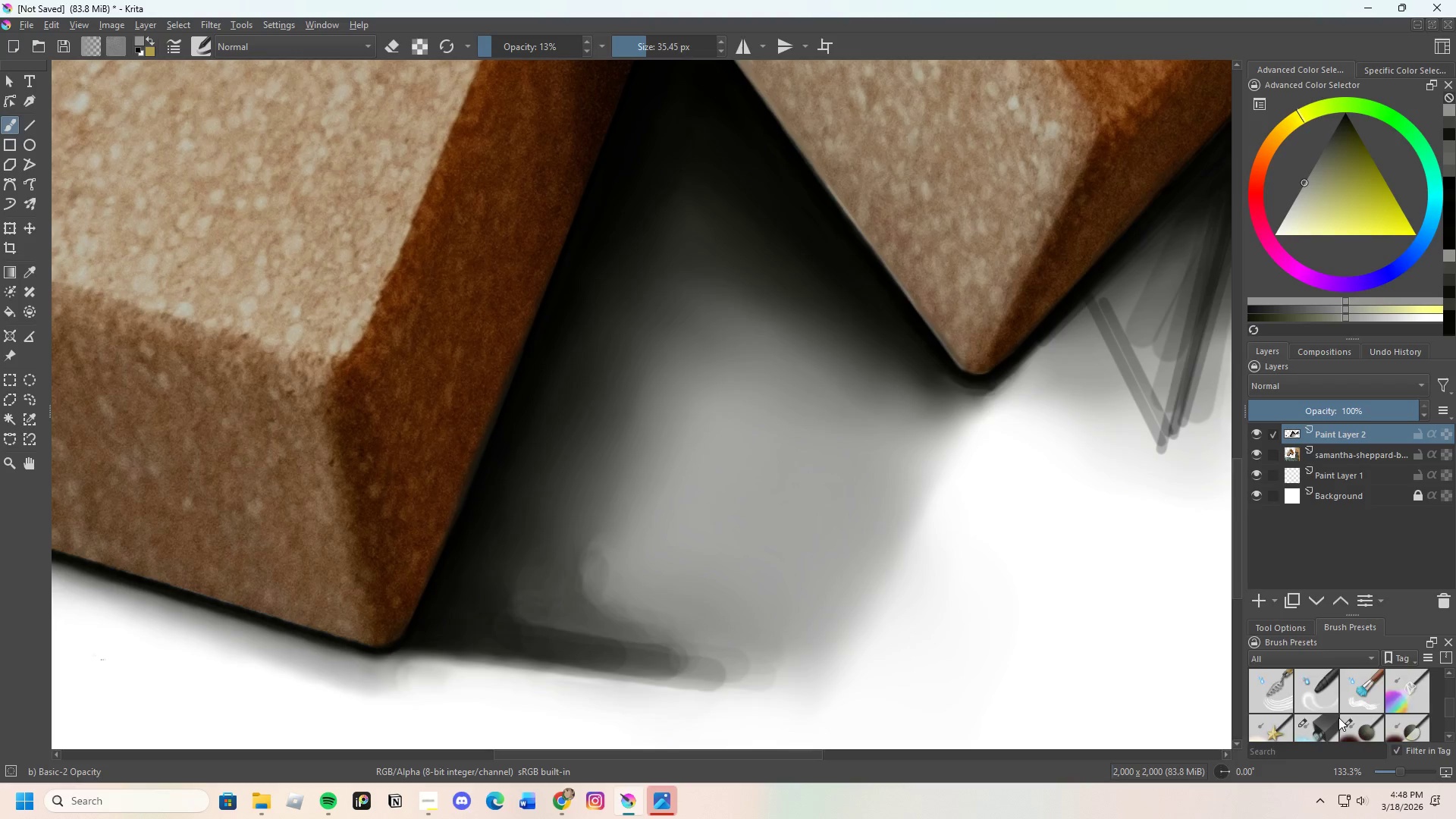 
scroll: coordinate [1338, 717], scroll_direction: up, amount: 1.0
 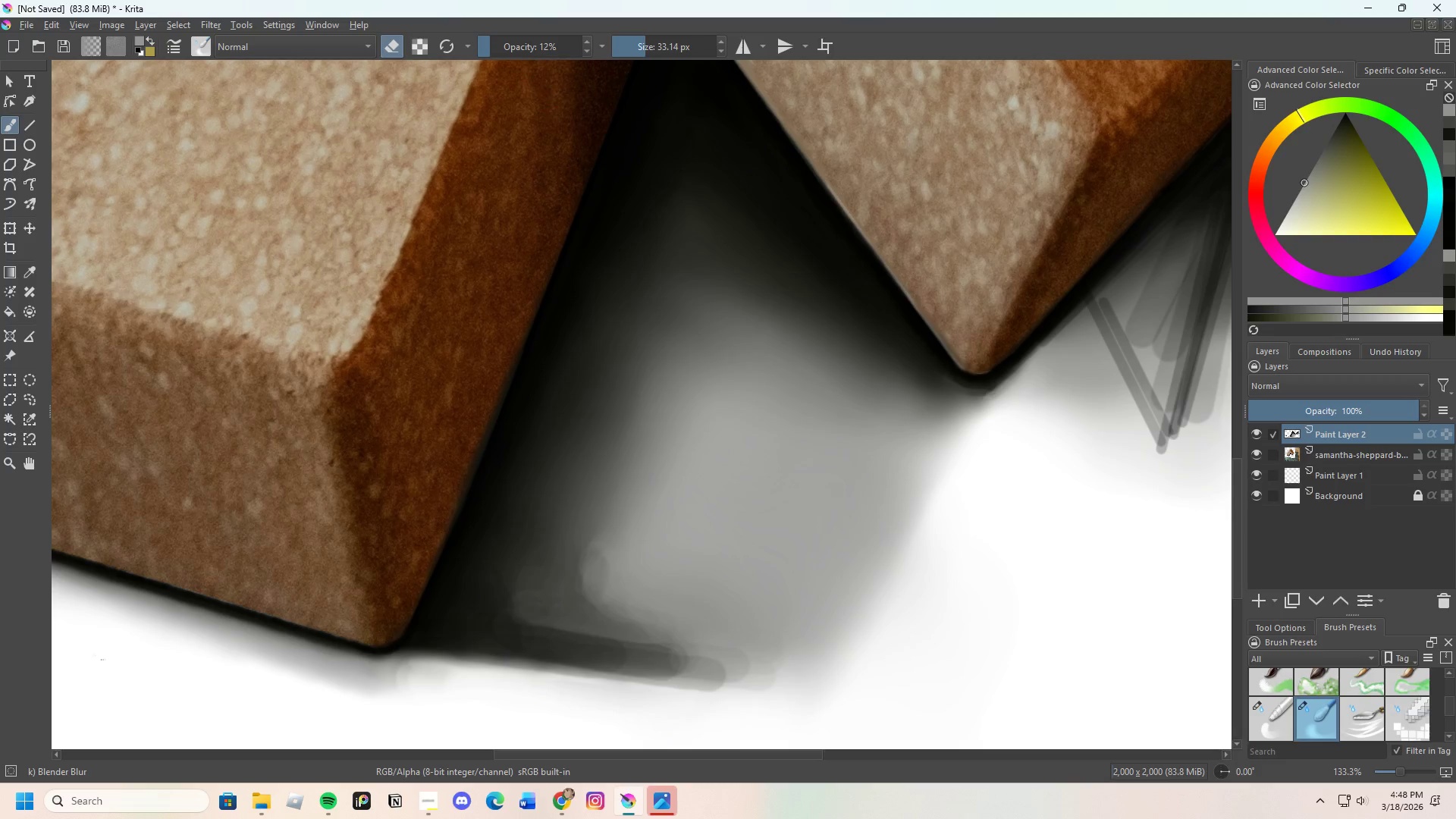 
left_click_drag(start_coordinate=[550, 629], to_coordinate=[637, 656])
 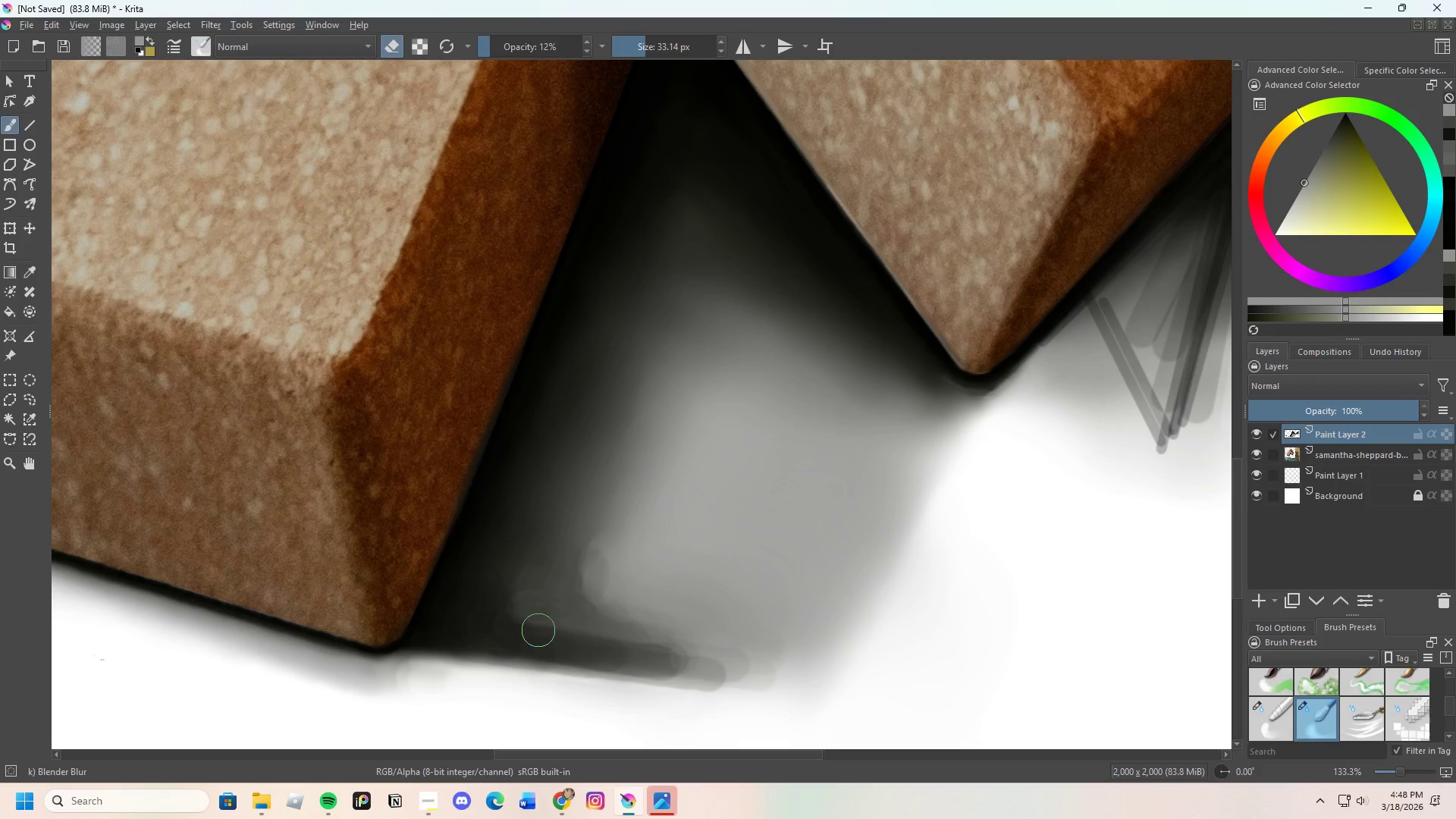 
left_click_drag(start_coordinate=[566, 639], to_coordinate=[615, 650])
 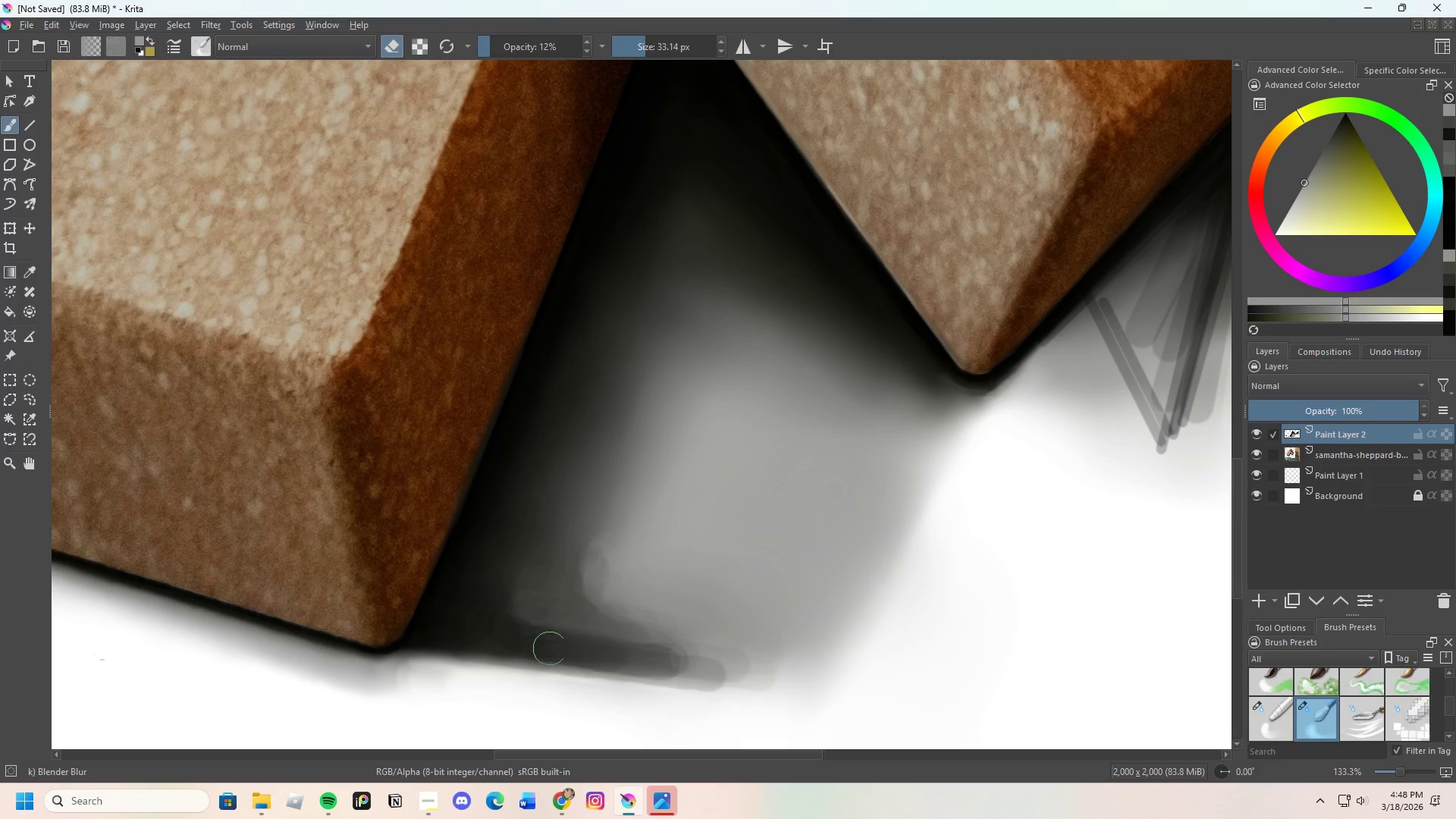 
left_click_drag(start_coordinate=[630, 664], to_coordinate=[672, 669])
 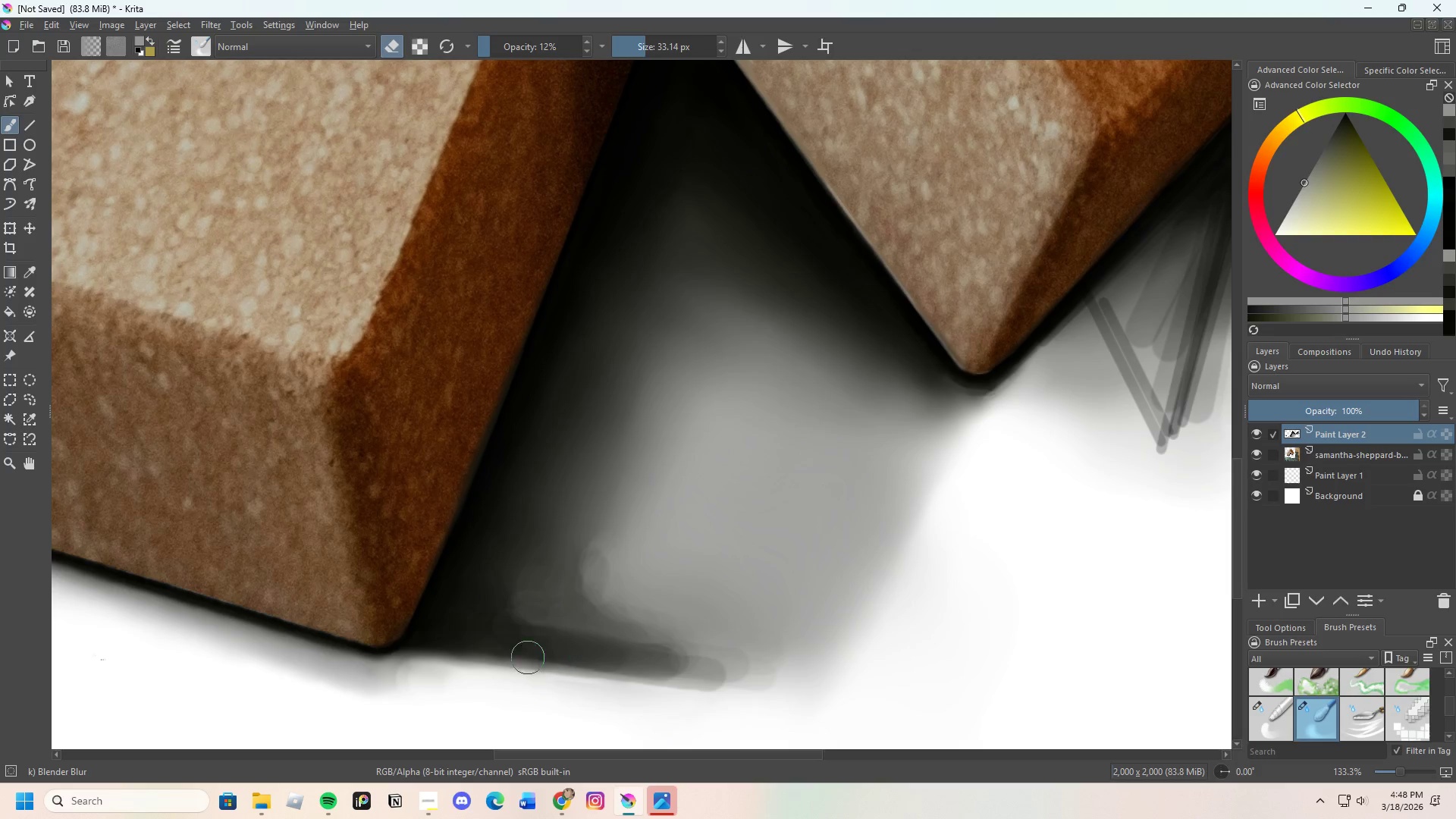 
left_click_drag(start_coordinate=[516, 654], to_coordinate=[500, 615])
 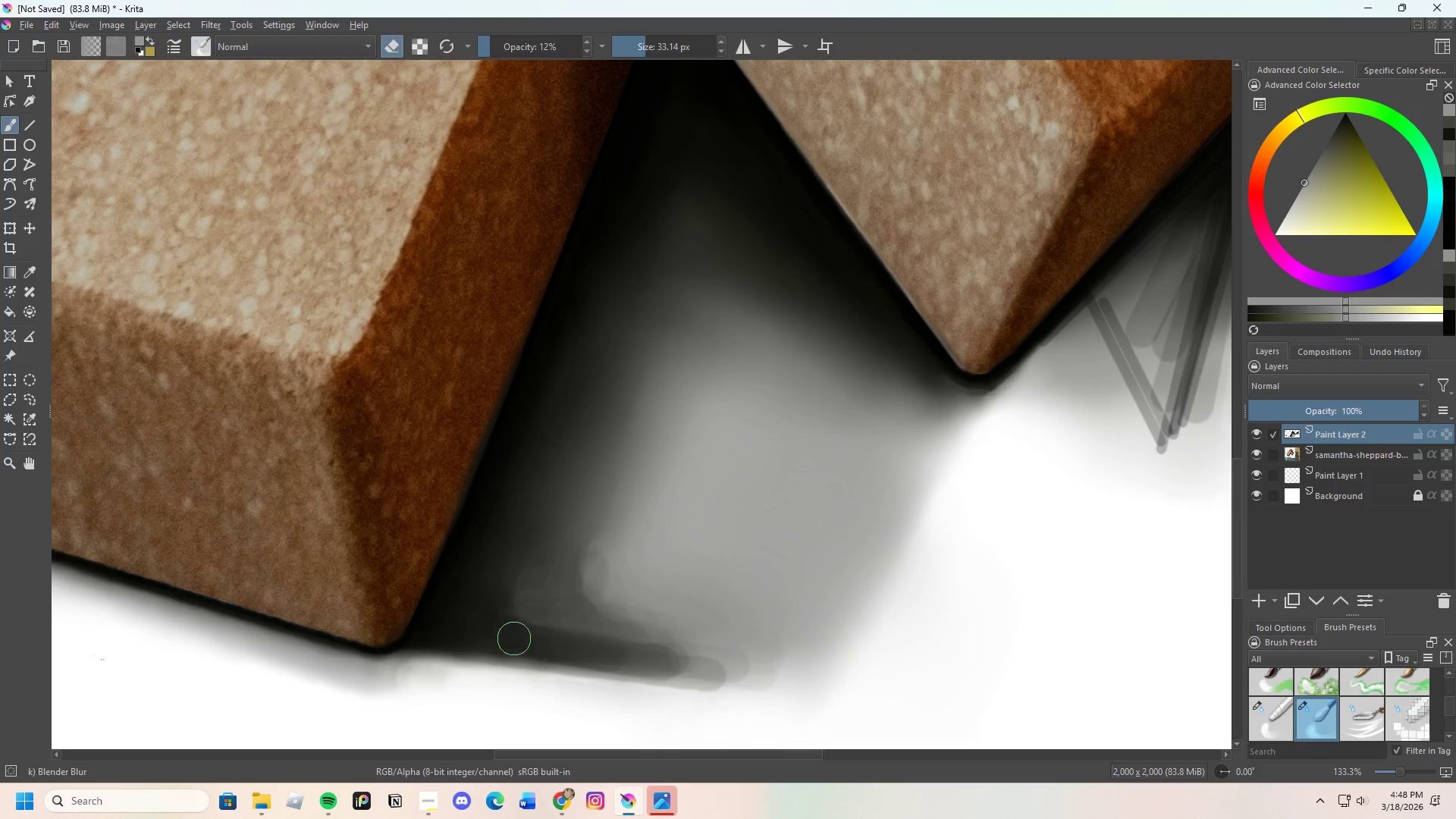 
left_click_drag(start_coordinate=[514, 647], to_coordinate=[445, 636])
 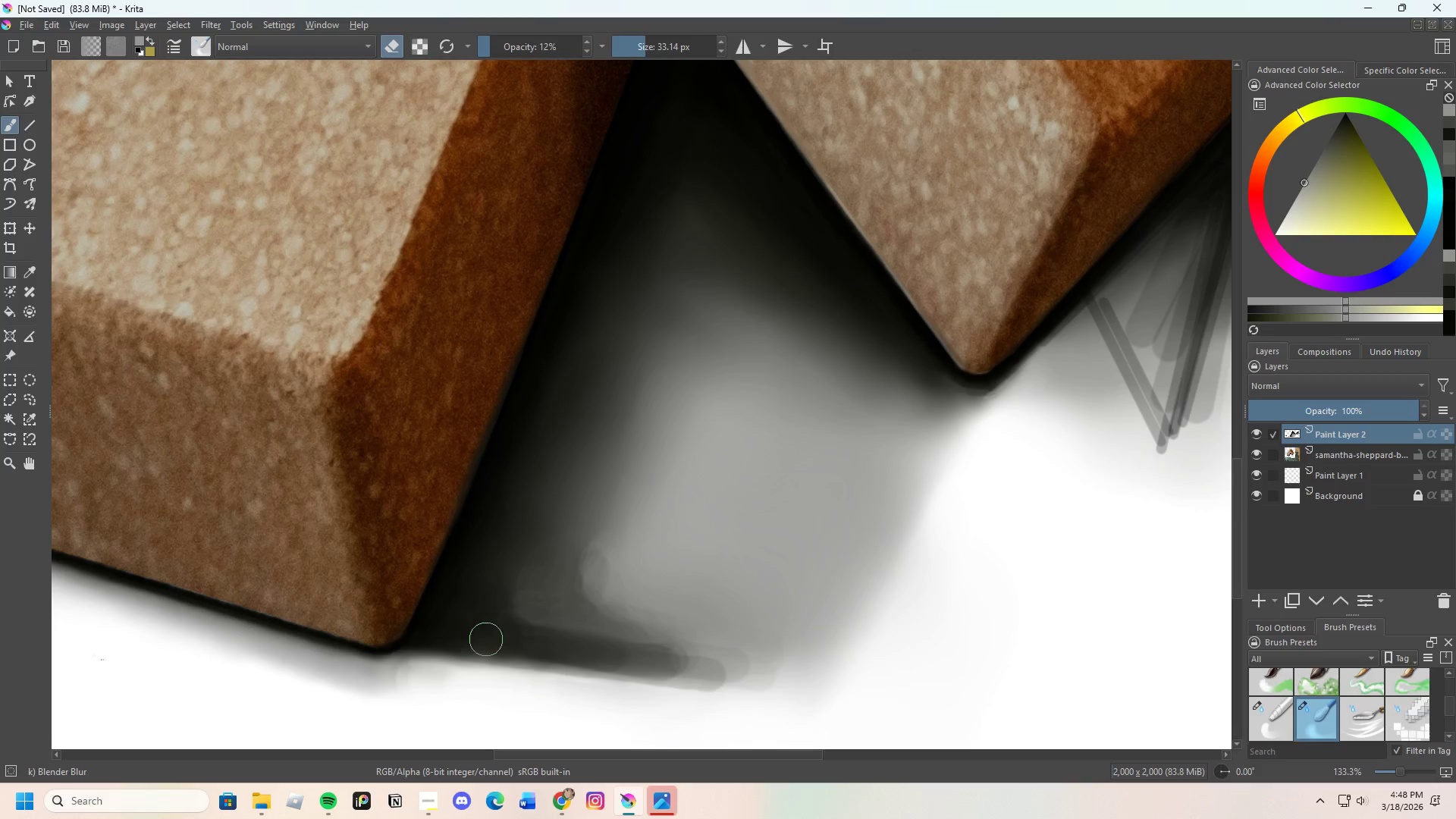 
left_click_drag(start_coordinate=[481, 643], to_coordinate=[460, 643])
 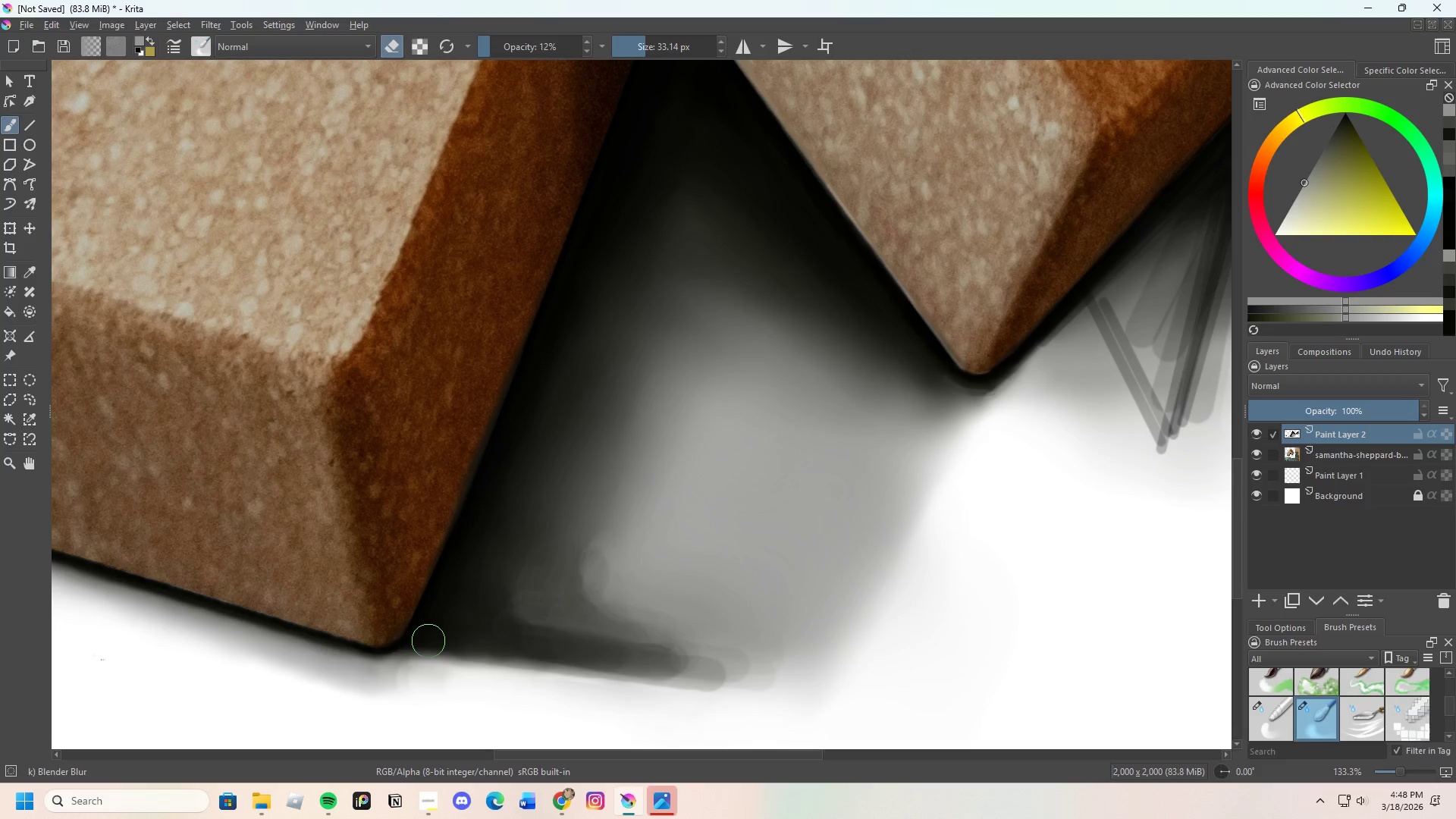 
left_click_drag(start_coordinate=[428, 641], to_coordinate=[475, 645])
 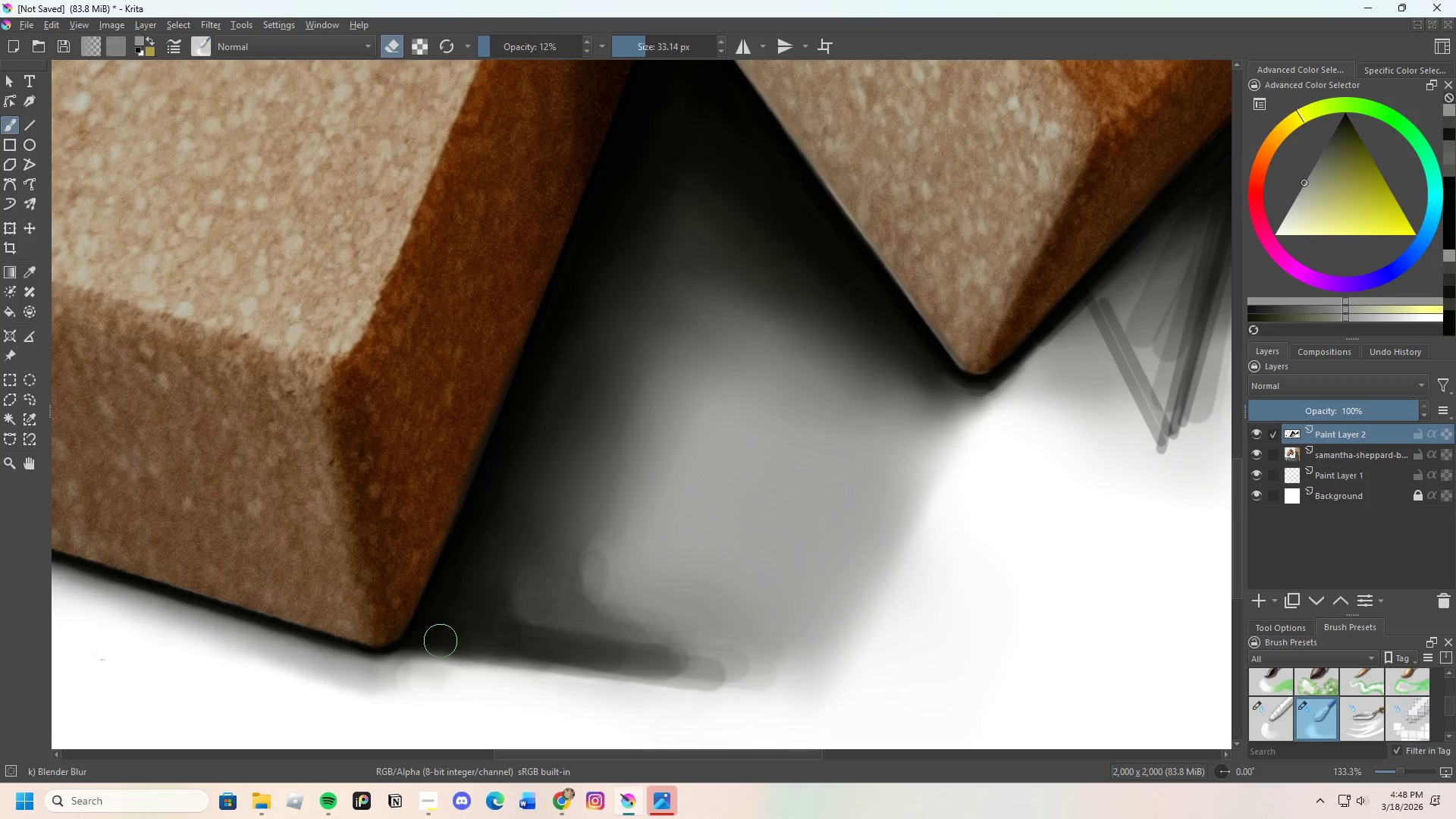 
left_click_drag(start_coordinate=[441, 640], to_coordinate=[460, 601])
 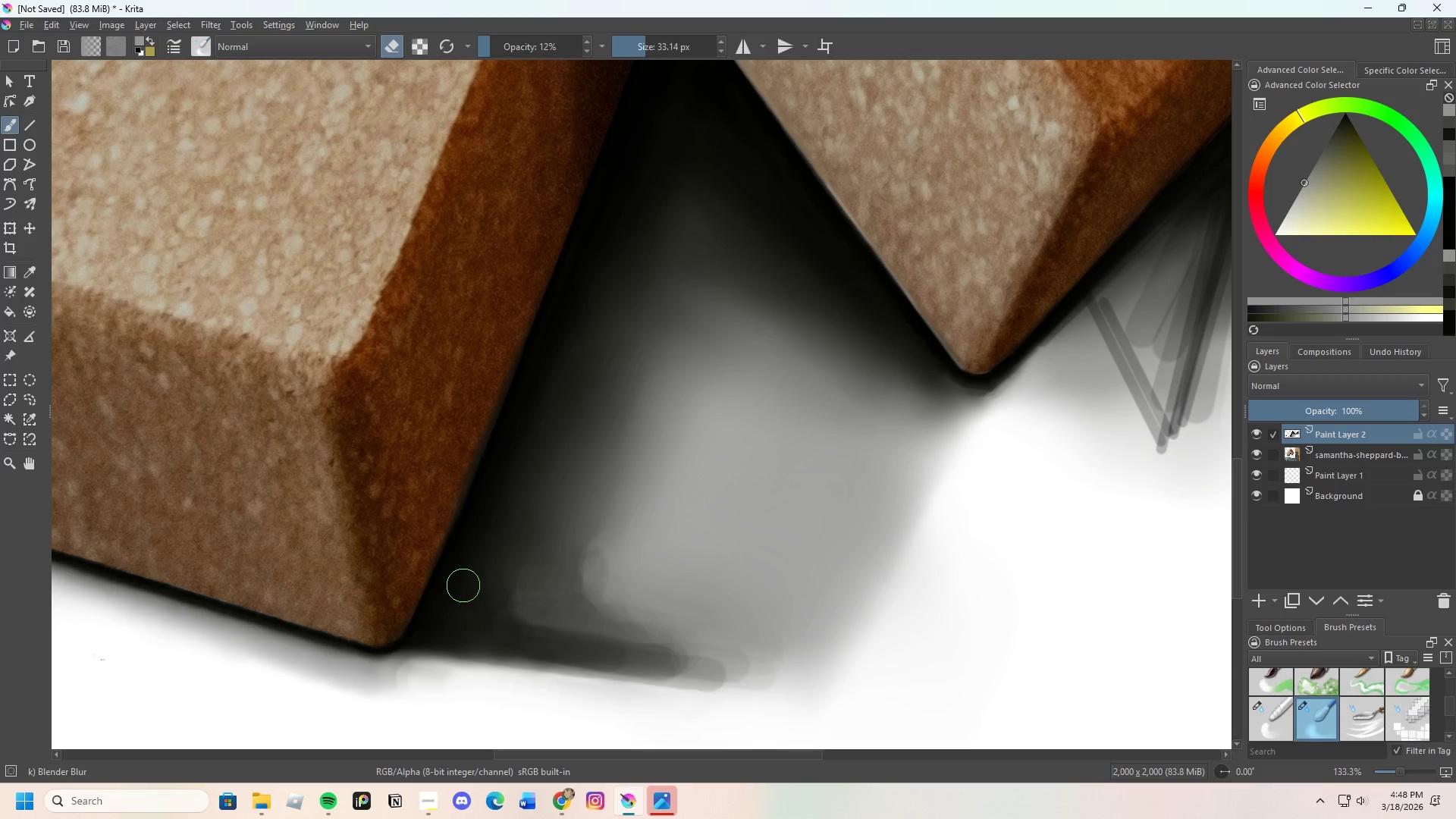 
left_click_drag(start_coordinate=[450, 624], to_coordinate=[423, 645])
 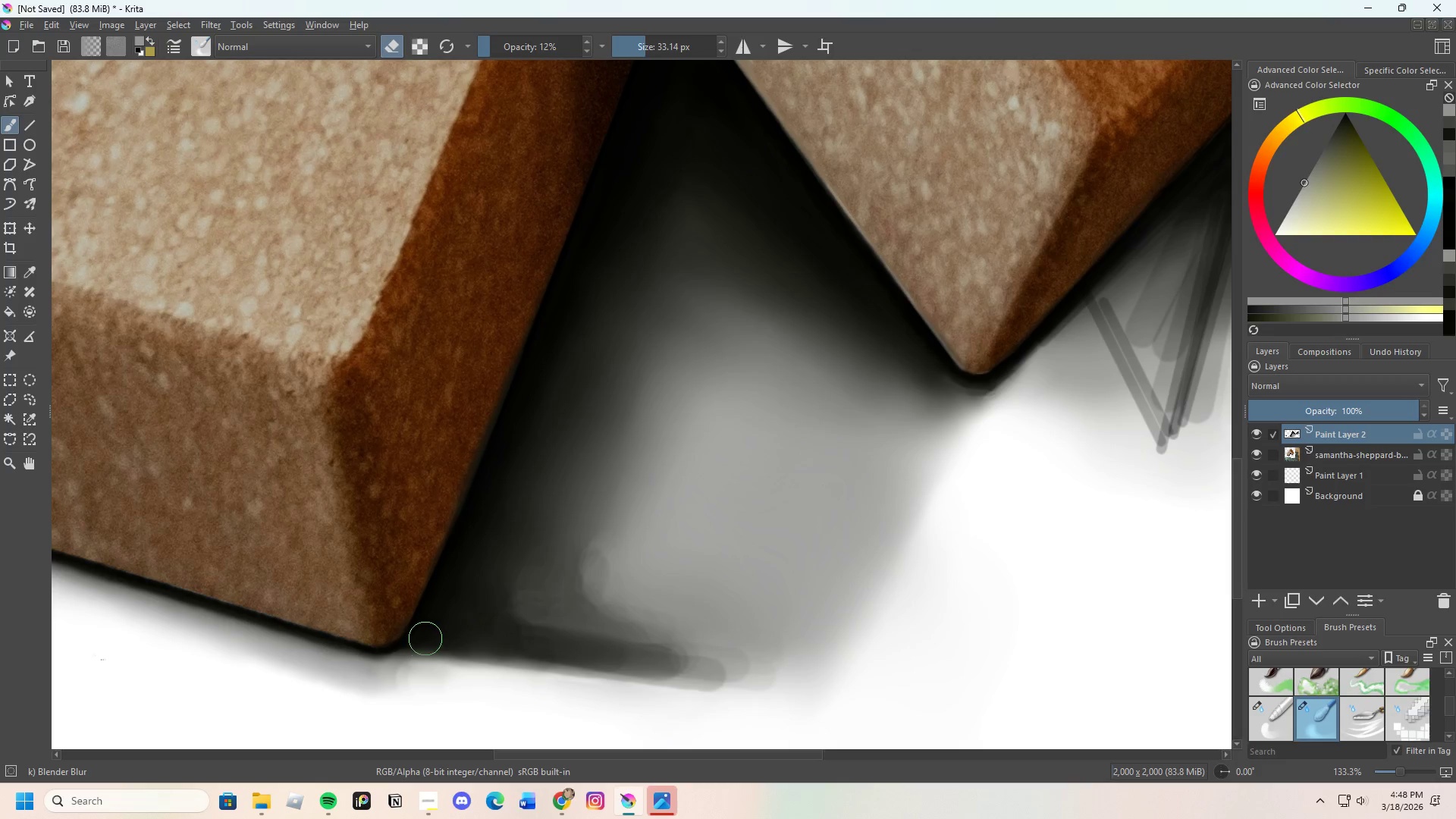 
left_click_drag(start_coordinate=[425, 639], to_coordinate=[452, 591])
 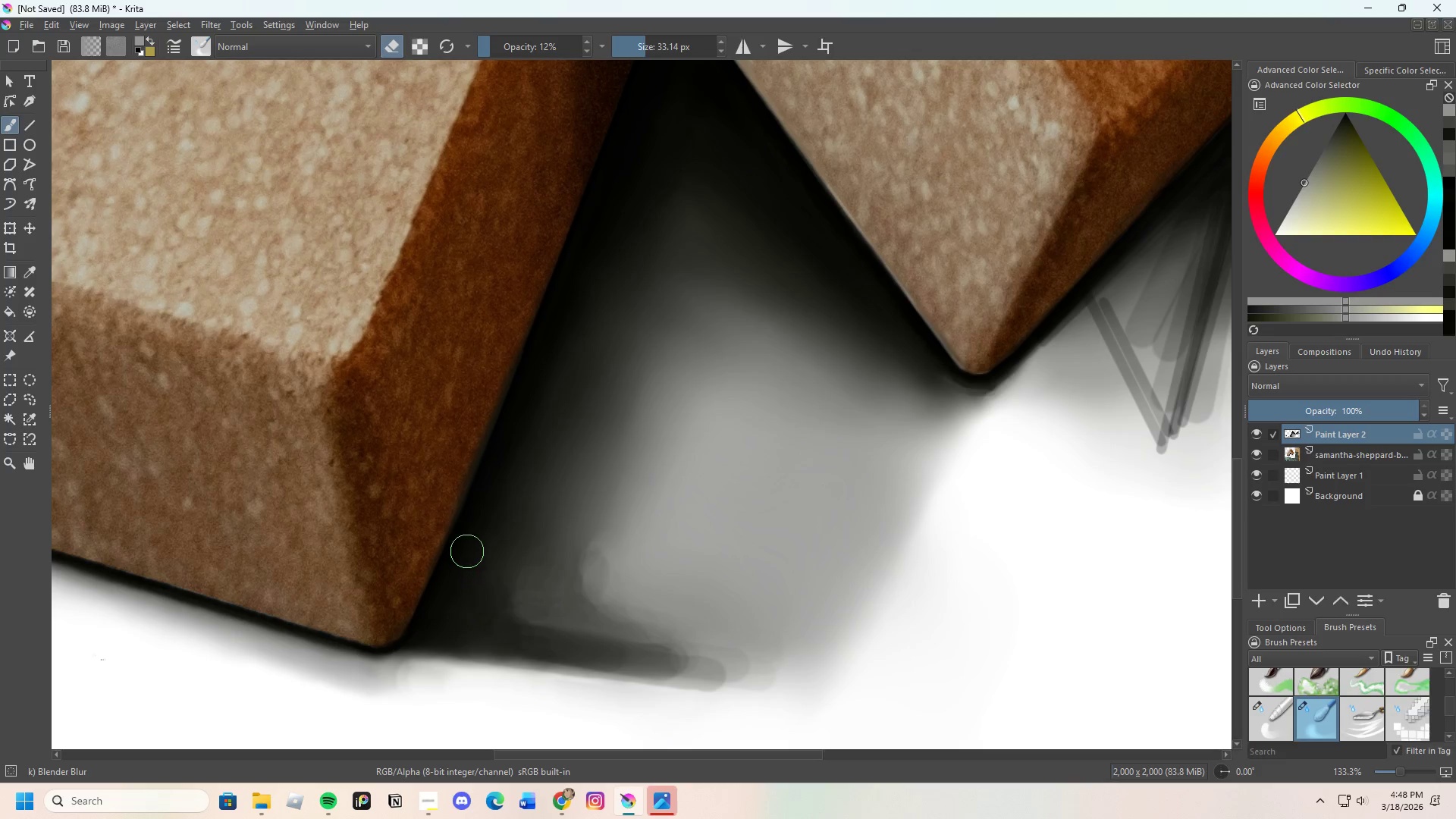 
left_click_drag(start_coordinate=[470, 548], to_coordinate=[461, 610])
 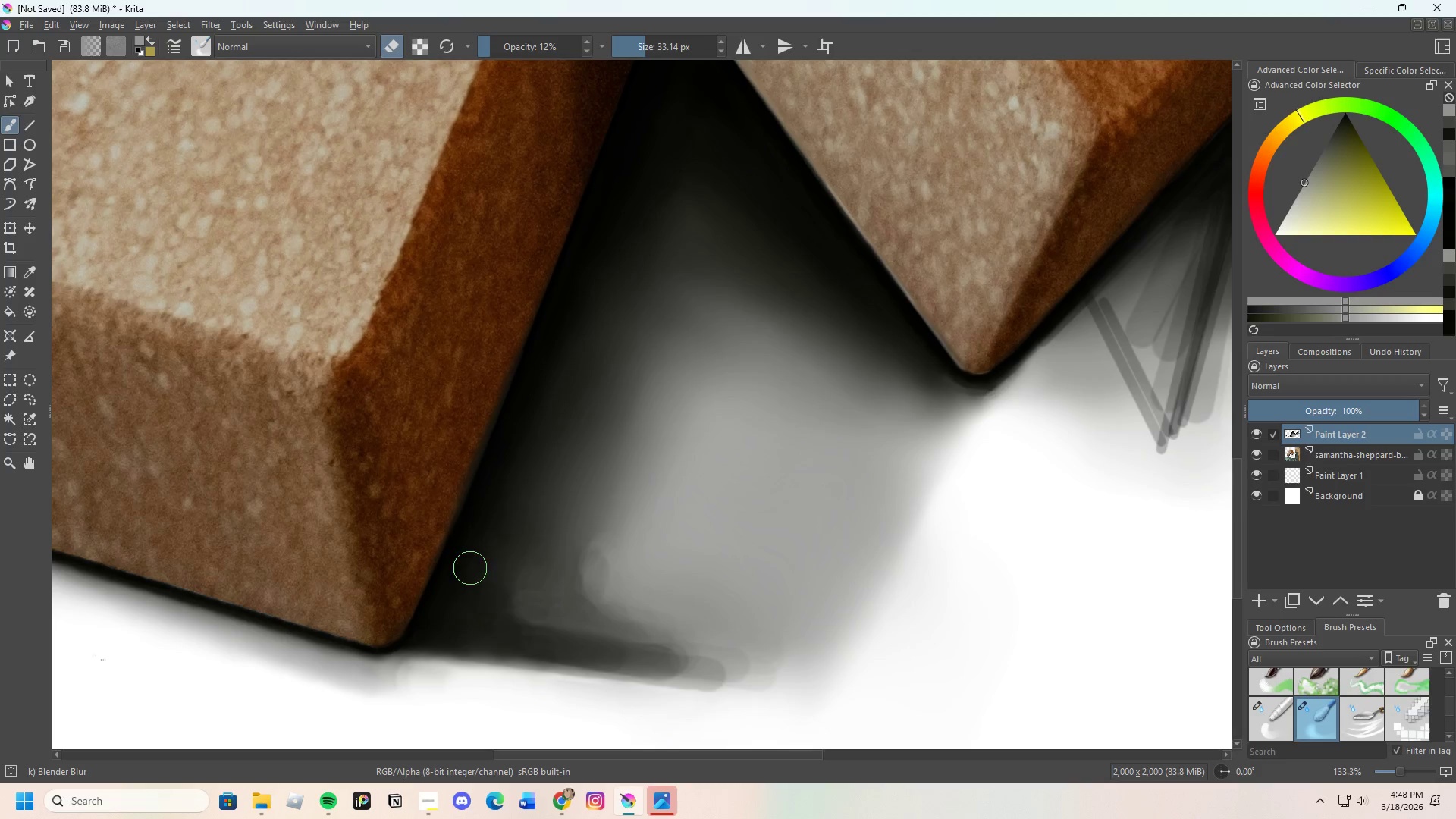 
left_click_drag(start_coordinate=[471, 582], to_coordinate=[521, 639])
 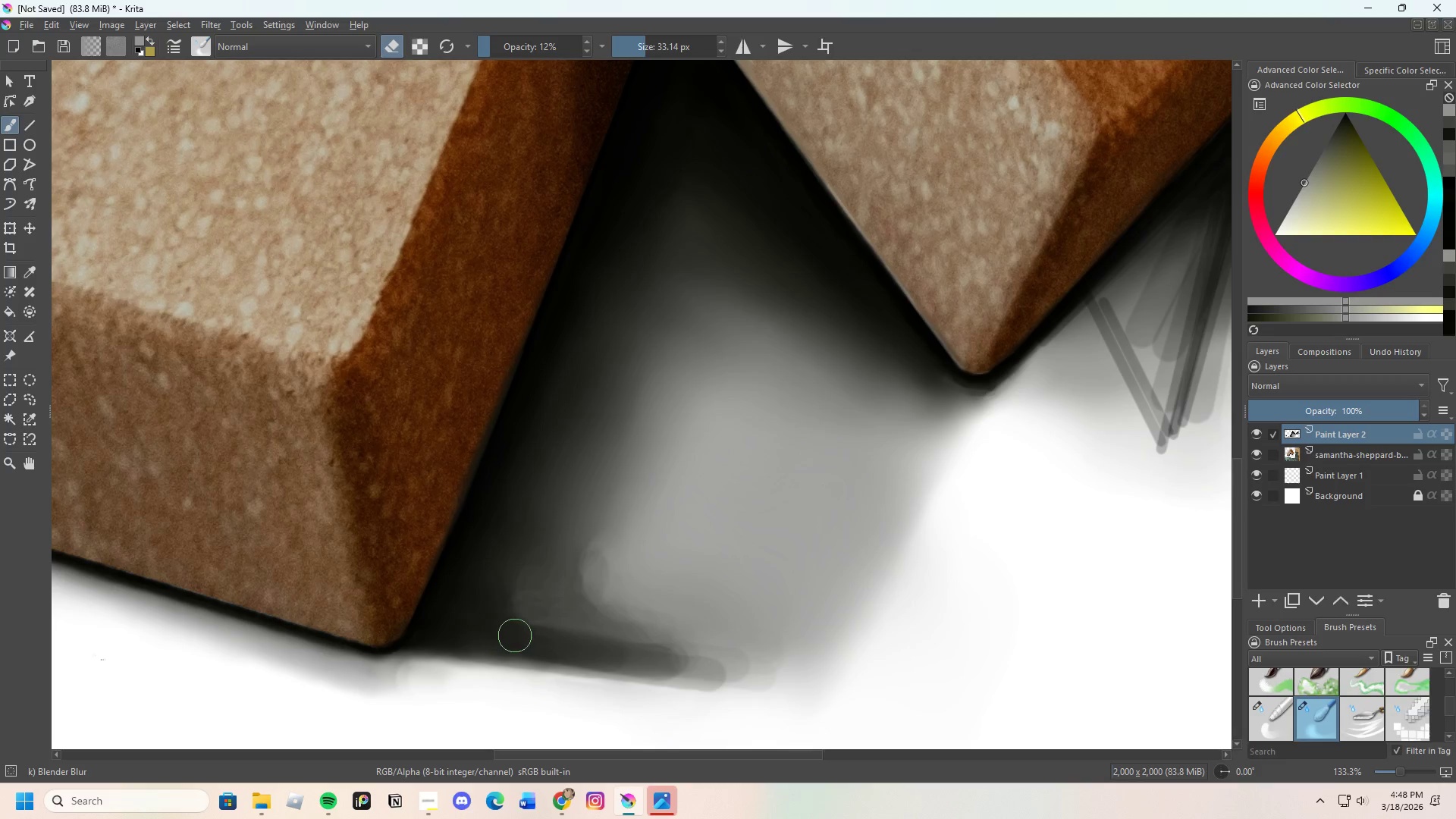 
left_click_drag(start_coordinate=[510, 627], to_coordinate=[541, 635])
 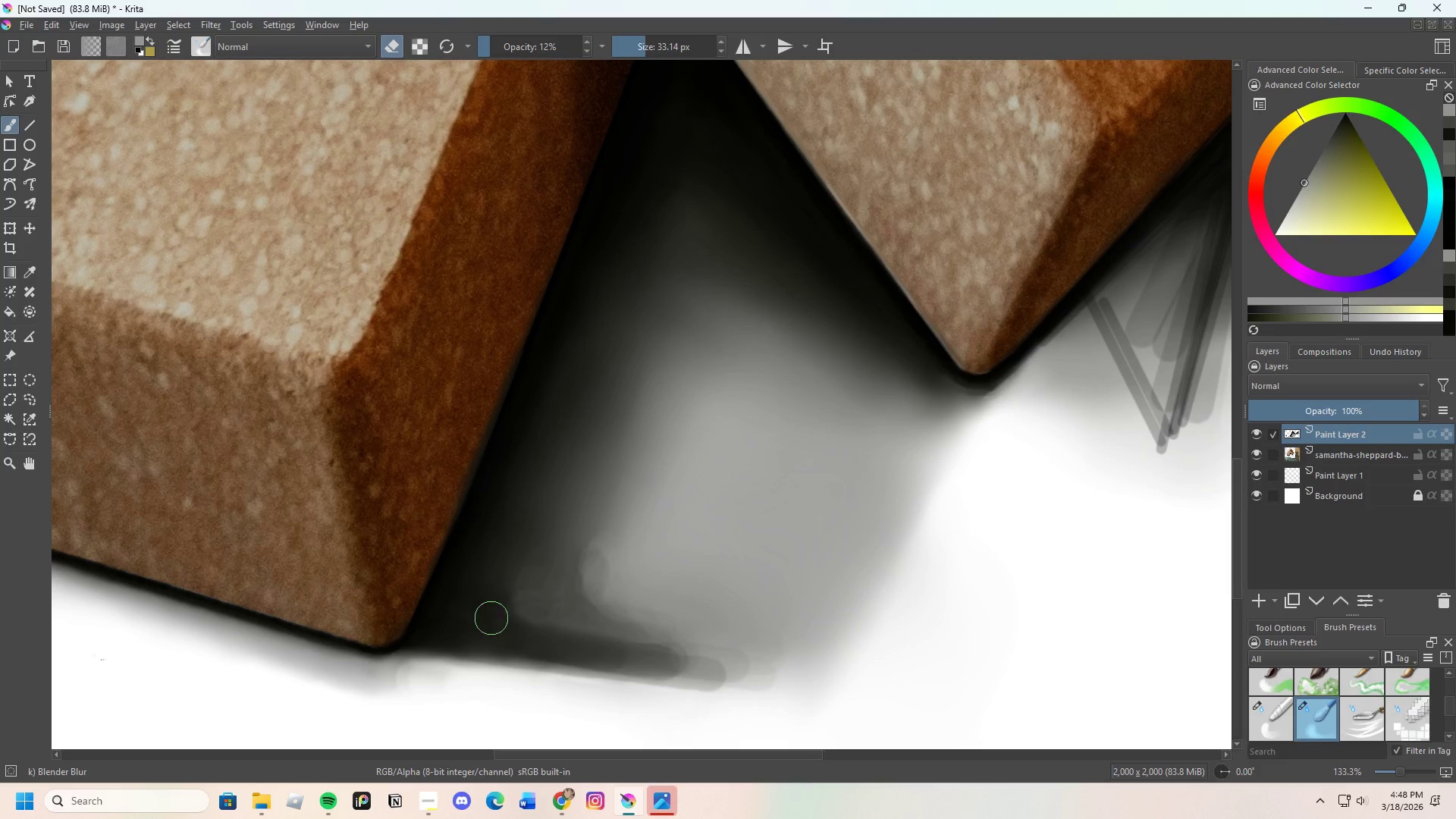 
left_click_drag(start_coordinate=[529, 632], to_coordinate=[610, 658])
 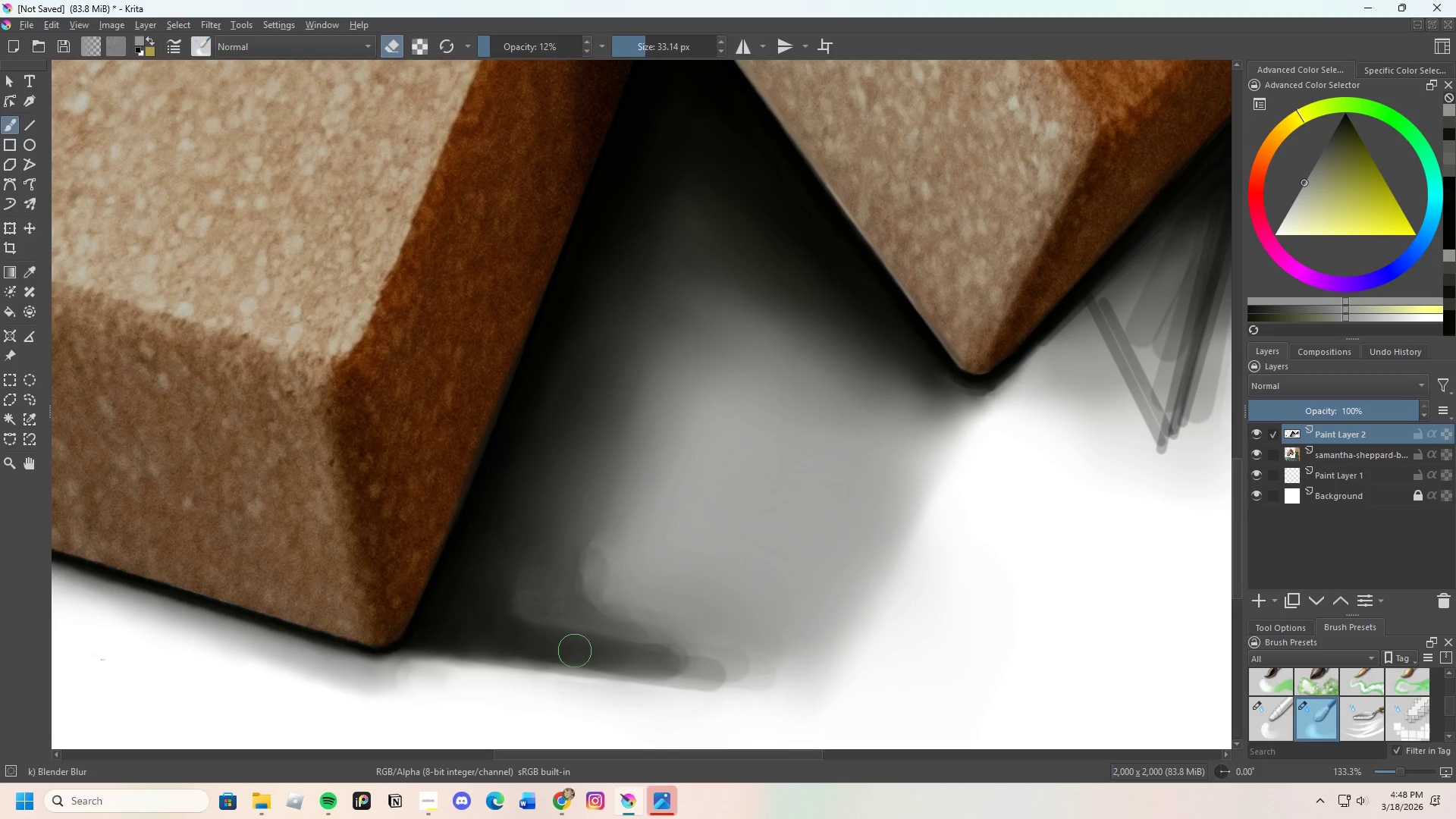 
left_click_drag(start_coordinate=[612, 661], to_coordinate=[663, 666])
 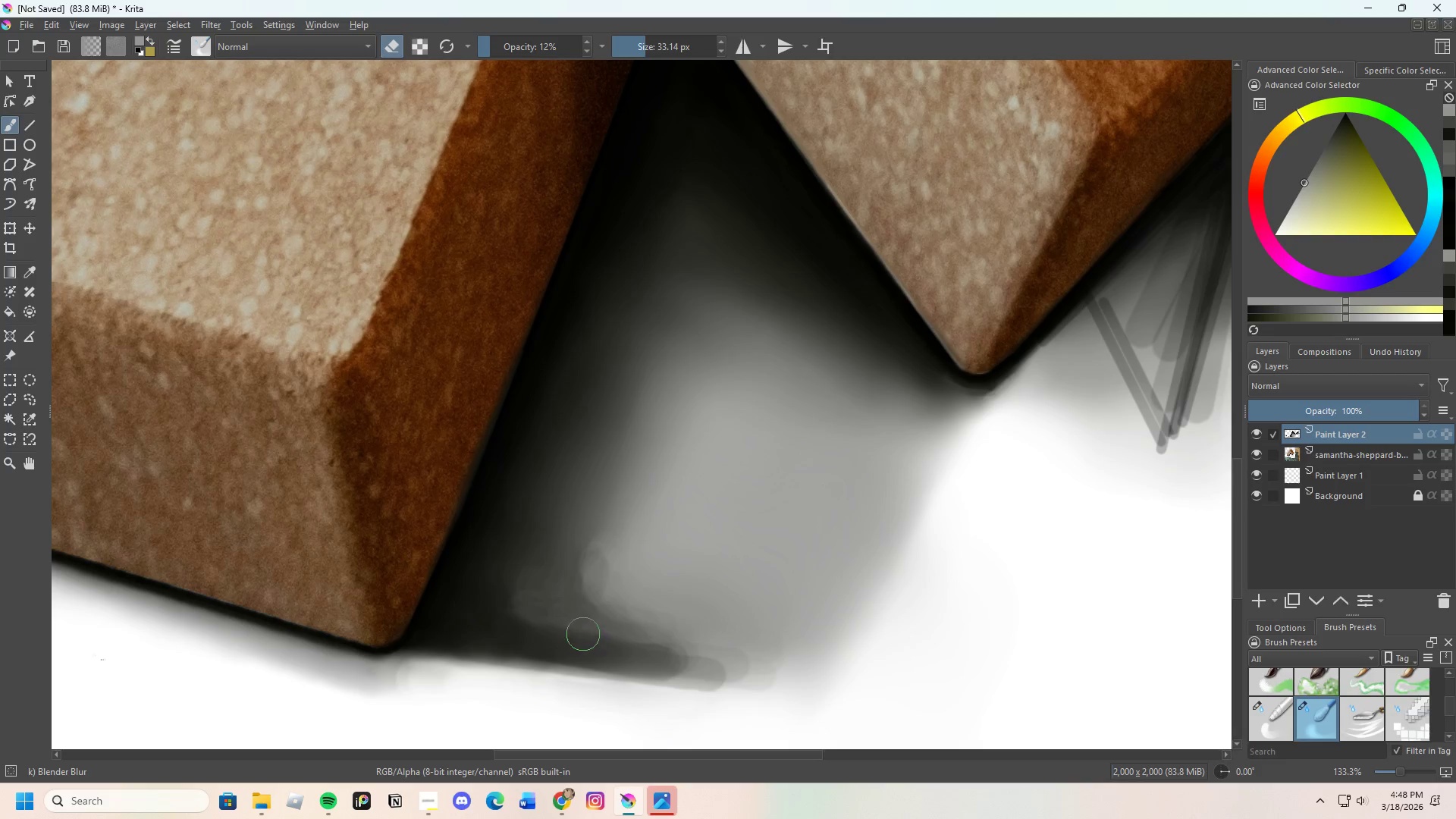 
left_click_drag(start_coordinate=[576, 629], to_coordinate=[659, 656])
 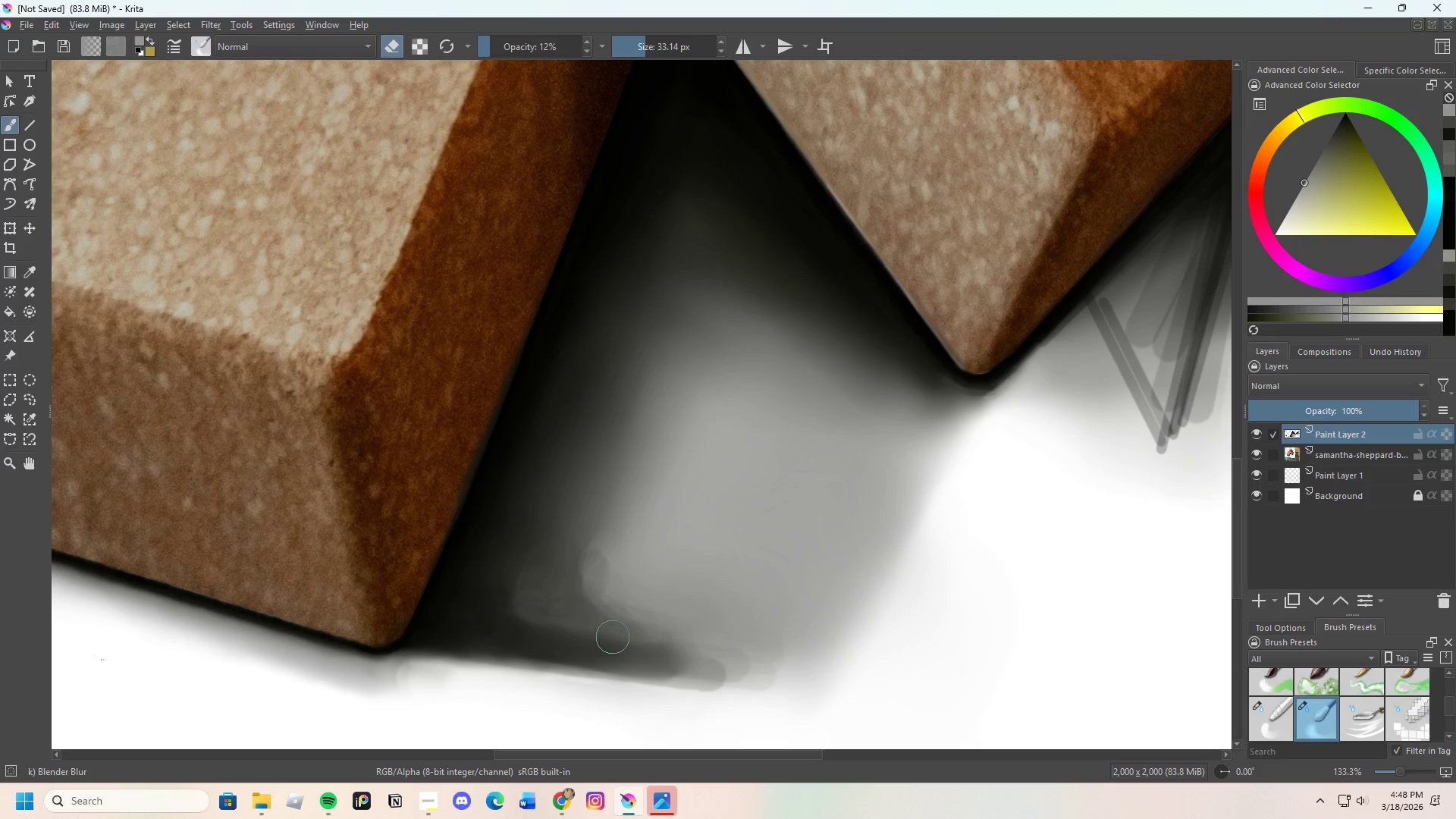 
left_click_drag(start_coordinate=[613, 637], to_coordinate=[534, 628])
 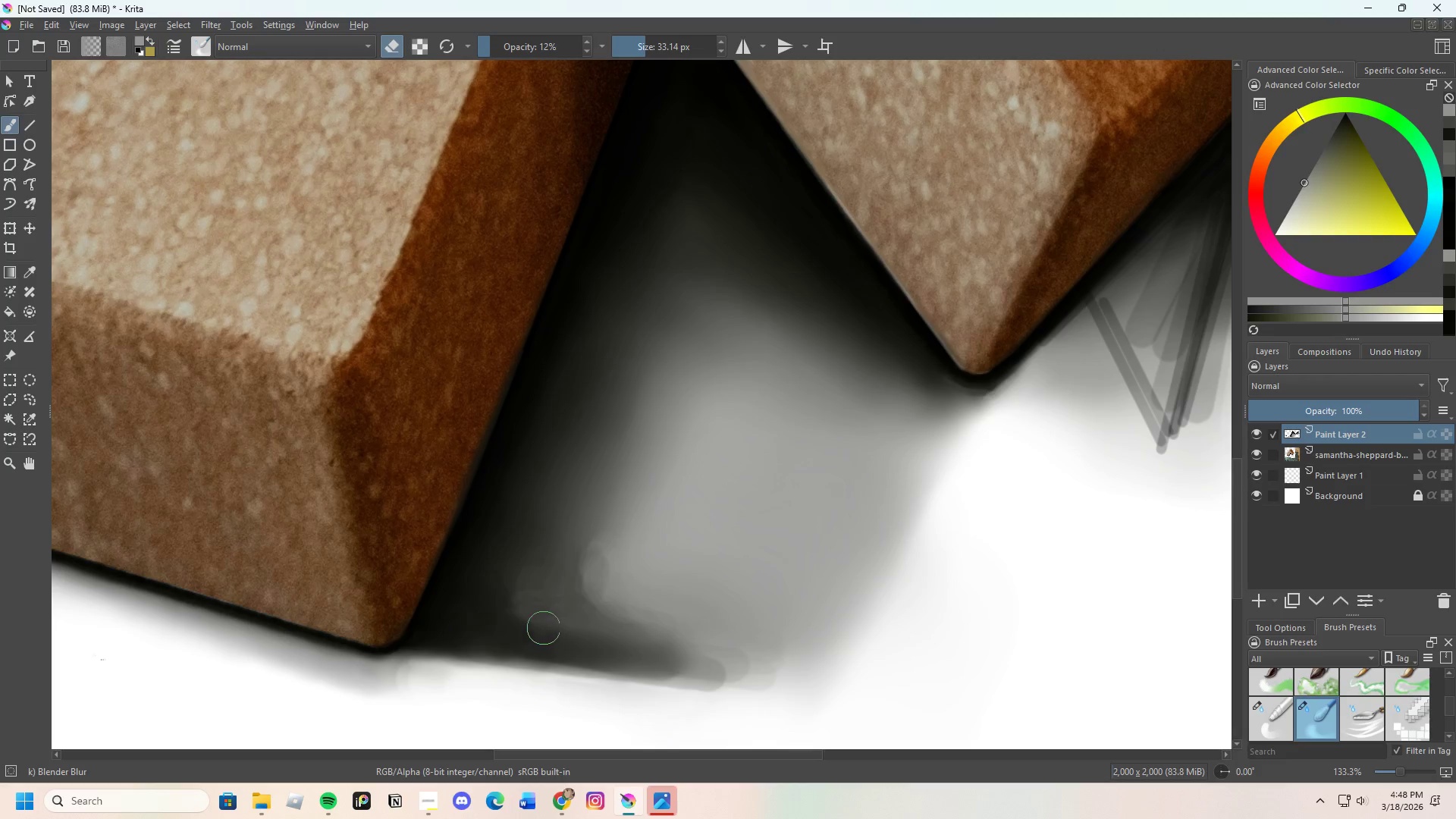 
left_click_drag(start_coordinate=[569, 632], to_coordinate=[530, 588])
 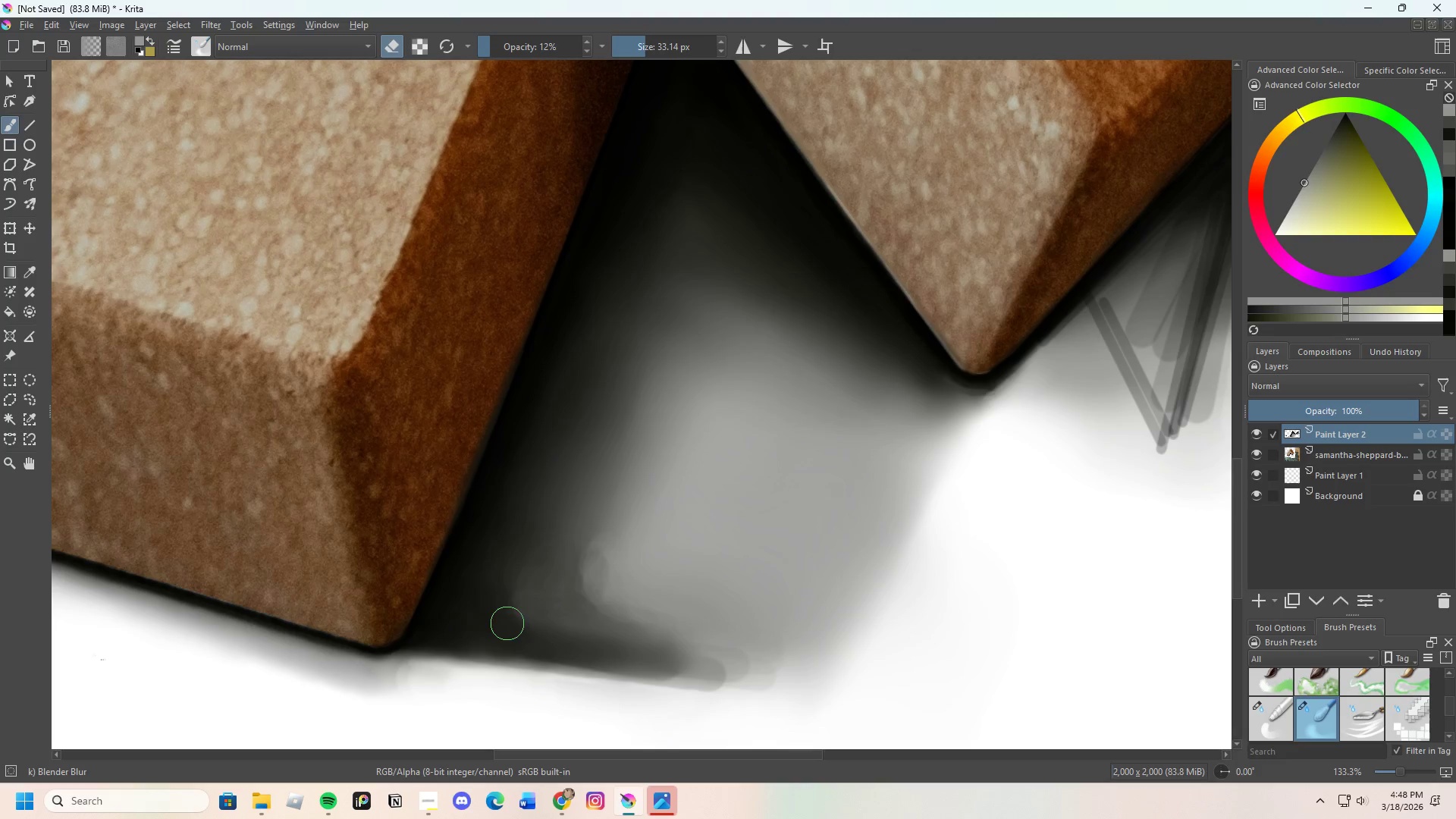 
left_click_drag(start_coordinate=[506, 623], to_coordinate=[513, 556])
 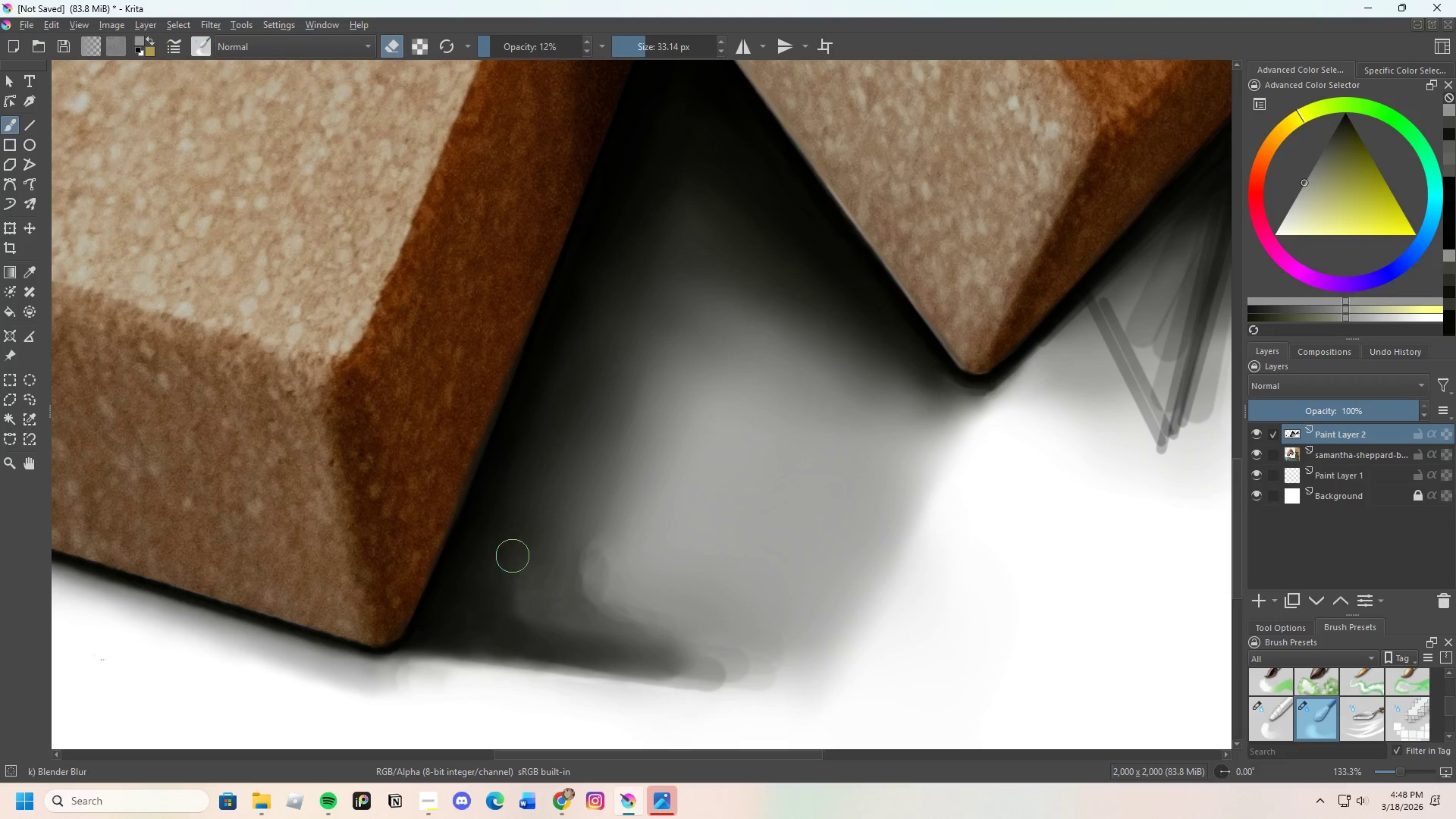 
left_click_drag(start_coordinate=[510, 582], to_coordinate=[537, 595])
 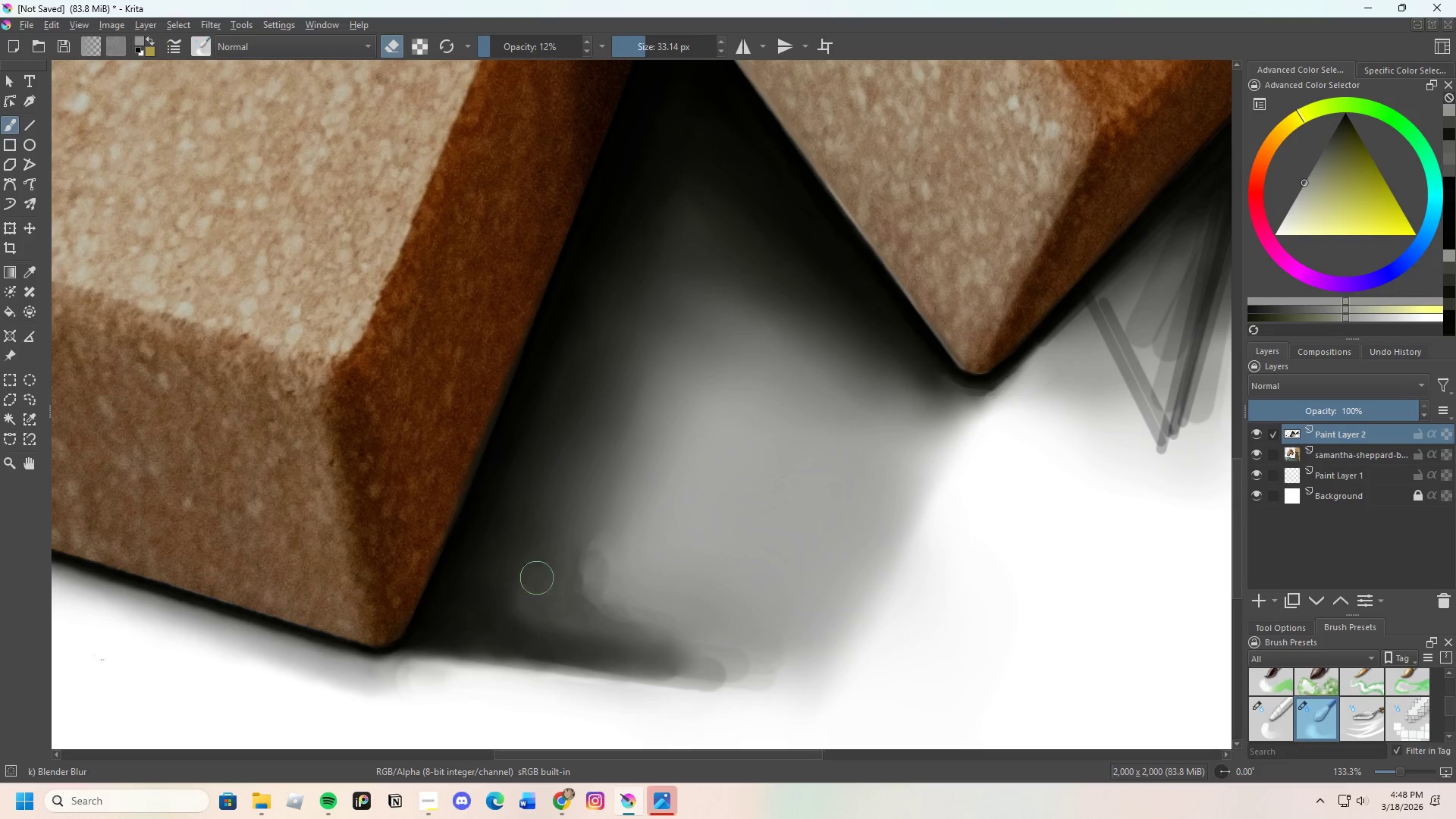 
left_click_drag(start_coordinate=[538, 586], to_coordinate=[558, 585])
 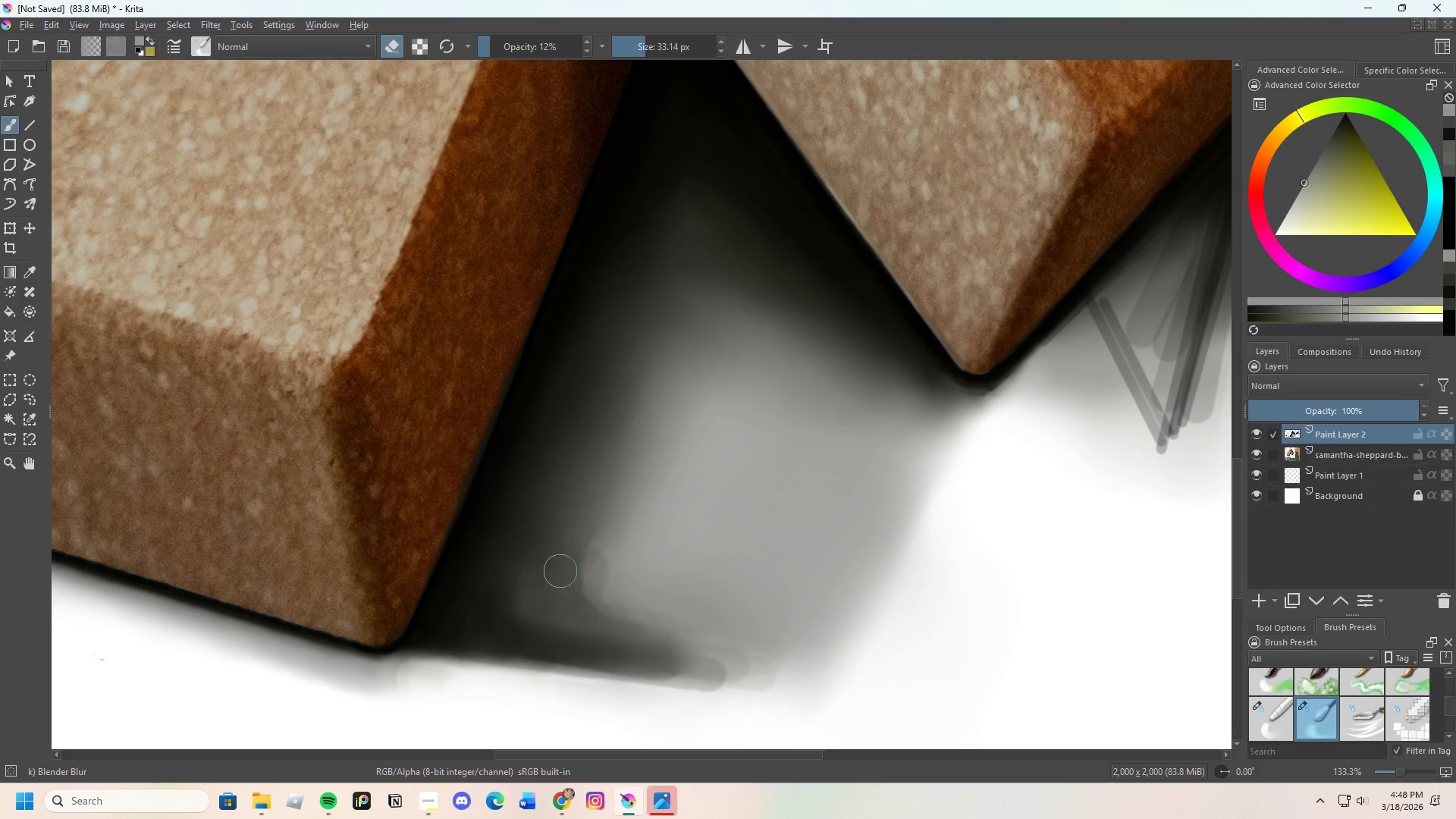 
left_click_drag(start_coordinate=[563, 579], to_coordinate=[570, 566])
 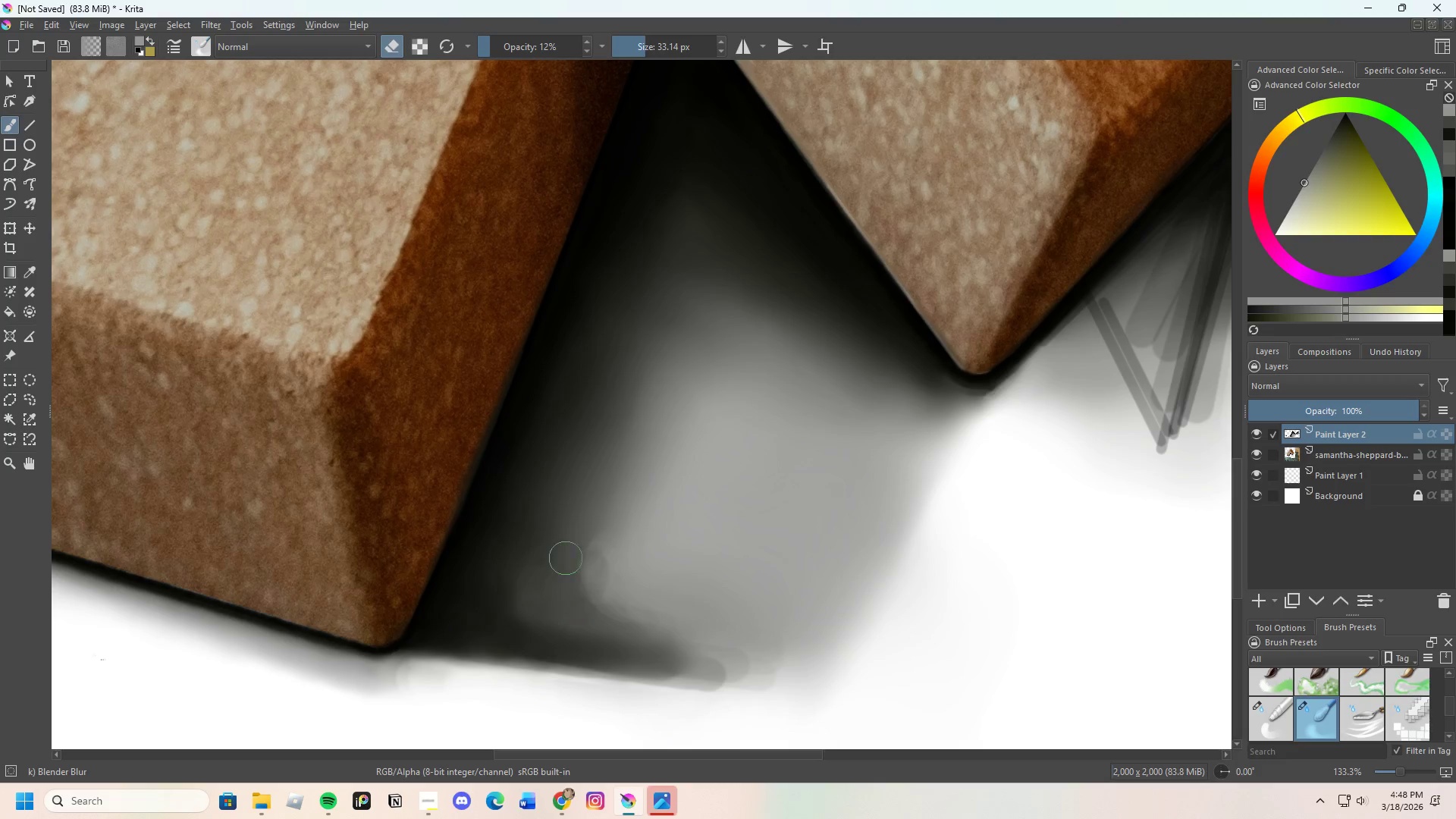 
left_click_drag(start_coordinate=[566, 567], to_coordinate=[579, 557])
 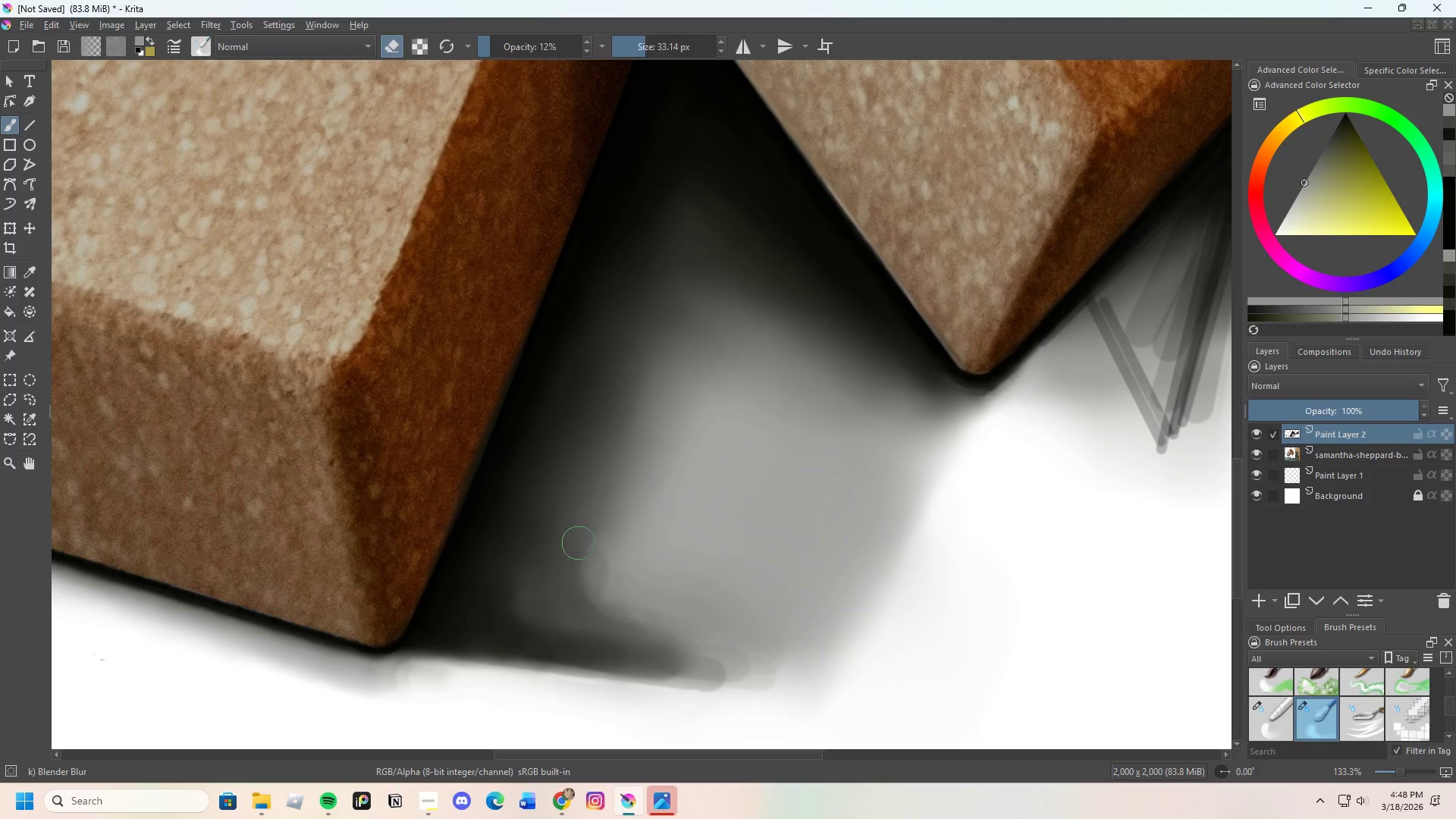 
left_click_drag(start_coordinate=[577, 569], to_coordinate=[580, 579])
 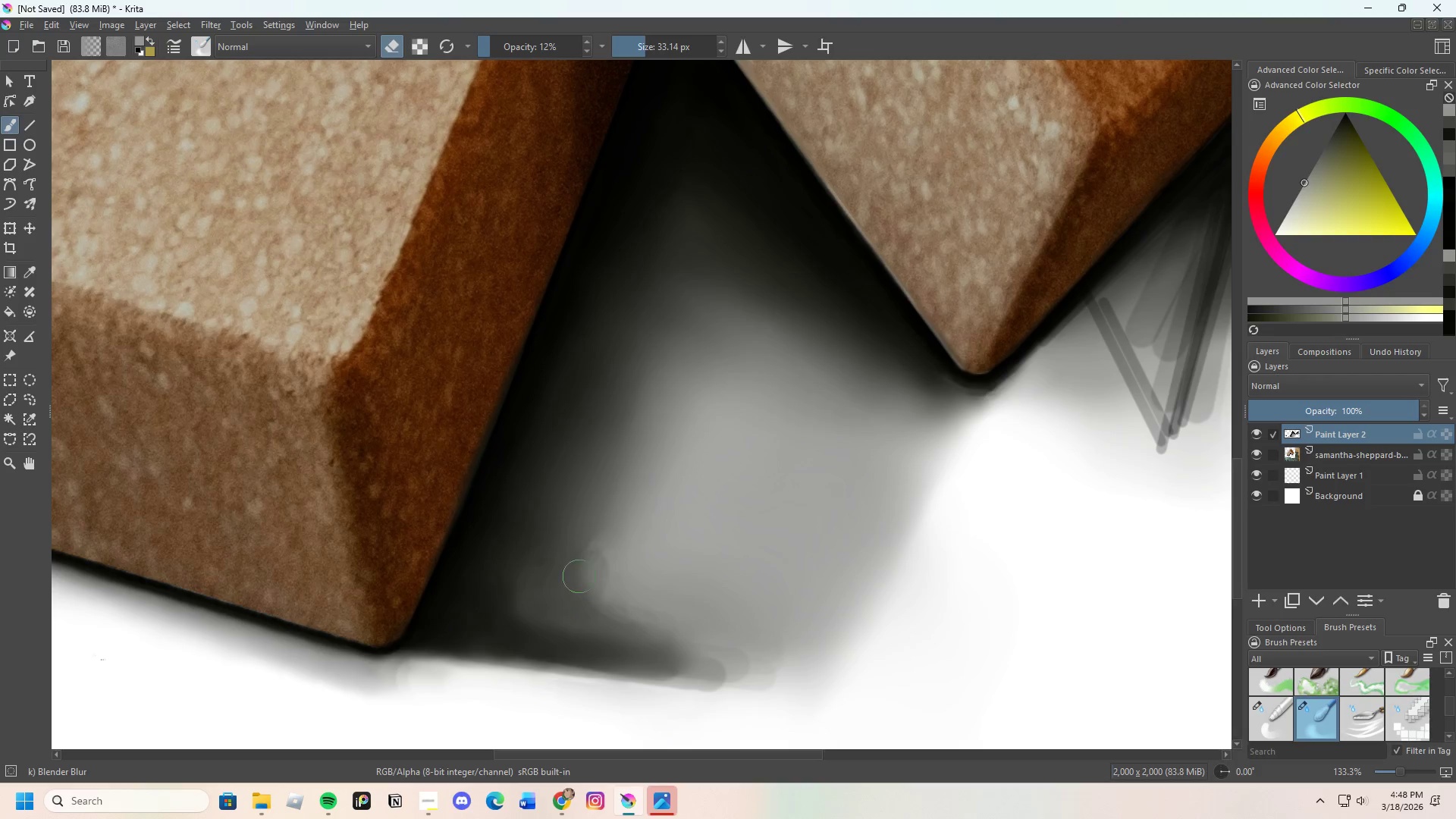 
left_click_drag(start_coordinate=[595, 604], to_coordinate=[617, 608])
 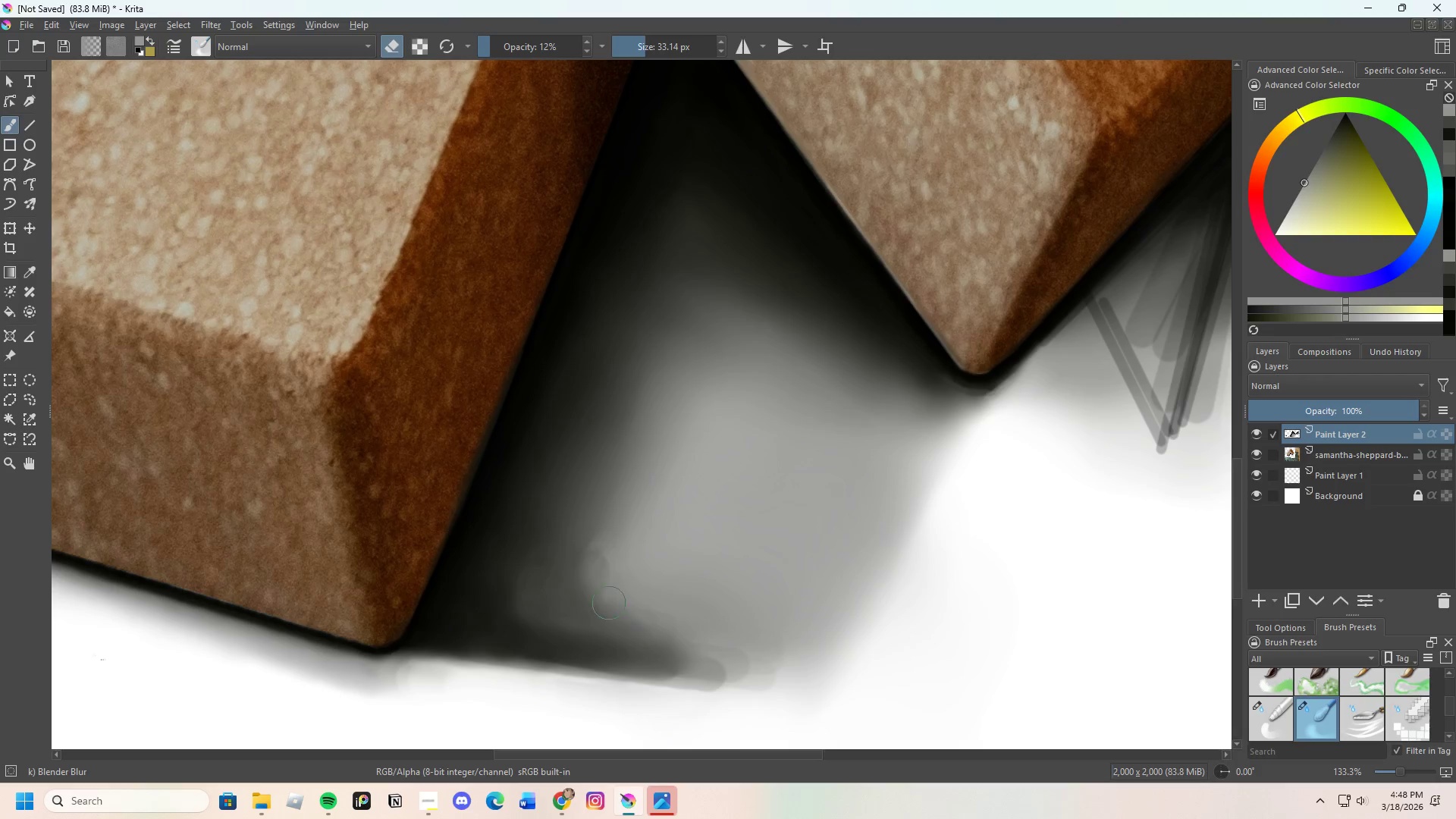 
left_click_drag(start_coordinate=[615, 607], to_coordinate=[601, 541])
 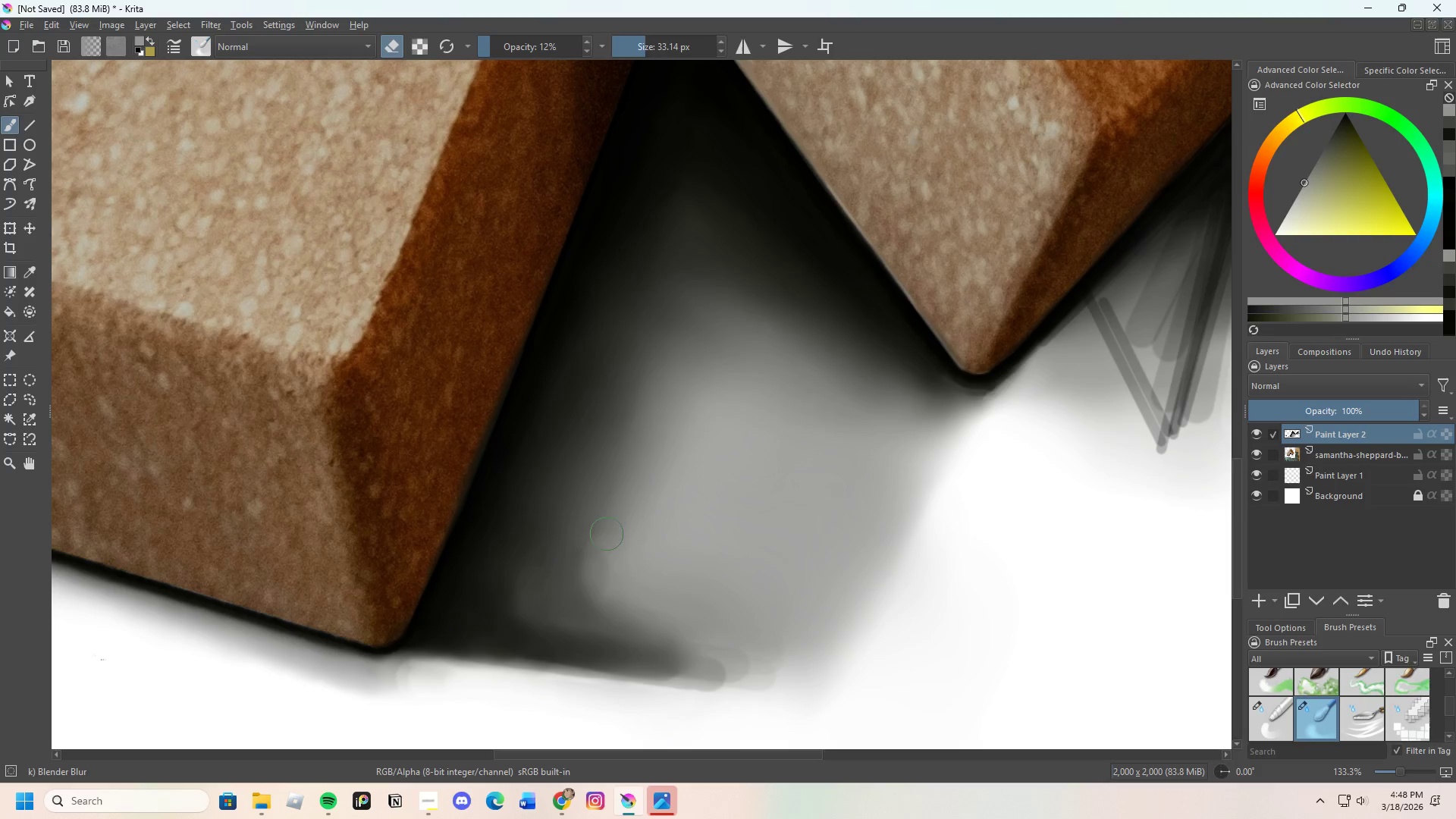 
left_click_drag(start_coordinate=[612, 580], to_coordinate=[604, 513])
 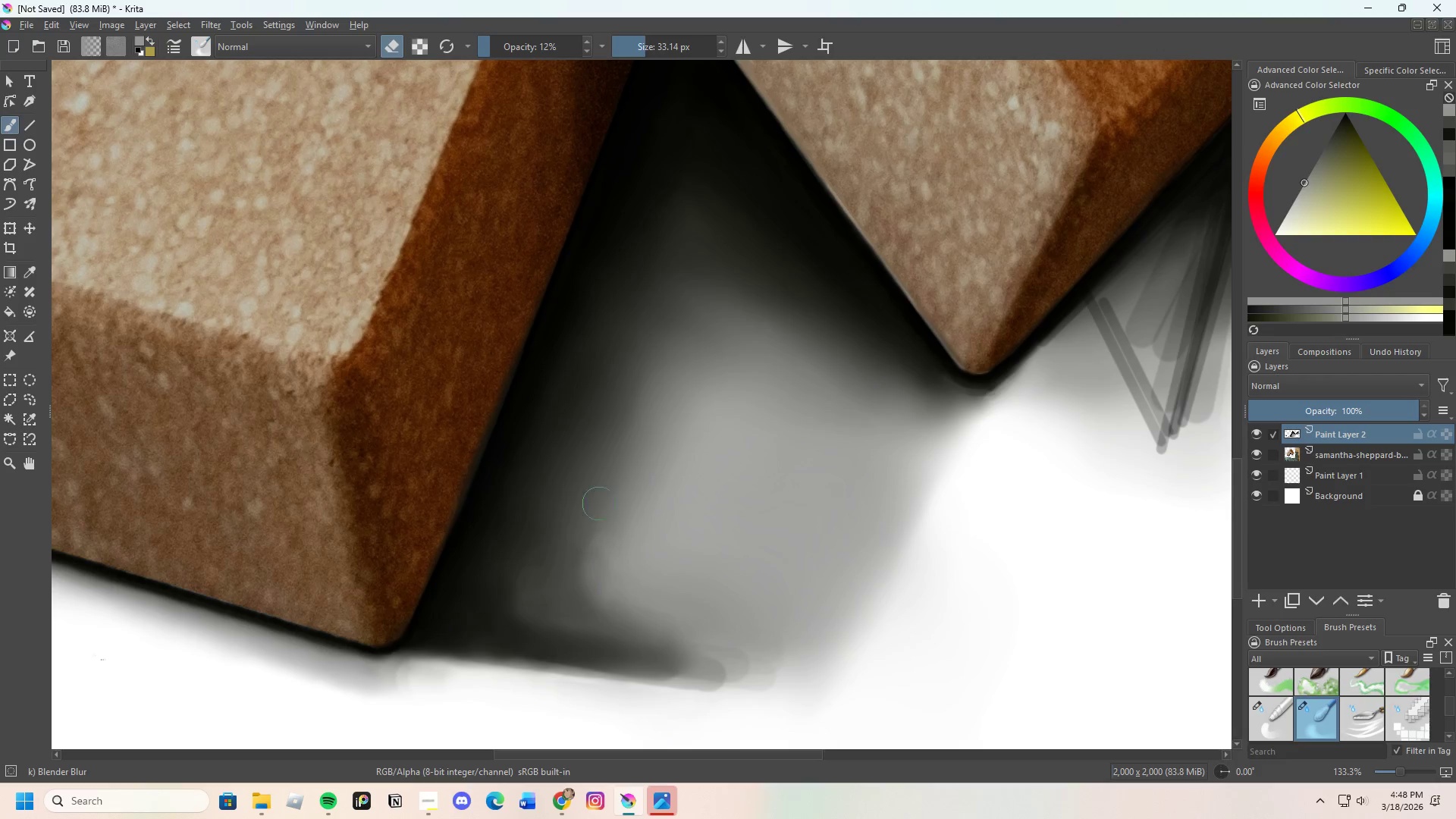 
left_click_drag(start_coordinate=[586, 544], to_coordinate=[588, 522])
 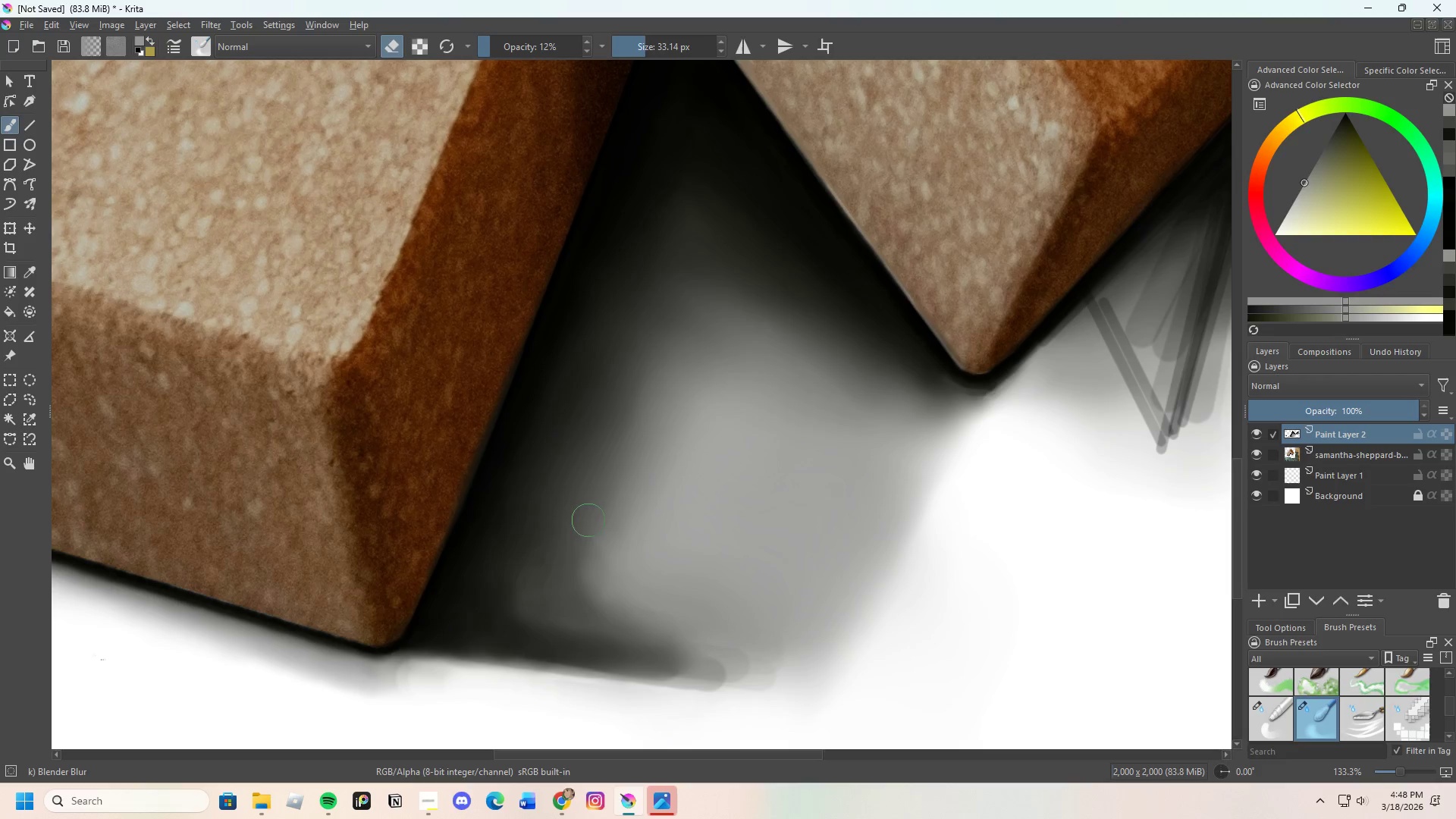 
left_click_drag(start_coordinate=[587, 530], to_coordinate=[584, 522])
 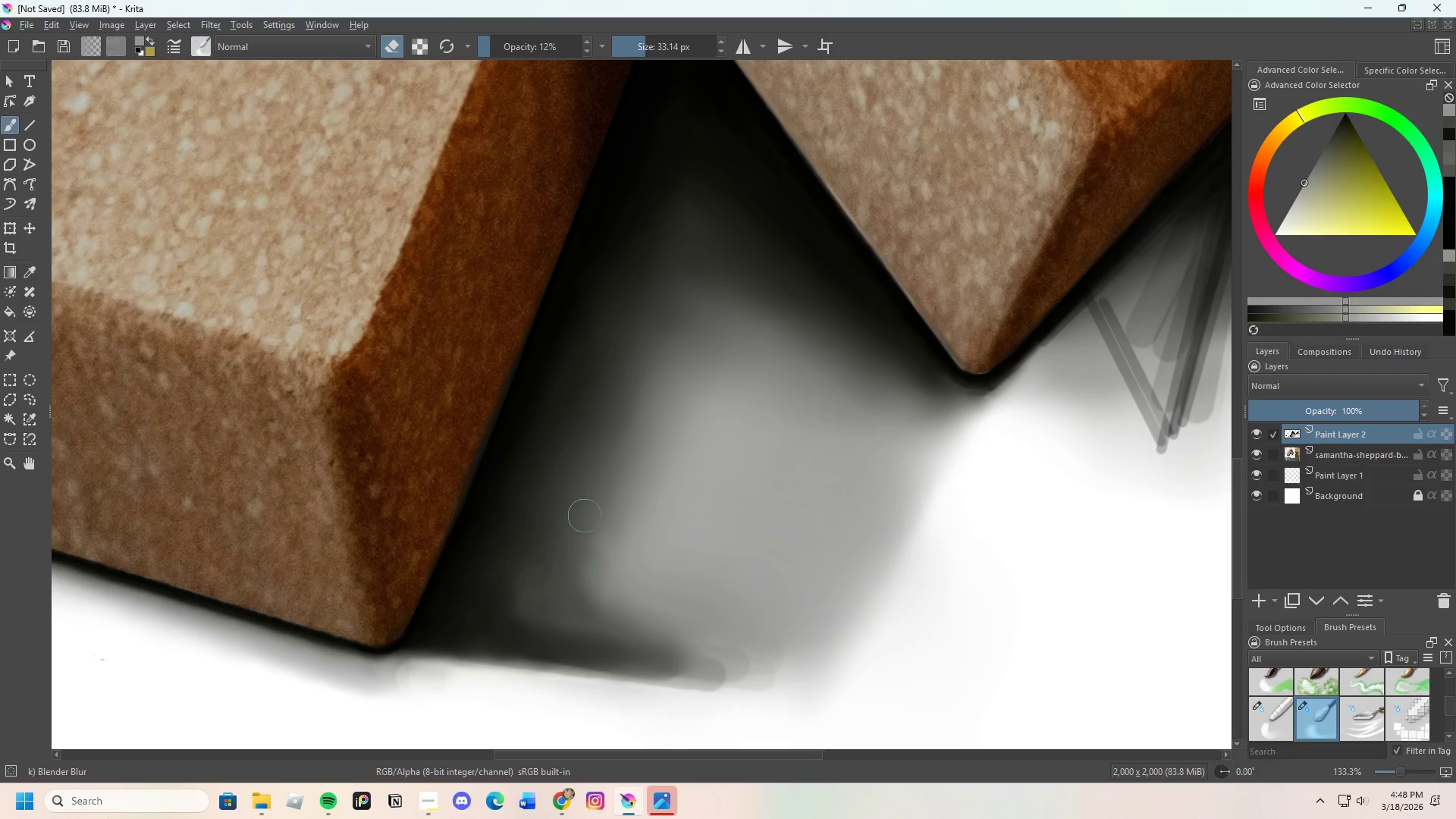 
left_click_drag(start_coordinate=[585, 529], to_coordinate=[586, 517])
 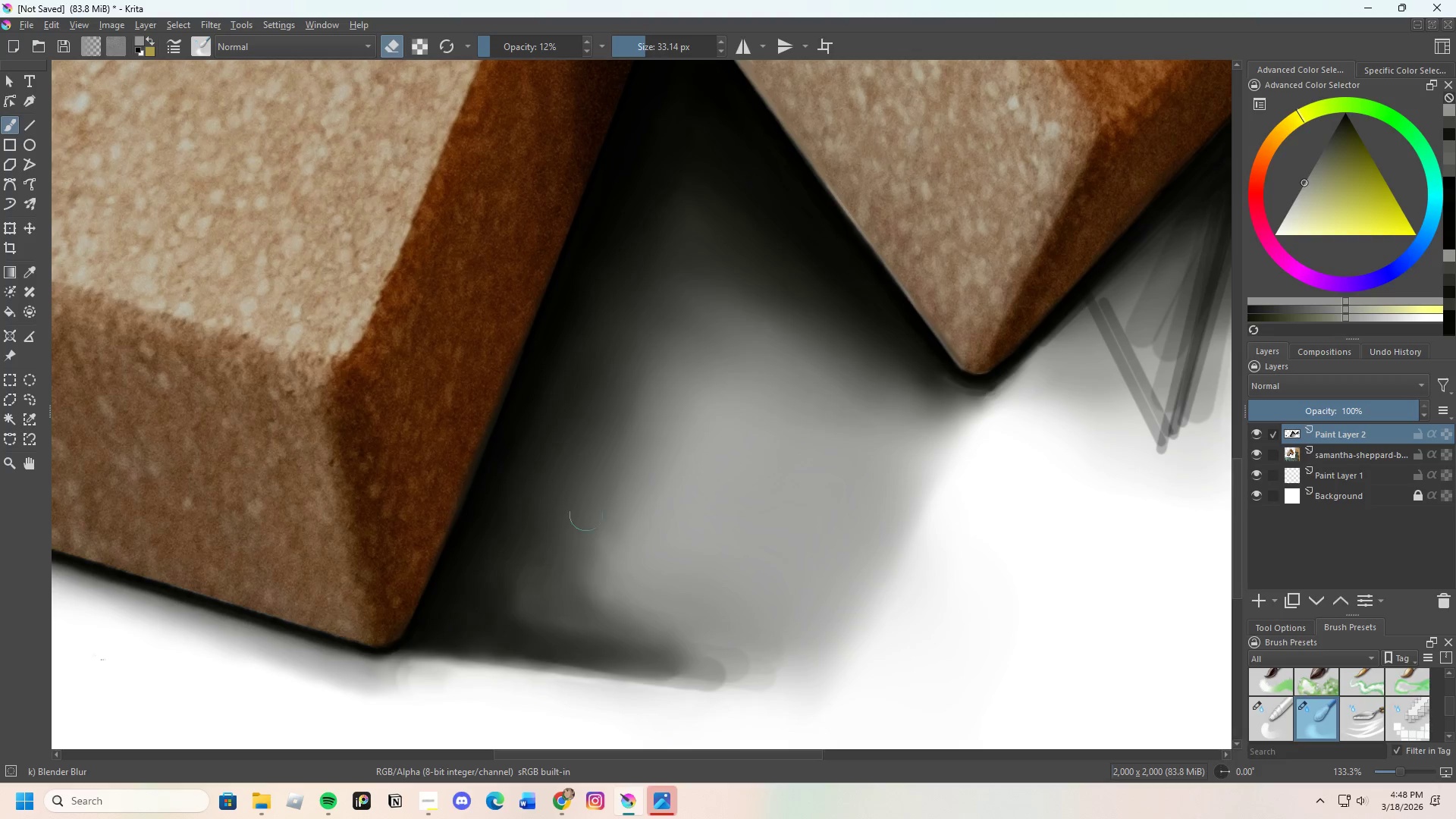 
left_click_drag(start_coordinate=[584, 544], to_coordinate=[602, 589])
 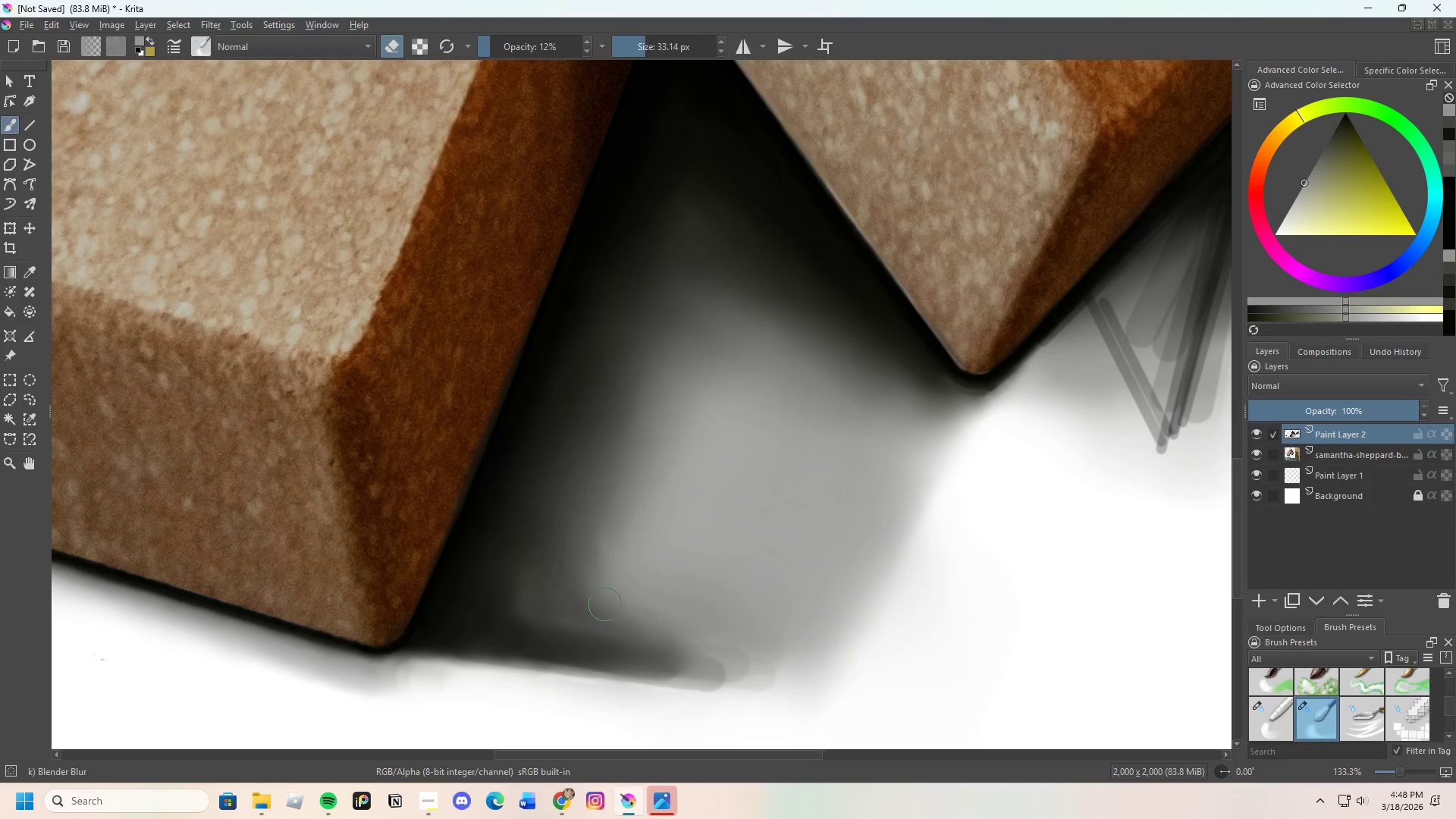 
left_click_drag(start_coordinate=[601, 596], to_coordinate=[639, 608])
 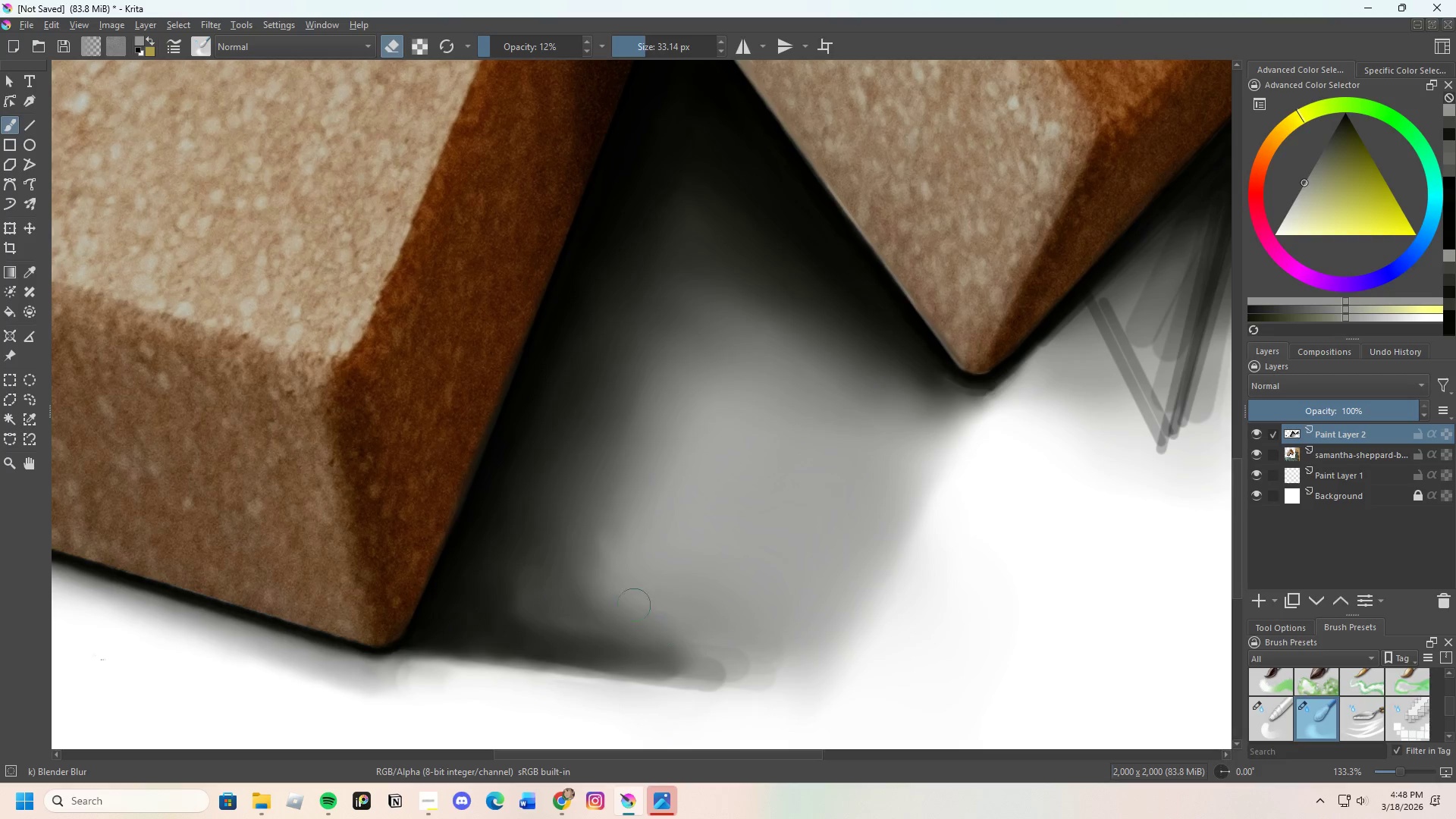 
left_click_drag(start_coordinate=[659, 629], to_coordinate=[678, 676])
 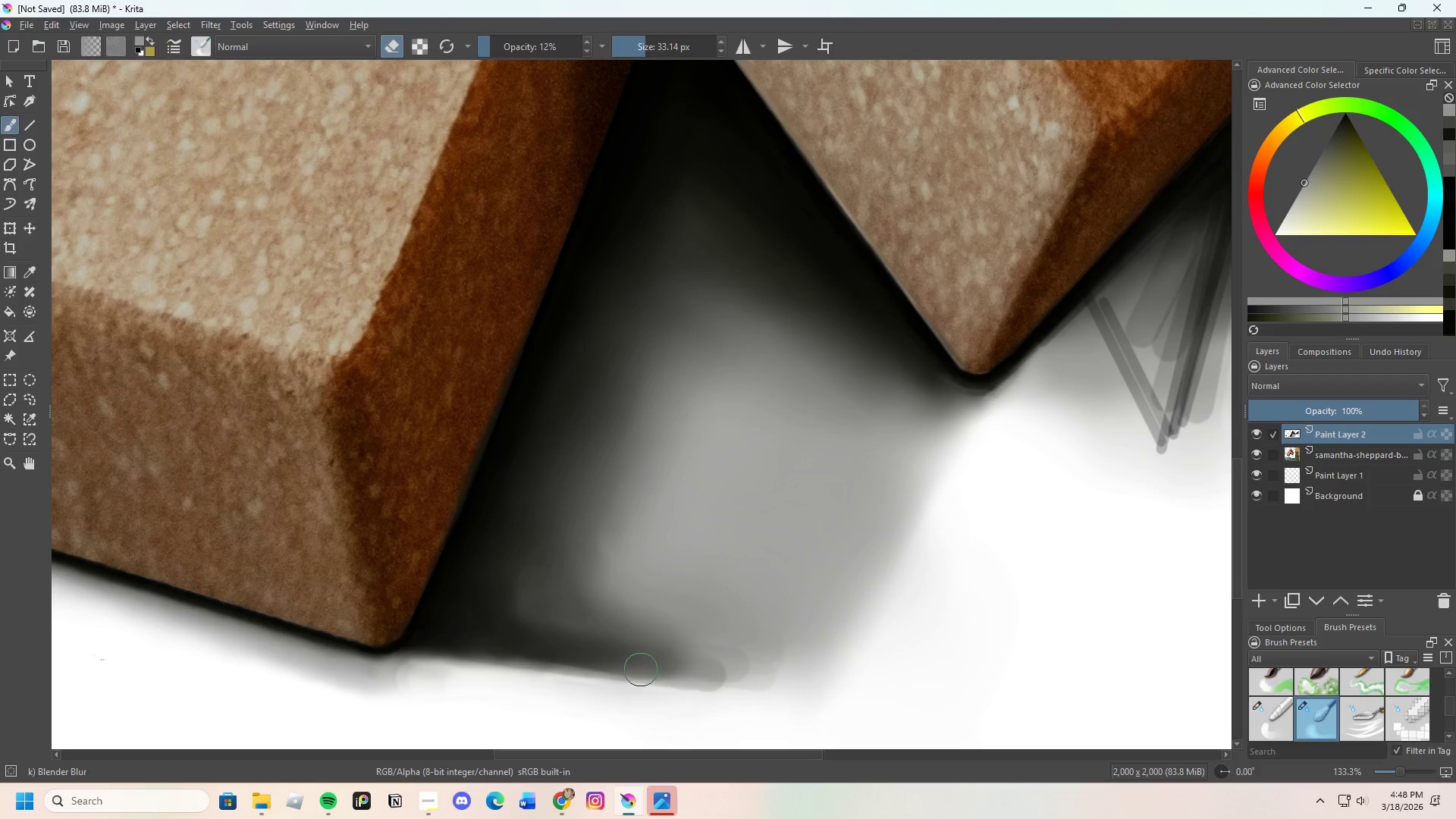 
left_click_drag(start_coordinate=[654, 670], to_coordinate=[703, 675])
 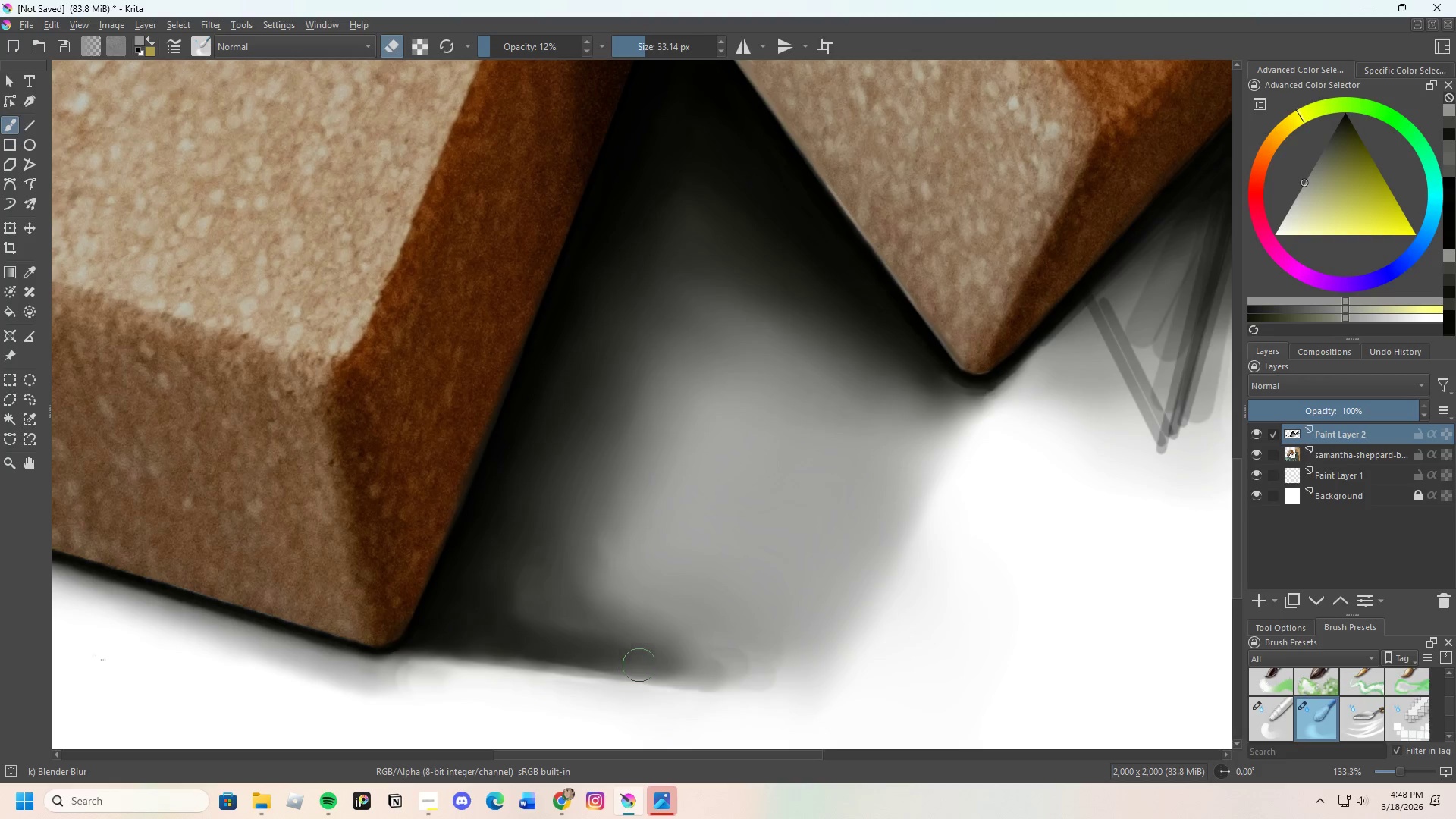 
left_click_drag(start_coordinate=[639, 665], to_coordinate=[605, 669])
 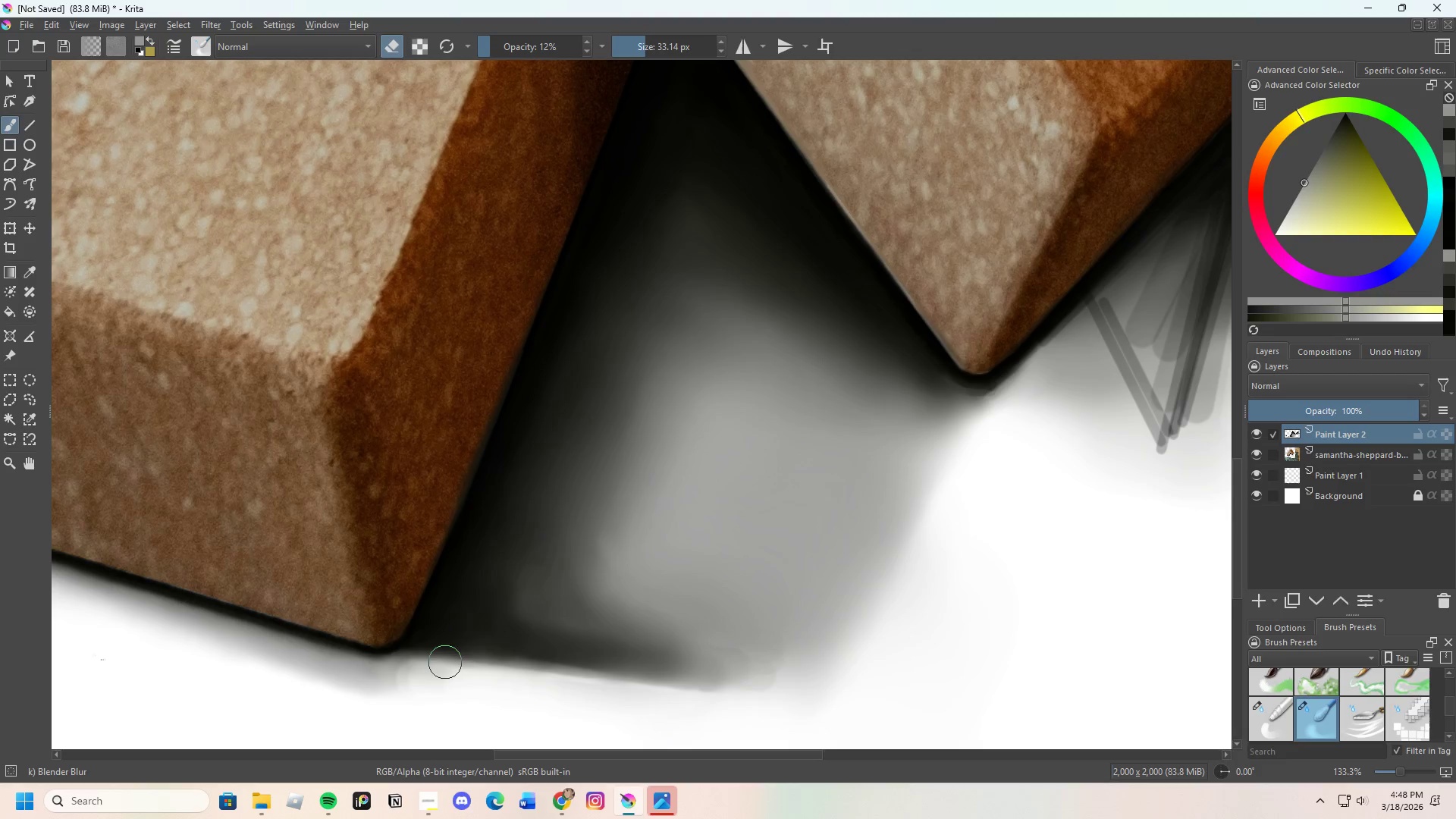 
left_click_drag(start_coordinate=[516, 664], to_coordinate=[579, 670])
 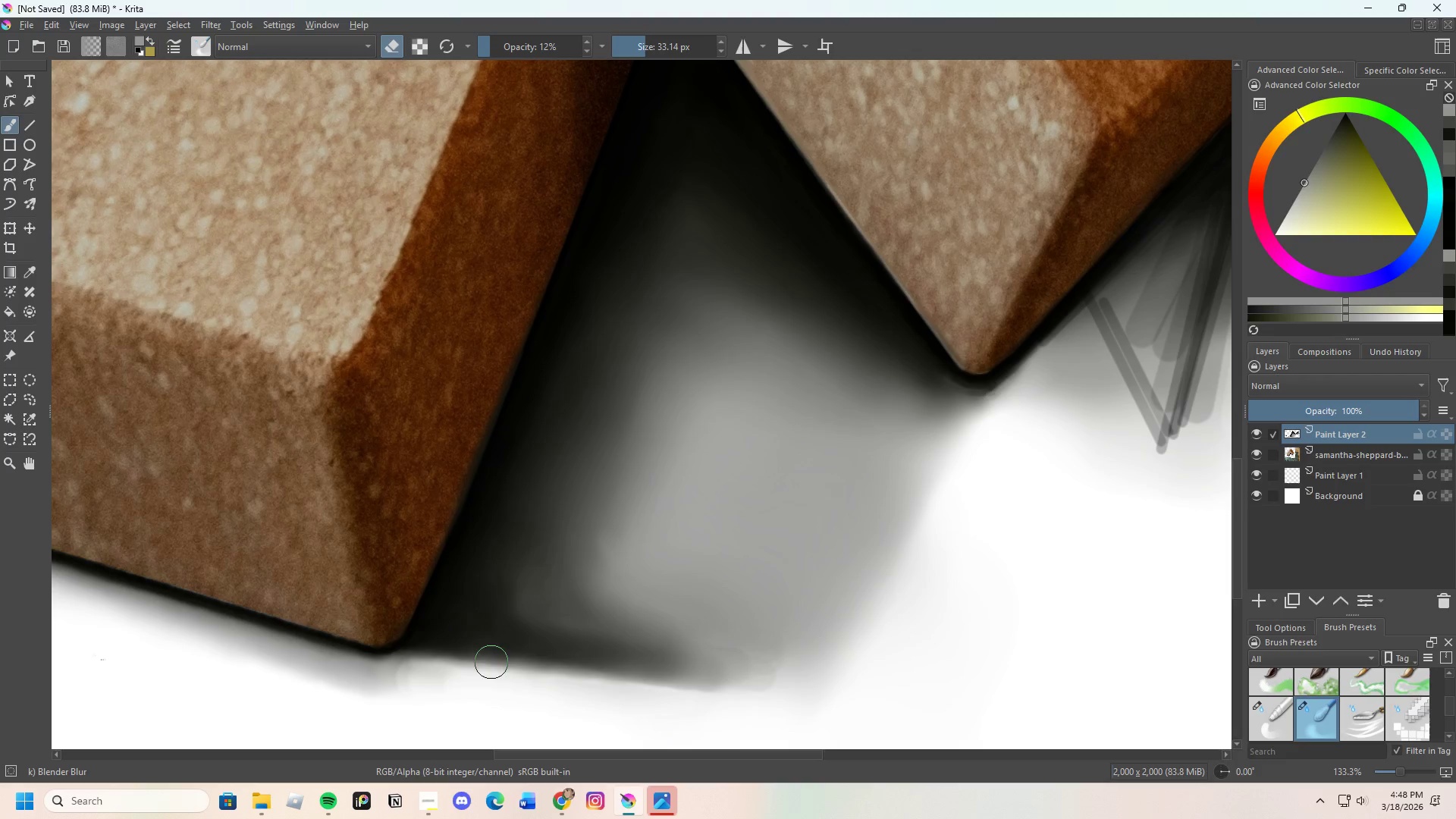 
left_click_drag(start_coordinate=[507, 662], to_coordinate=[646, 686])
 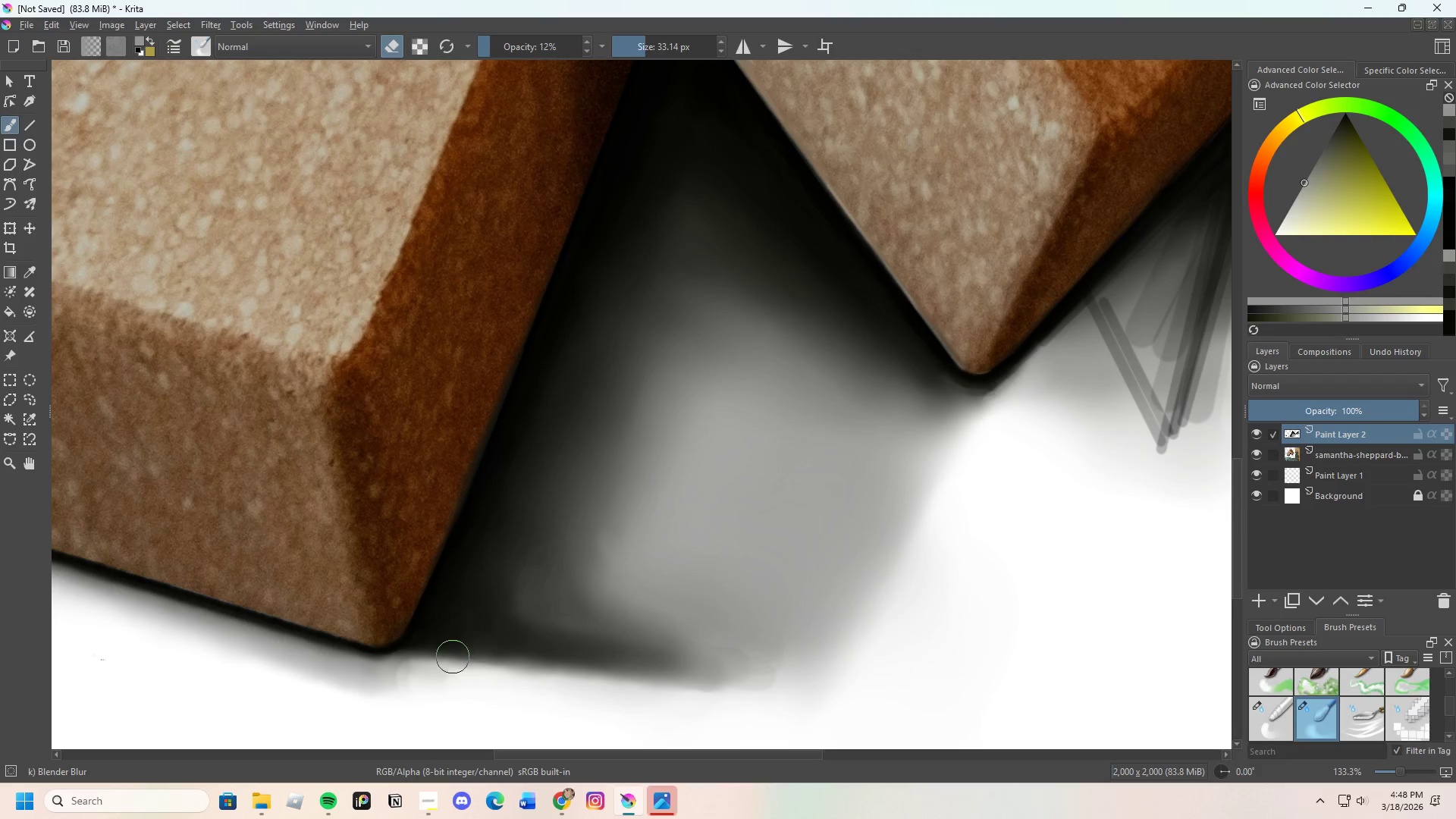 
left_click_drag(start_coordinate=[455, 647], to_coordinate=[601, 673])
 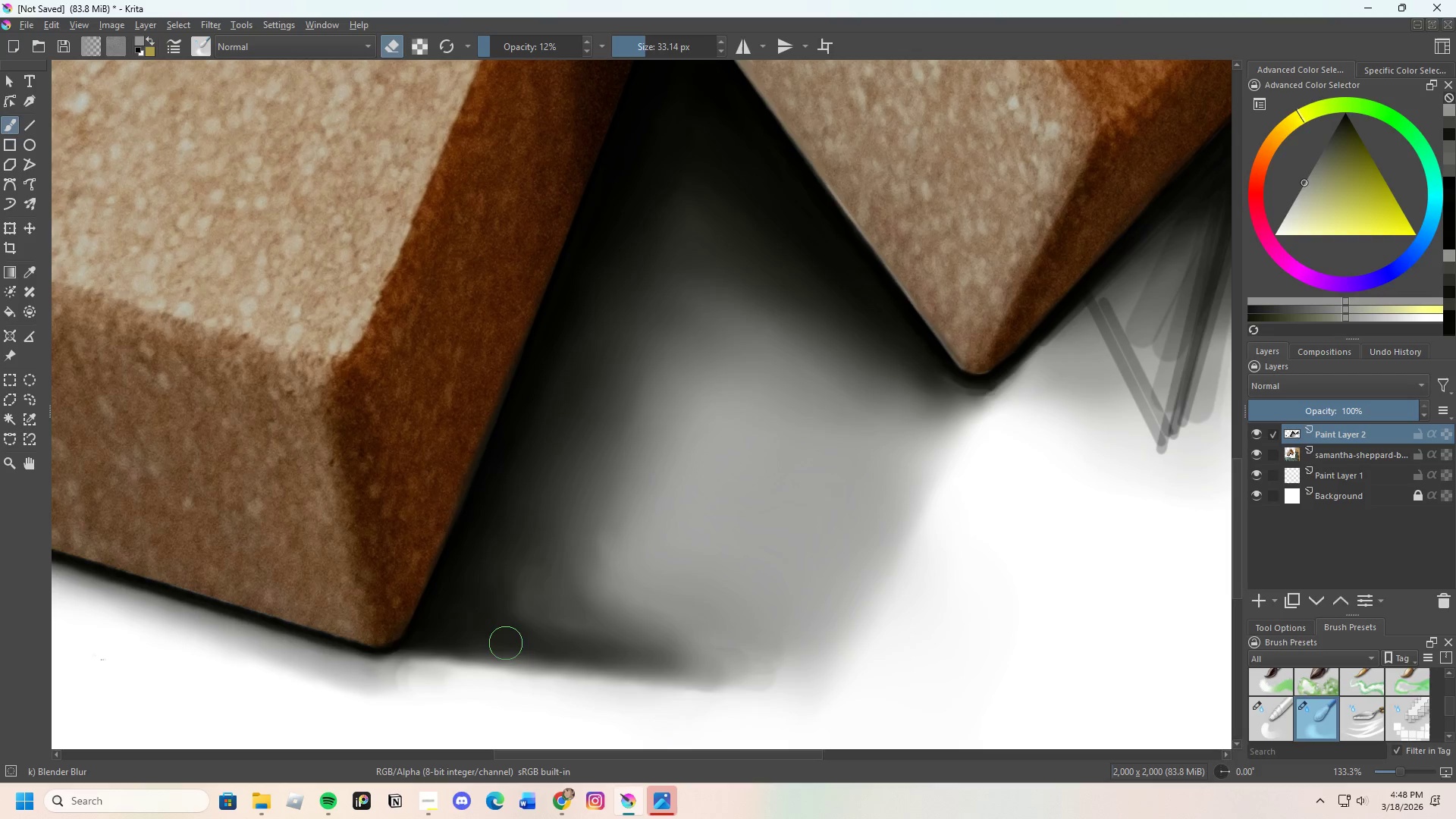 
left_click_drag(start_coordinate=[502, 636], to_coordinate=[481, 657])
 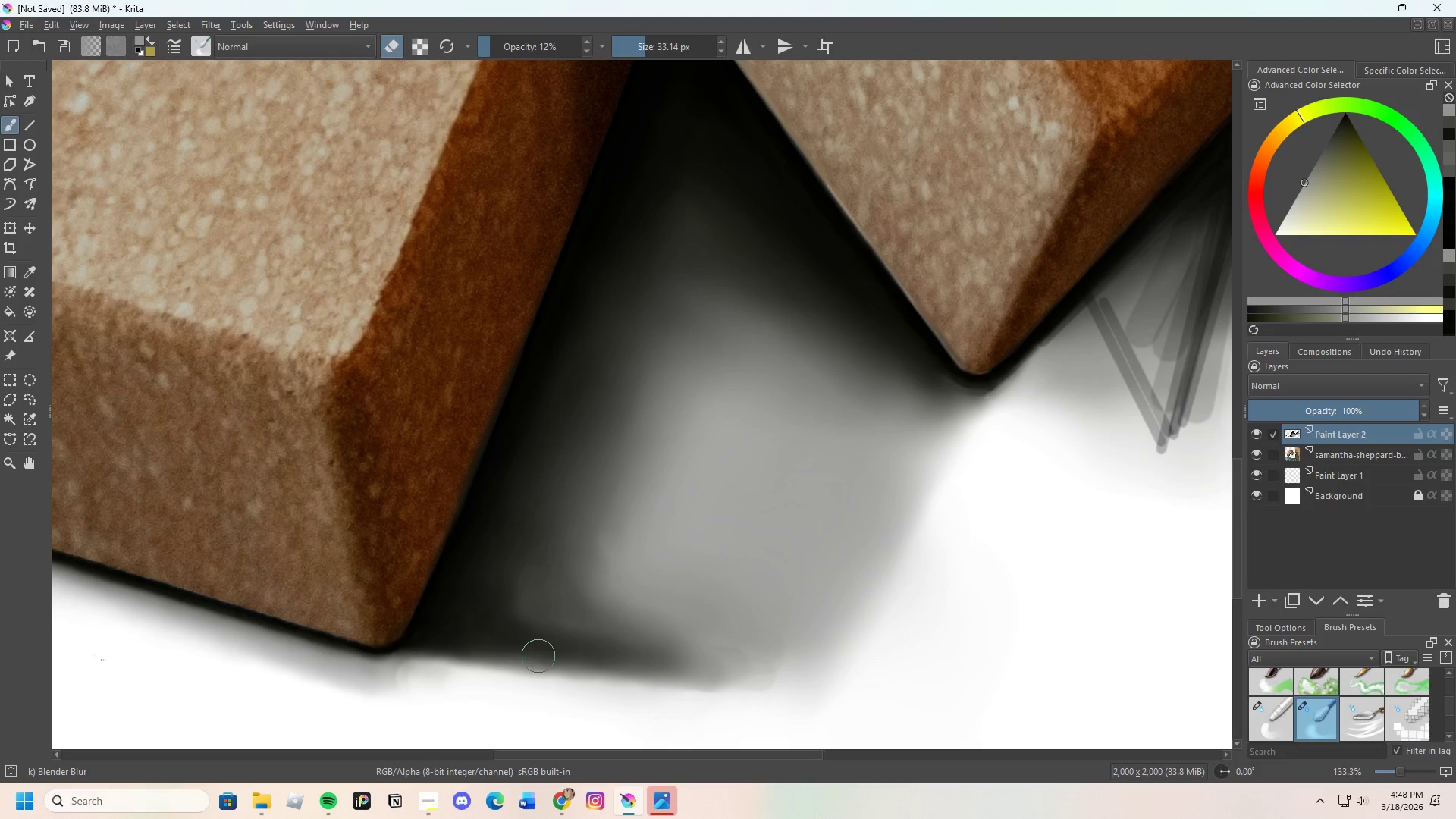 
left_click_drag(start_coordinate=[538, 656], to_coordinate=[492, 656])
 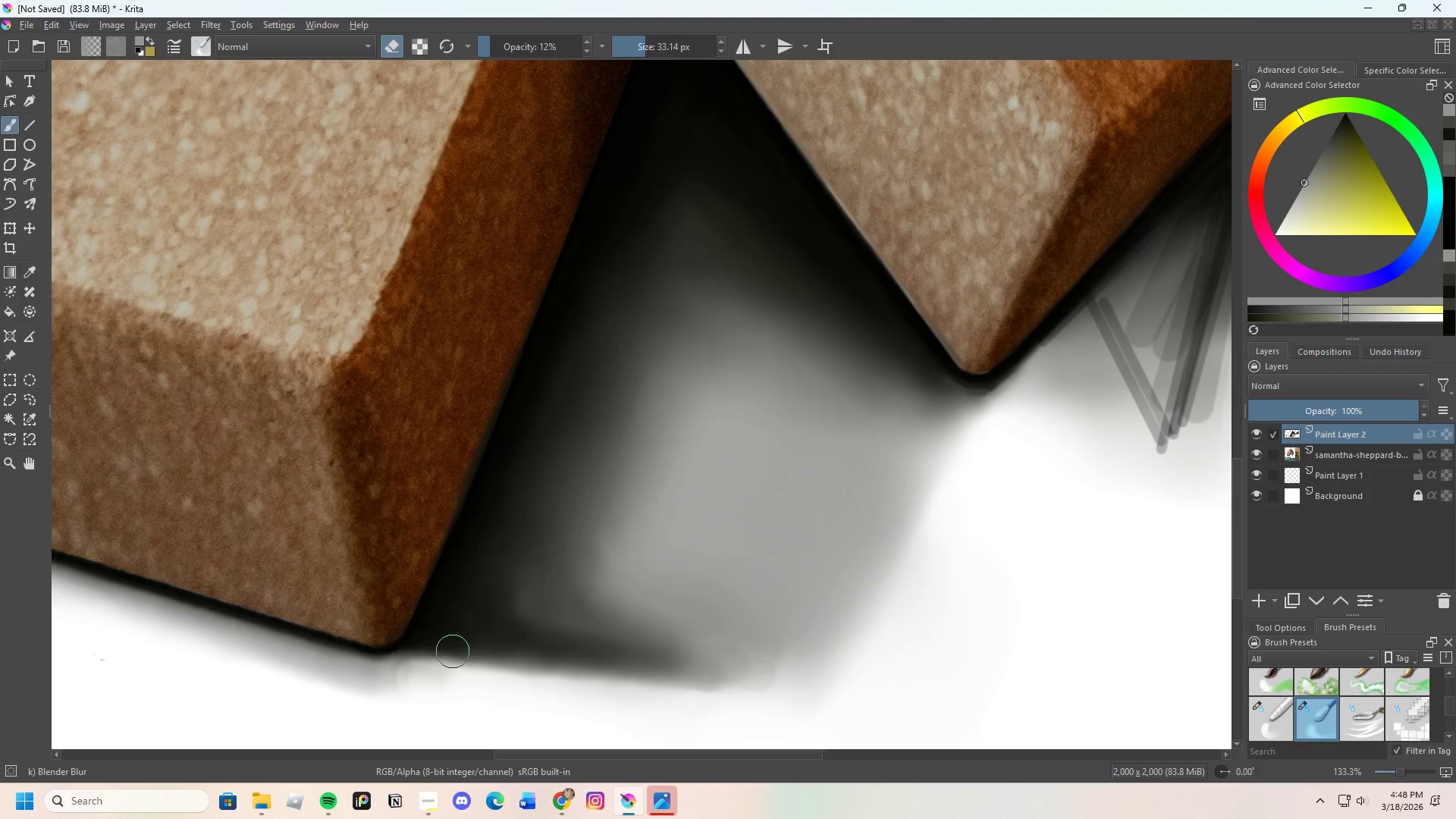 
left_click_drag(start_coordinate=[448, 649], to_coordinate=[592, 666])
 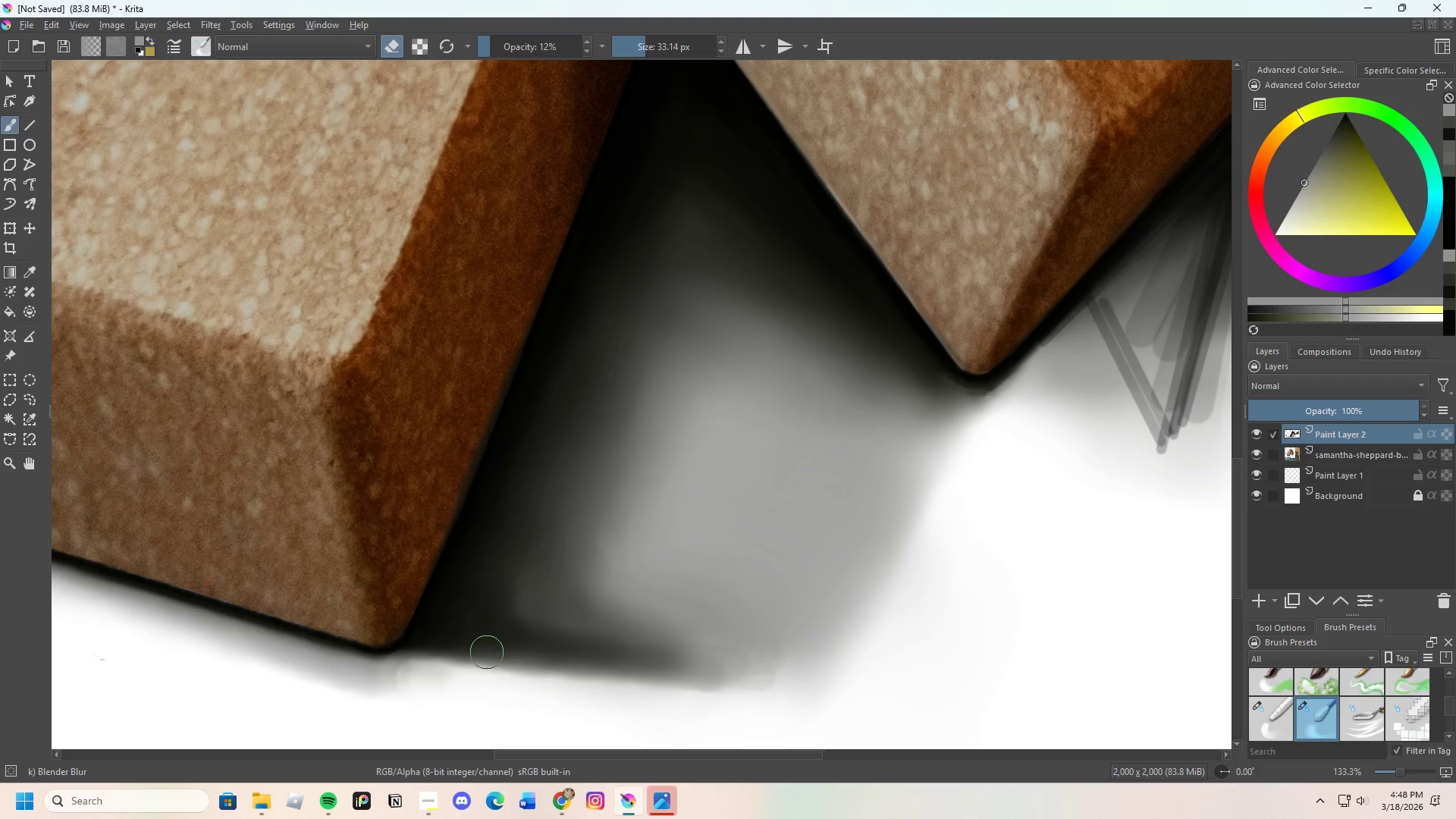 
left_click_drag(start_coordinate=[496, 652], to_coordinate=[724, 686])
 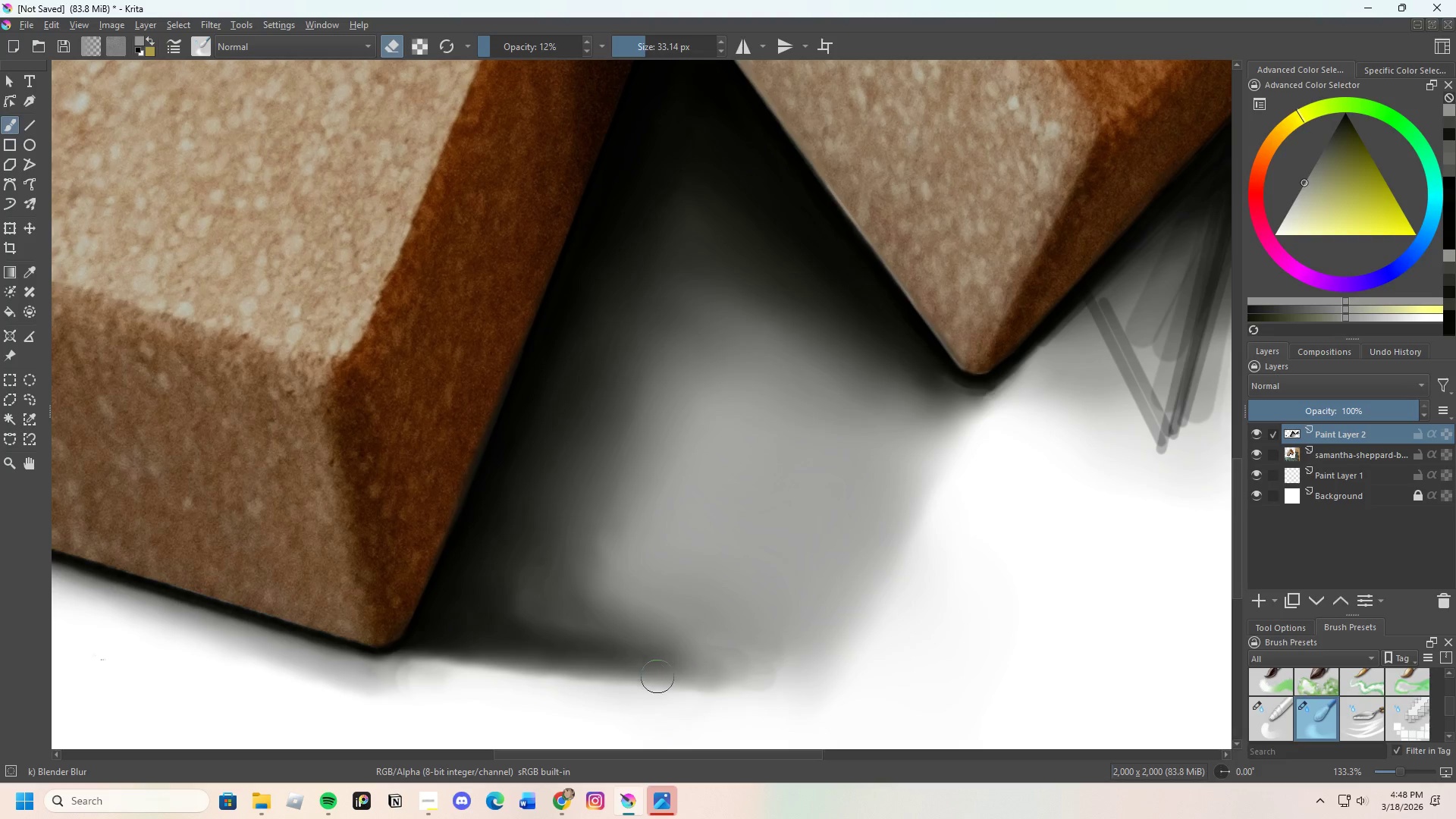 
left_click_drag(start_coordinate=[708, 679], to_coordinate=[742, 679])
 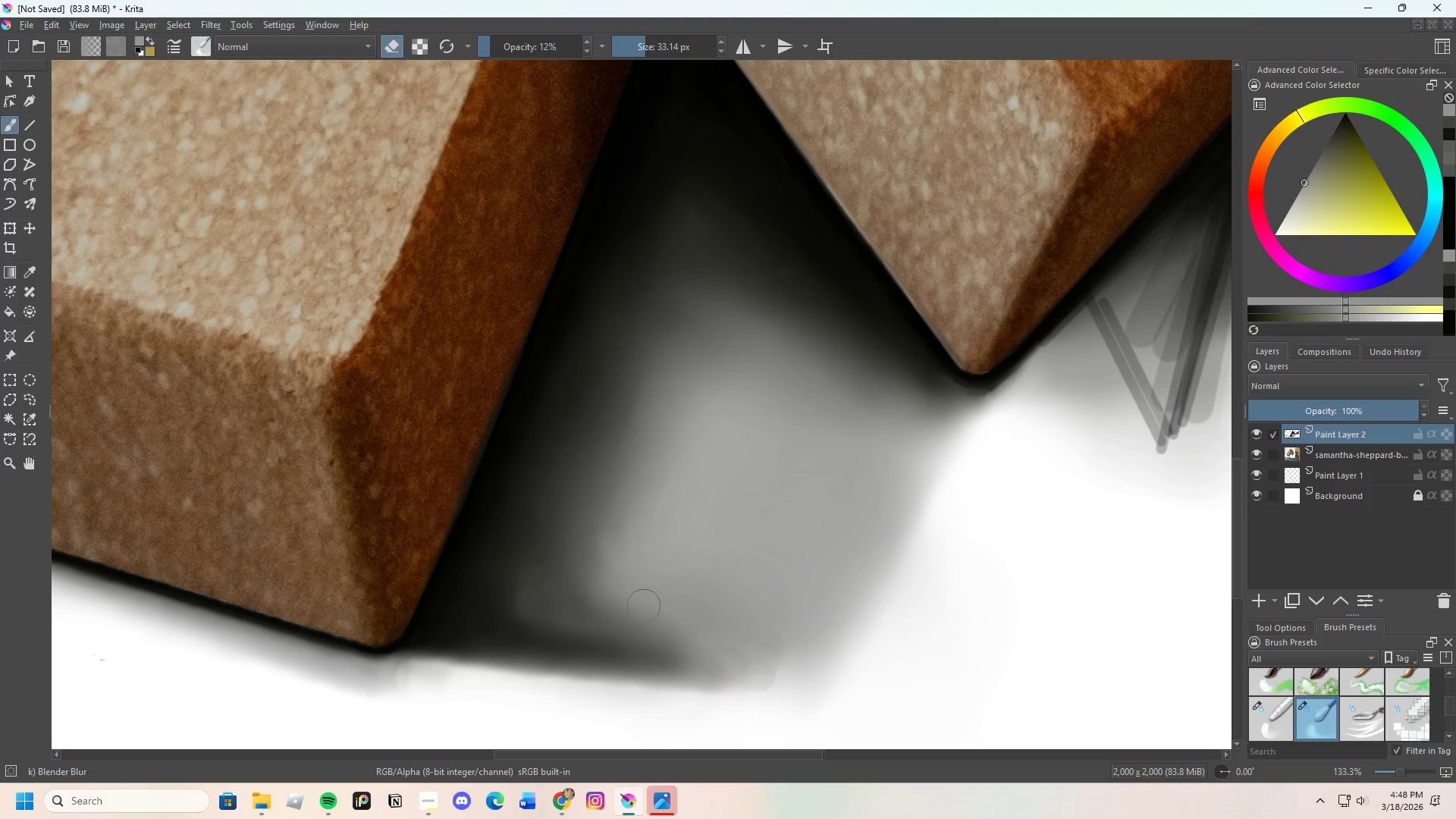 
scroll: coordinate [615, 538], scroll_direction: down, amount: 4.0
 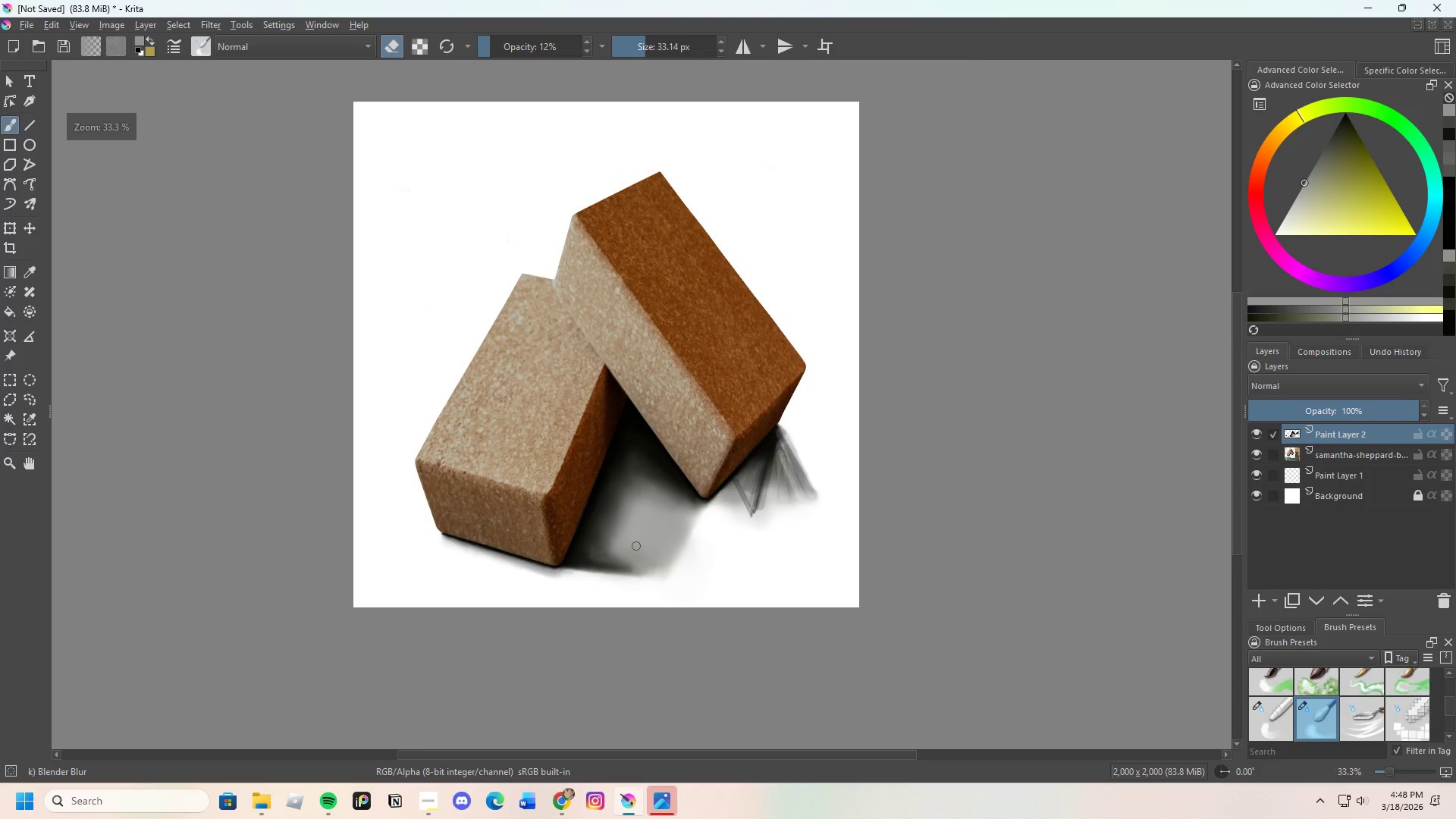 
left_click_drag(start_coordinate=[479, 550], to_coordinate=[747, 615])
 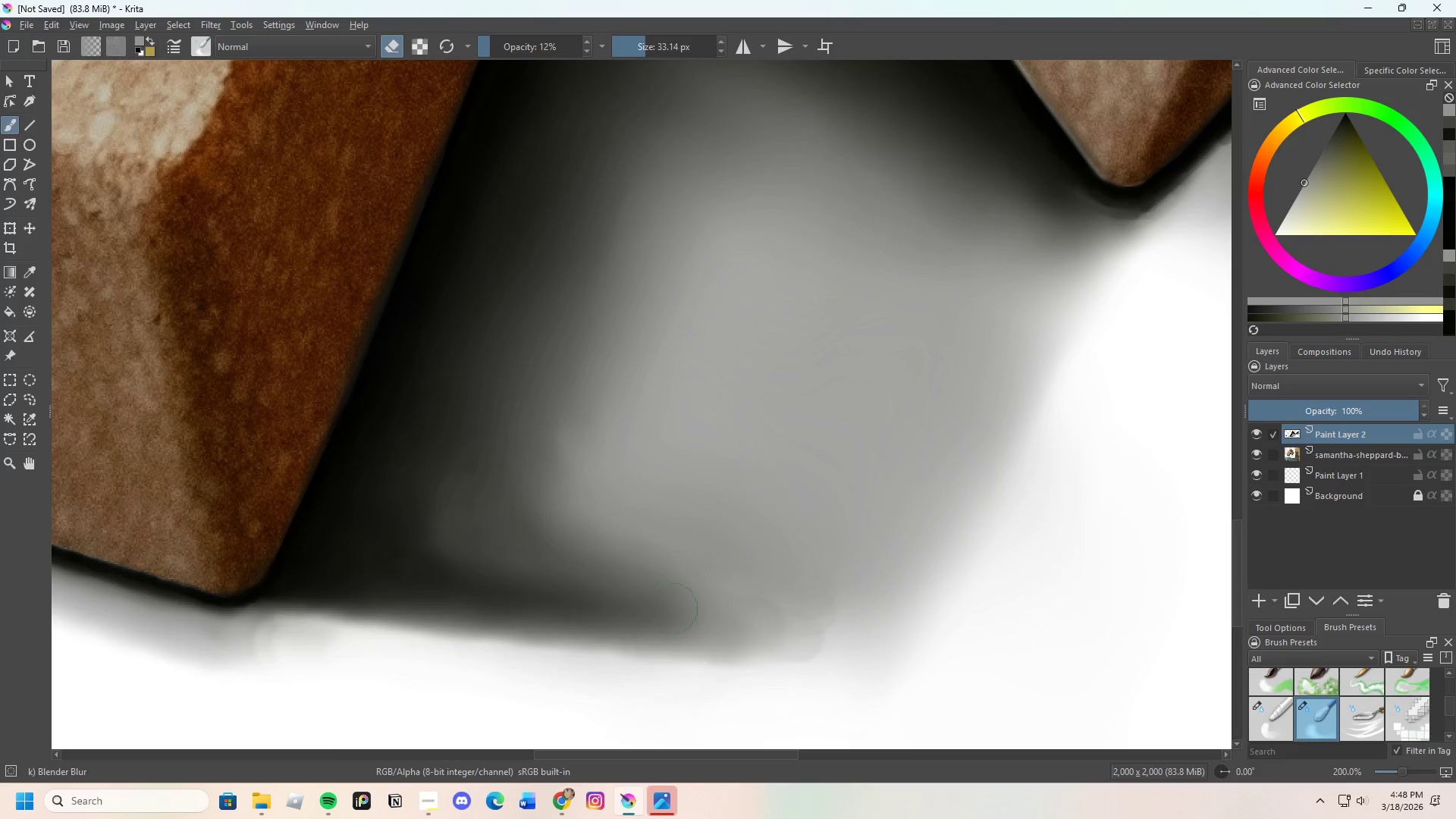 
scroll: coordinate [532, 605], scroll_direction: up, amount: 5.0
 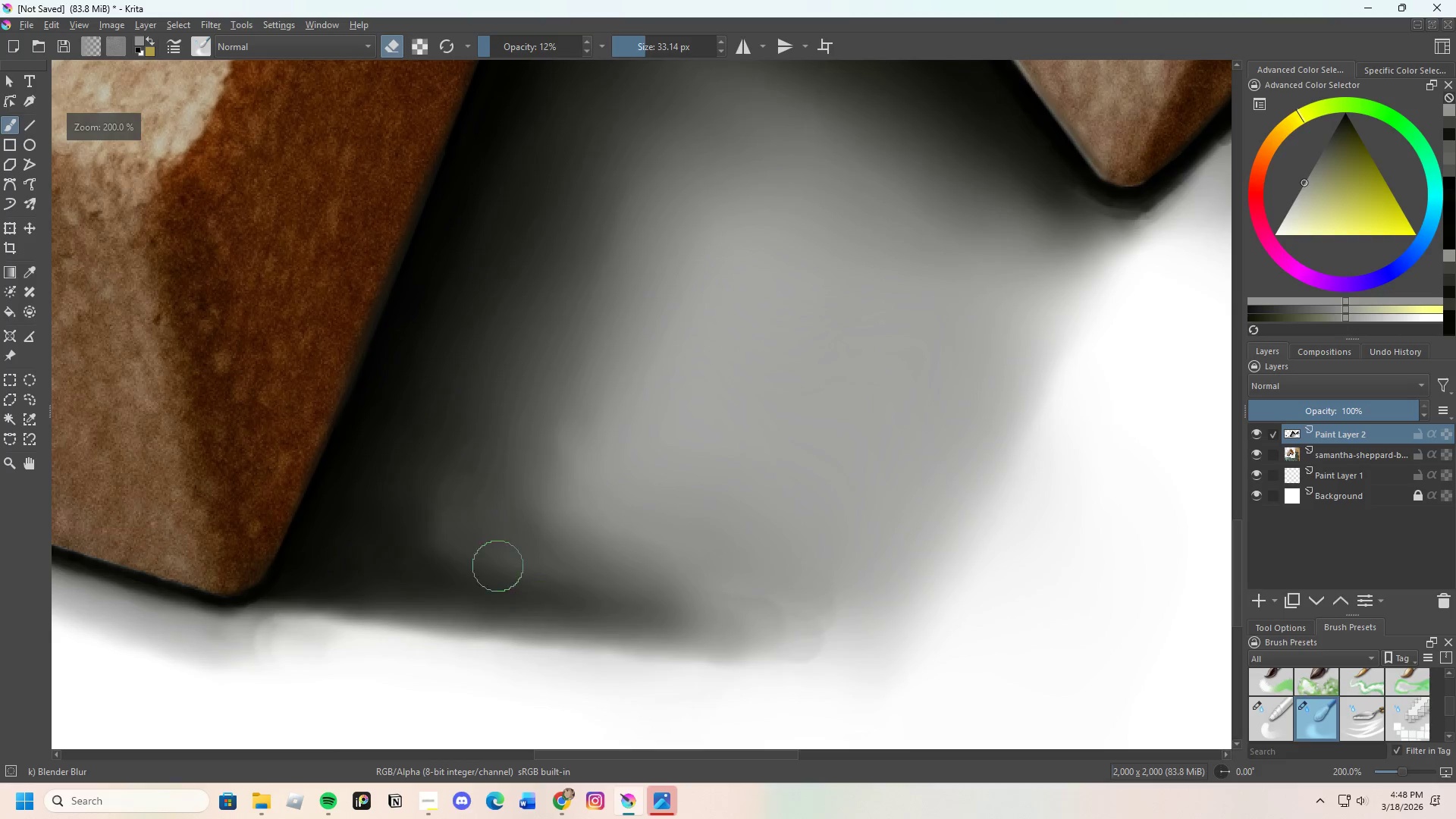 
left_click_drag(start_coordinate=[678, 607], to_coordinate=[819, 651])
 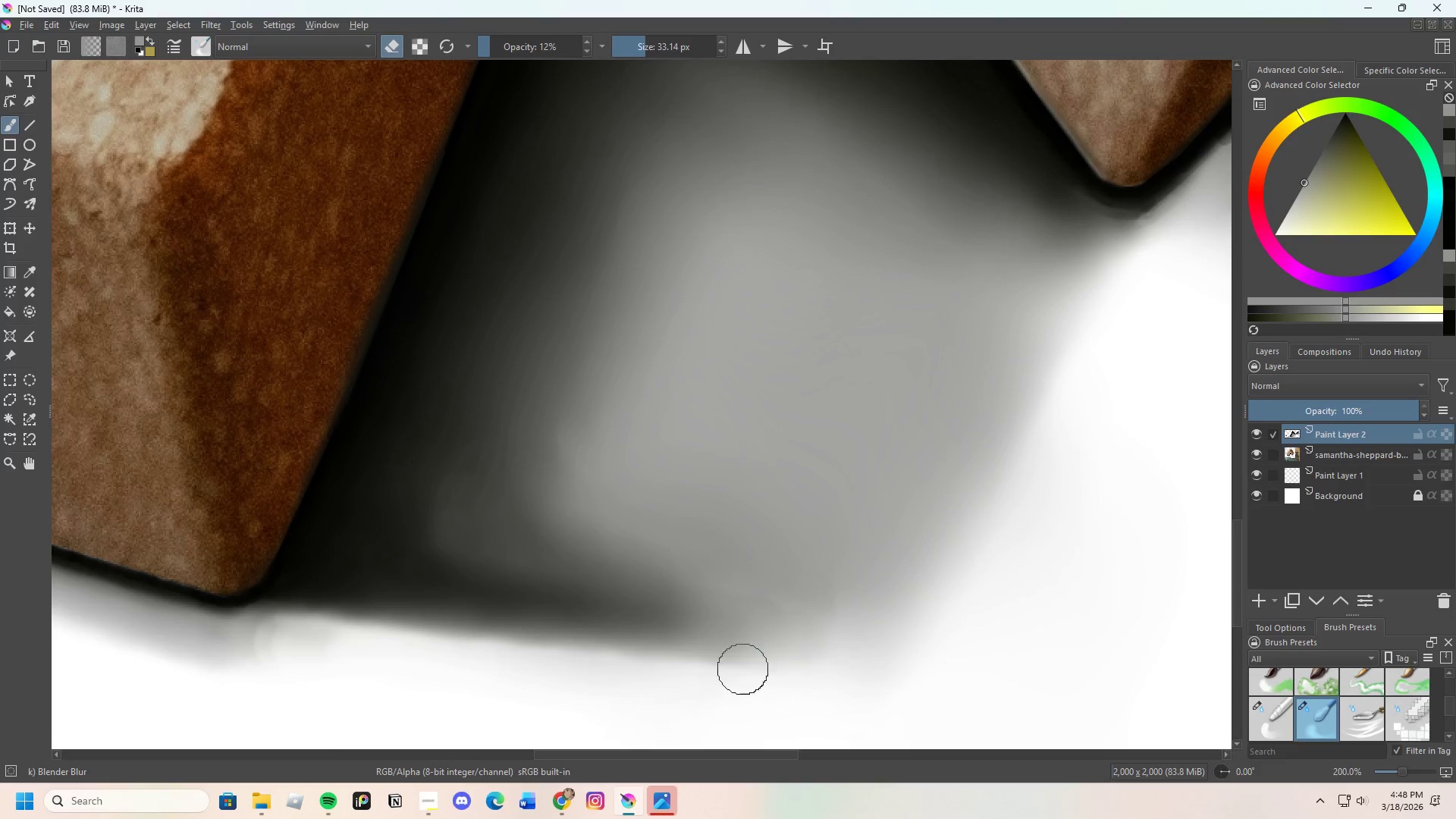 
scroll: coordinate [730, 671], scroll_direction: down, amount: 2.0
 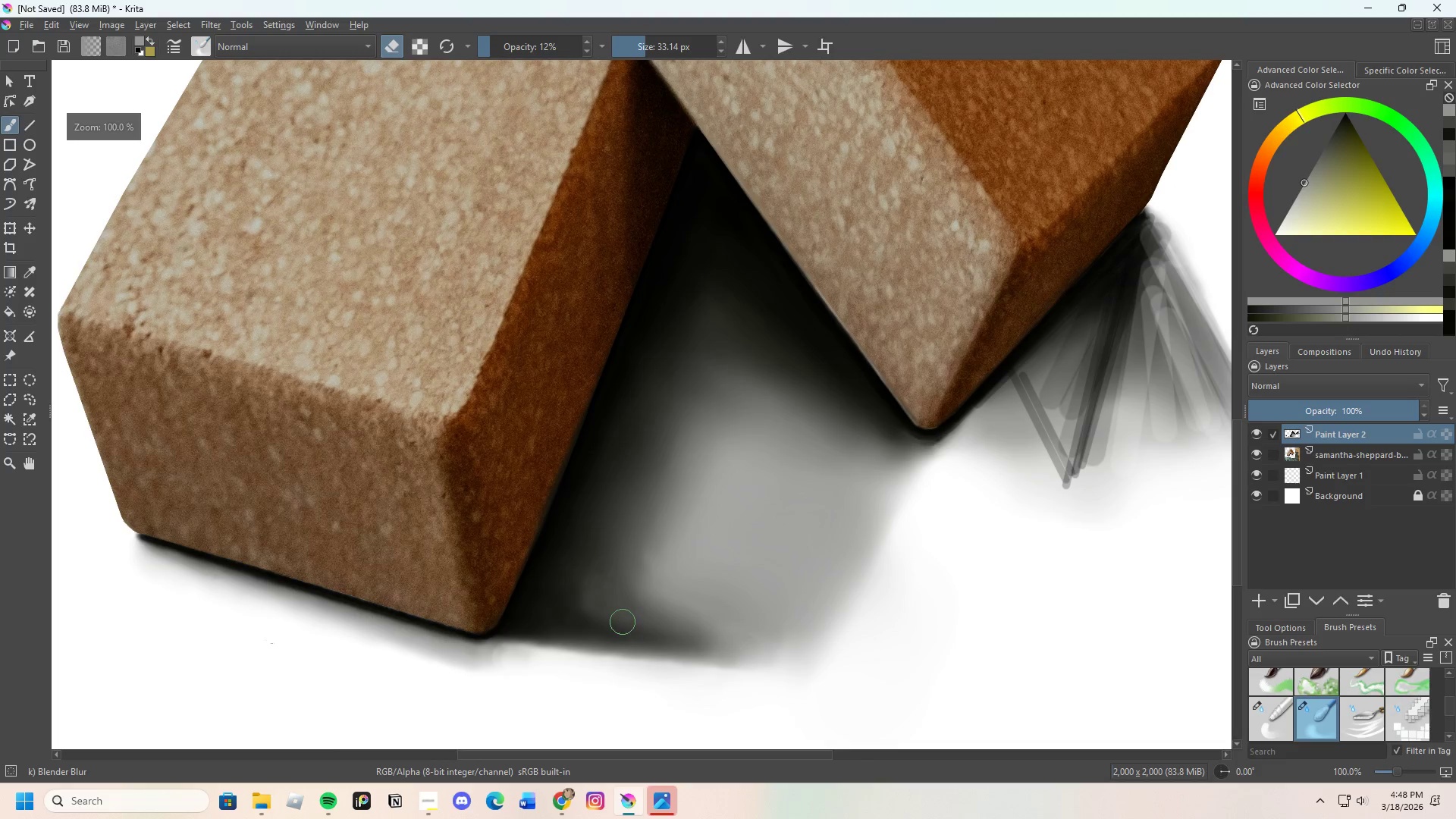 
left_click_drag(start_coordinate=[622, 621], to_coordinate=[700, 631])
 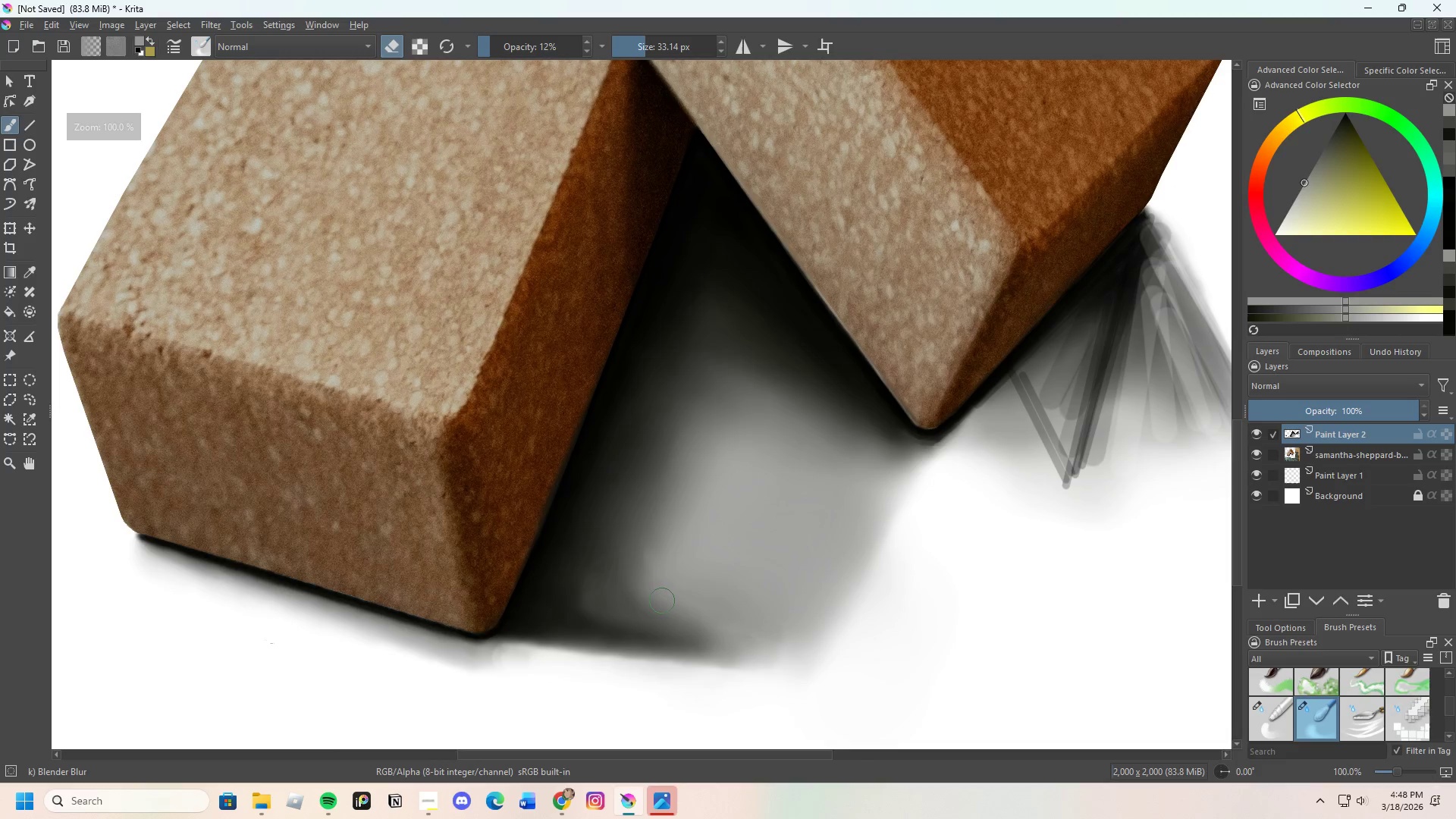 
left_click_drag(start_coordinate=[661, 601], to_coordinate=[656, 541])
 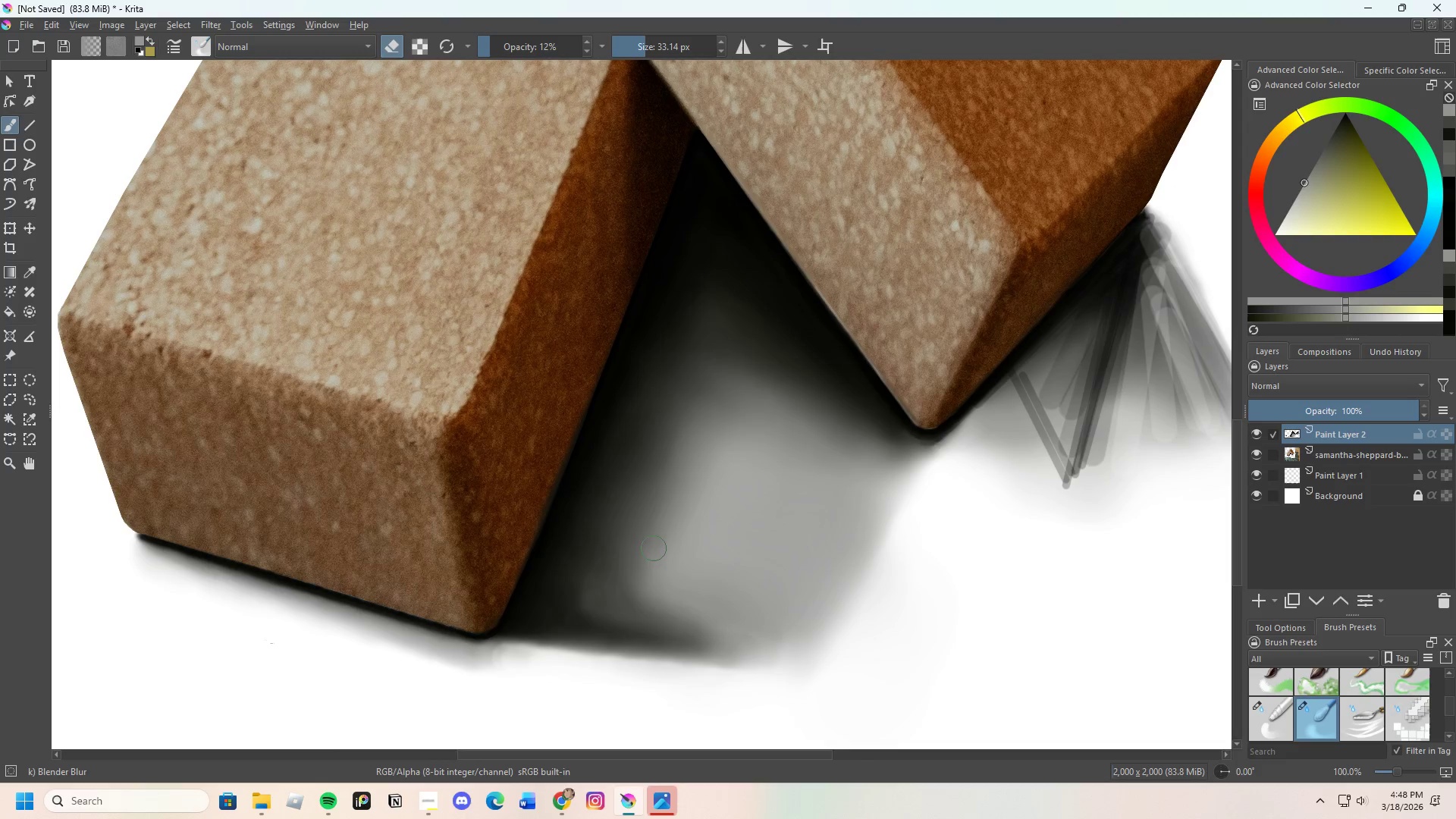 
left_click_drag(start_coordinate=[650, 559], to_coordinate=[639, 592])
 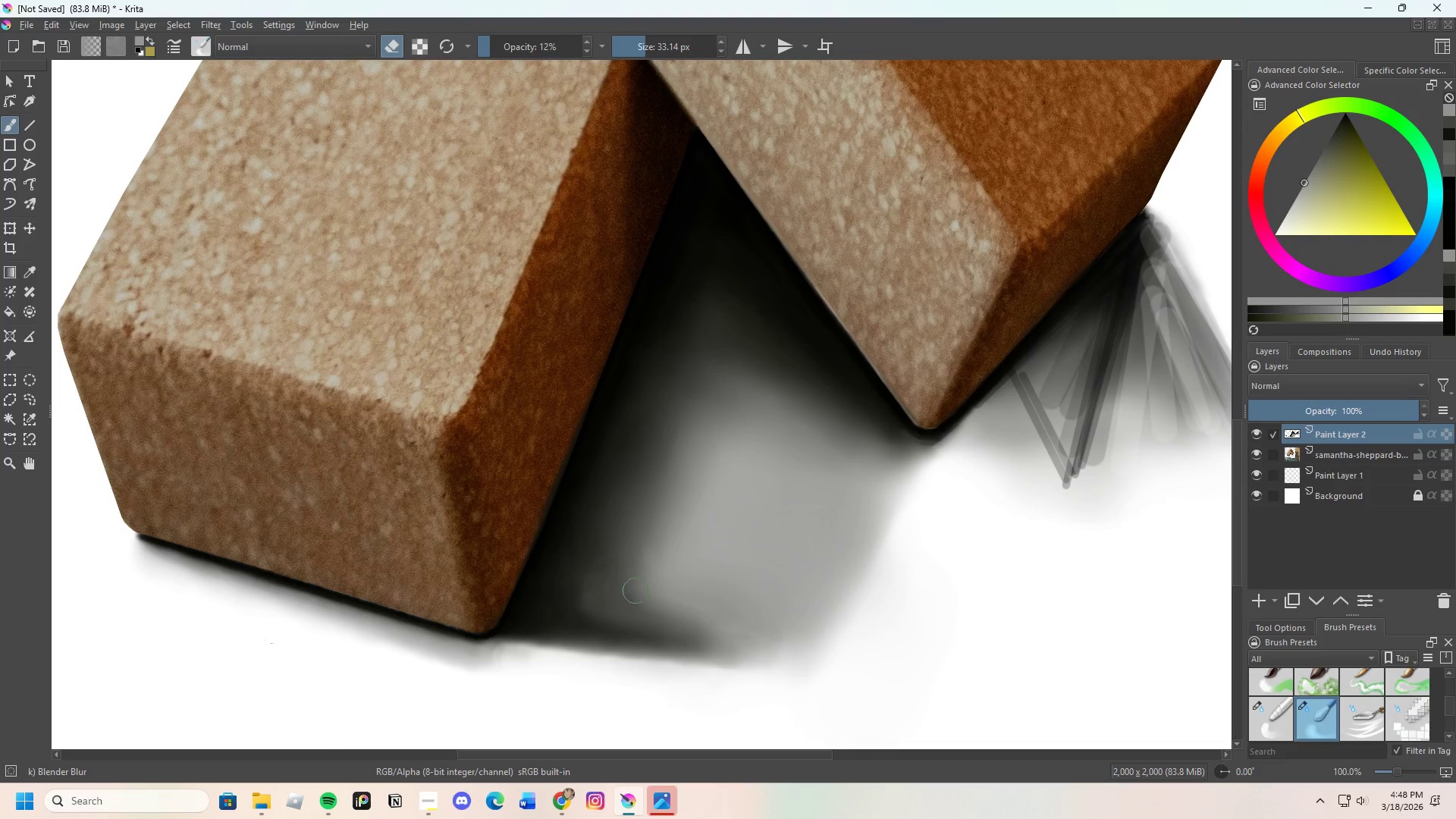 
left_click_drag(start_coordinate=[635, 592], to_coordinate=[630, 597])
 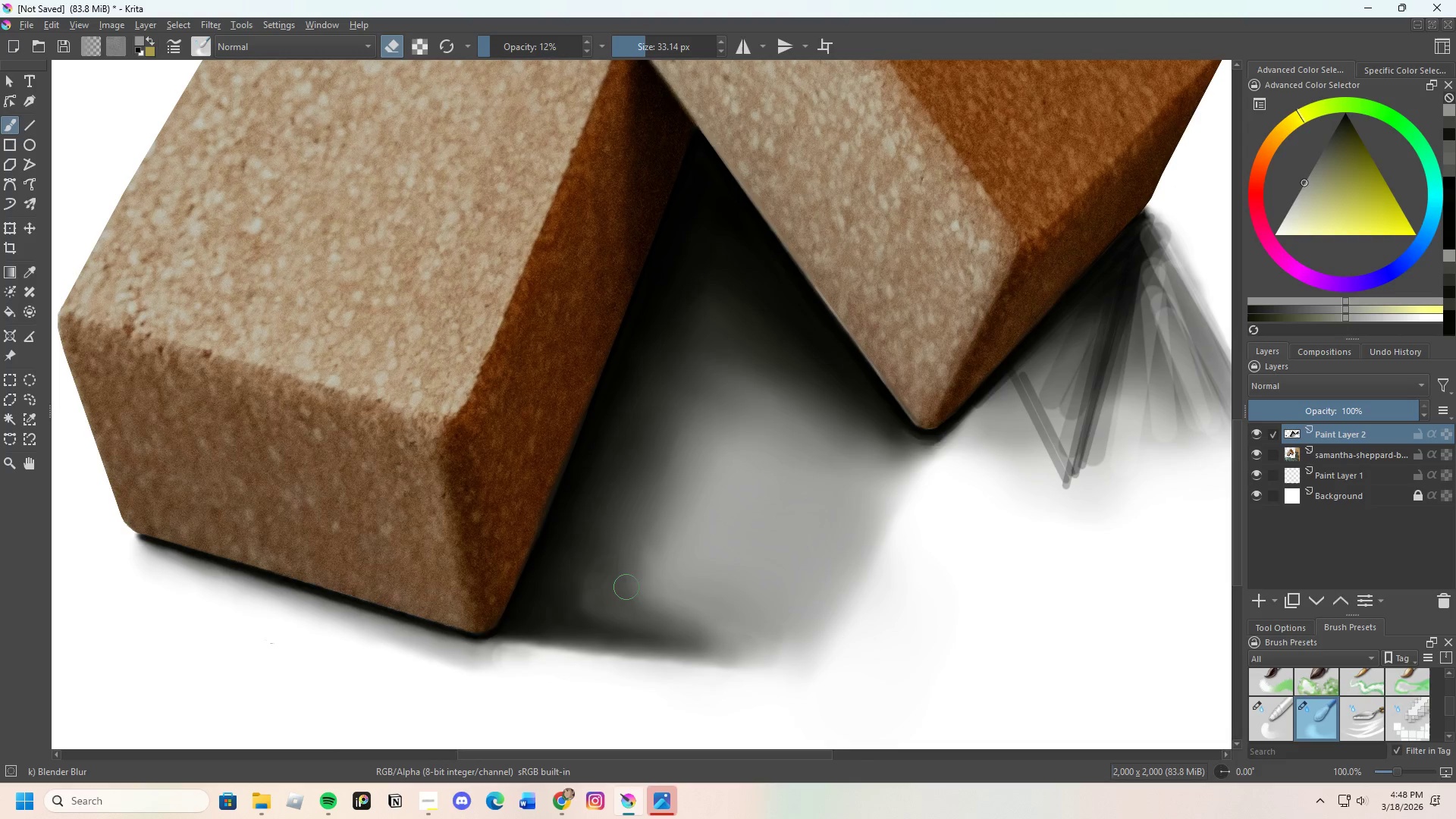 
left_click_drag(start_coordinate=[626, 590], to_coordinate=[676, 619])
 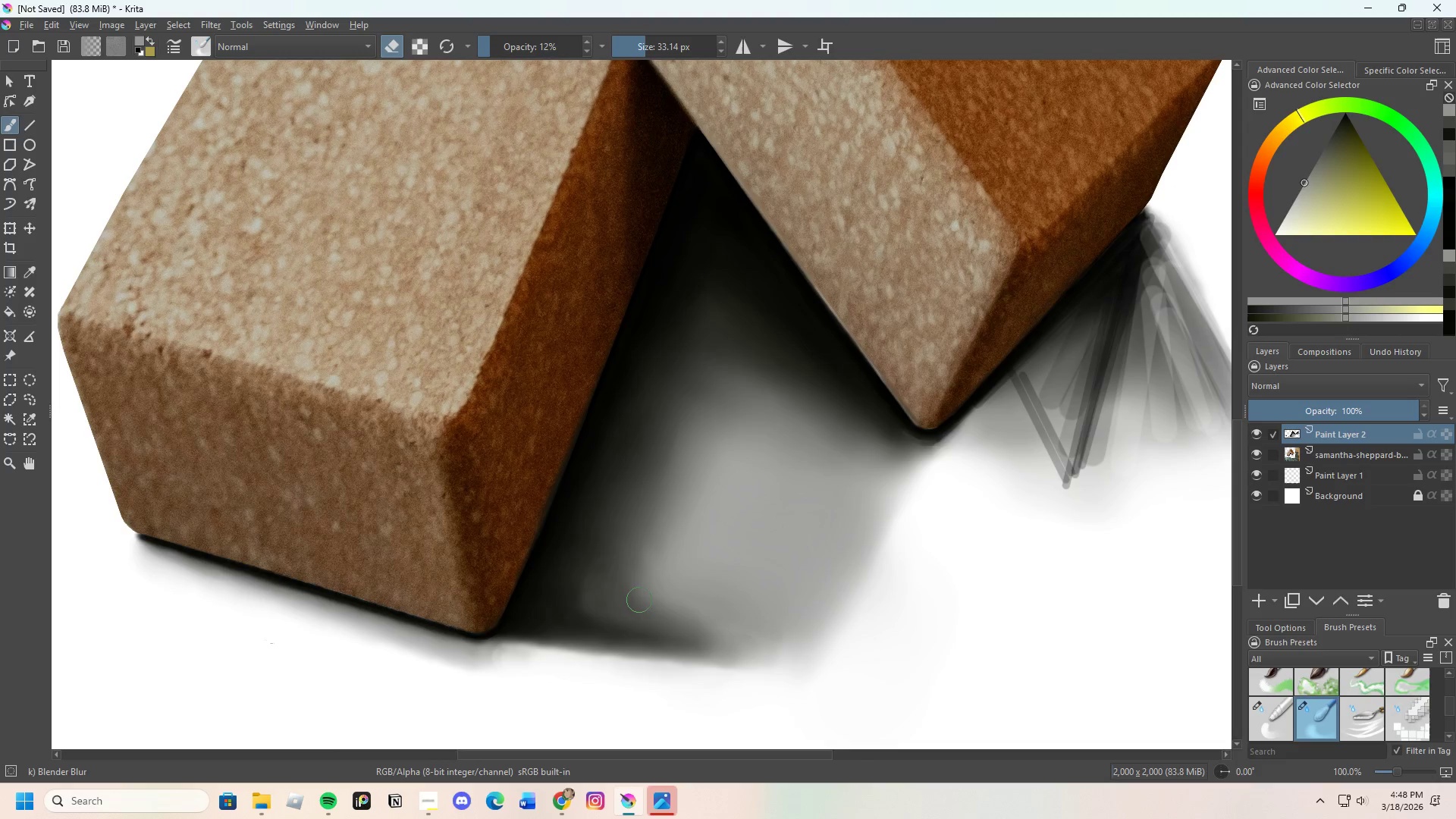 
left_click_drag(start_coordinate=[639, 601], to_coordinate=[655, 508])
 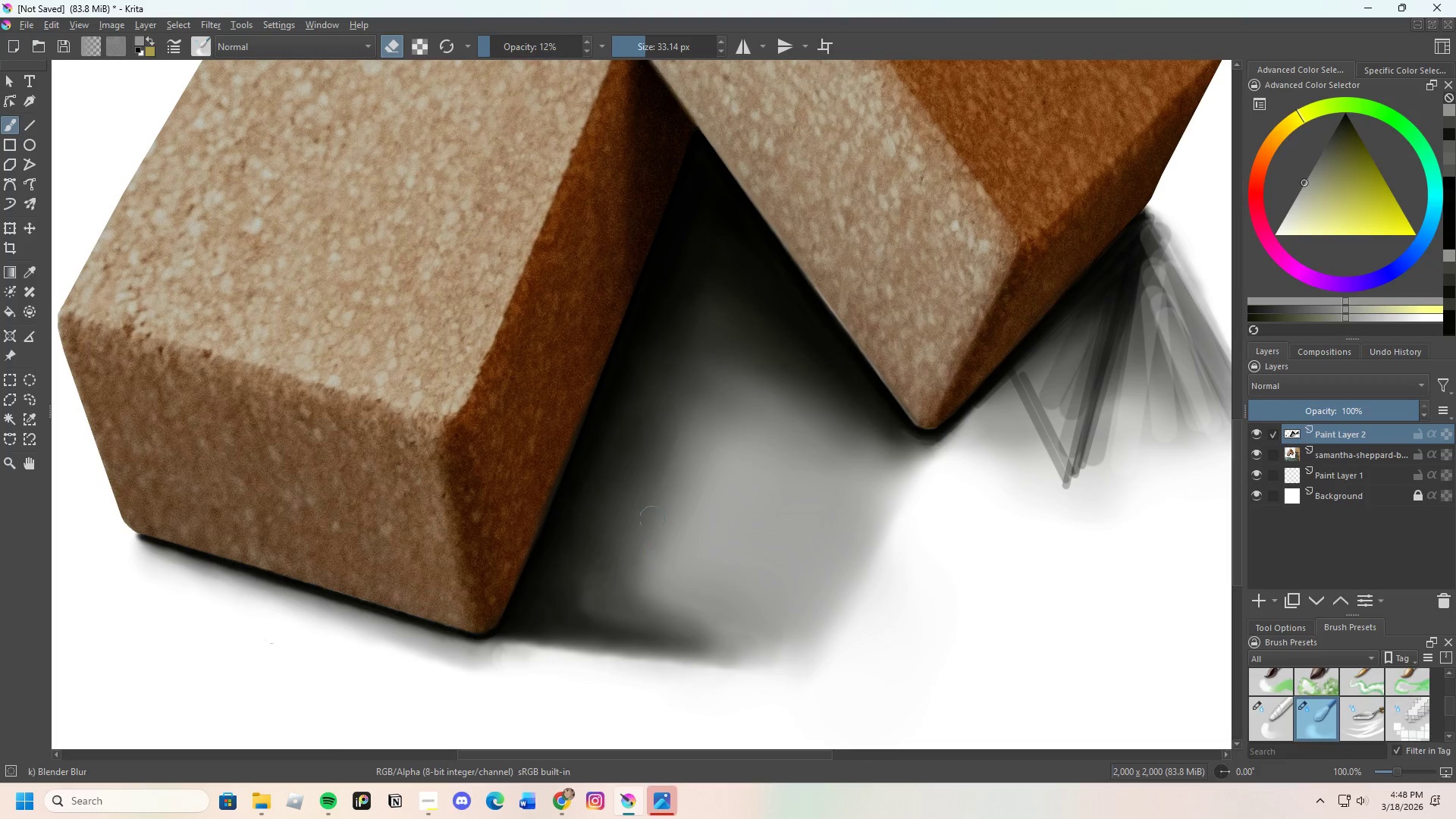 
left_click_drag(start_coordinate=[640, 546], to_coordinate=[623, 570])
 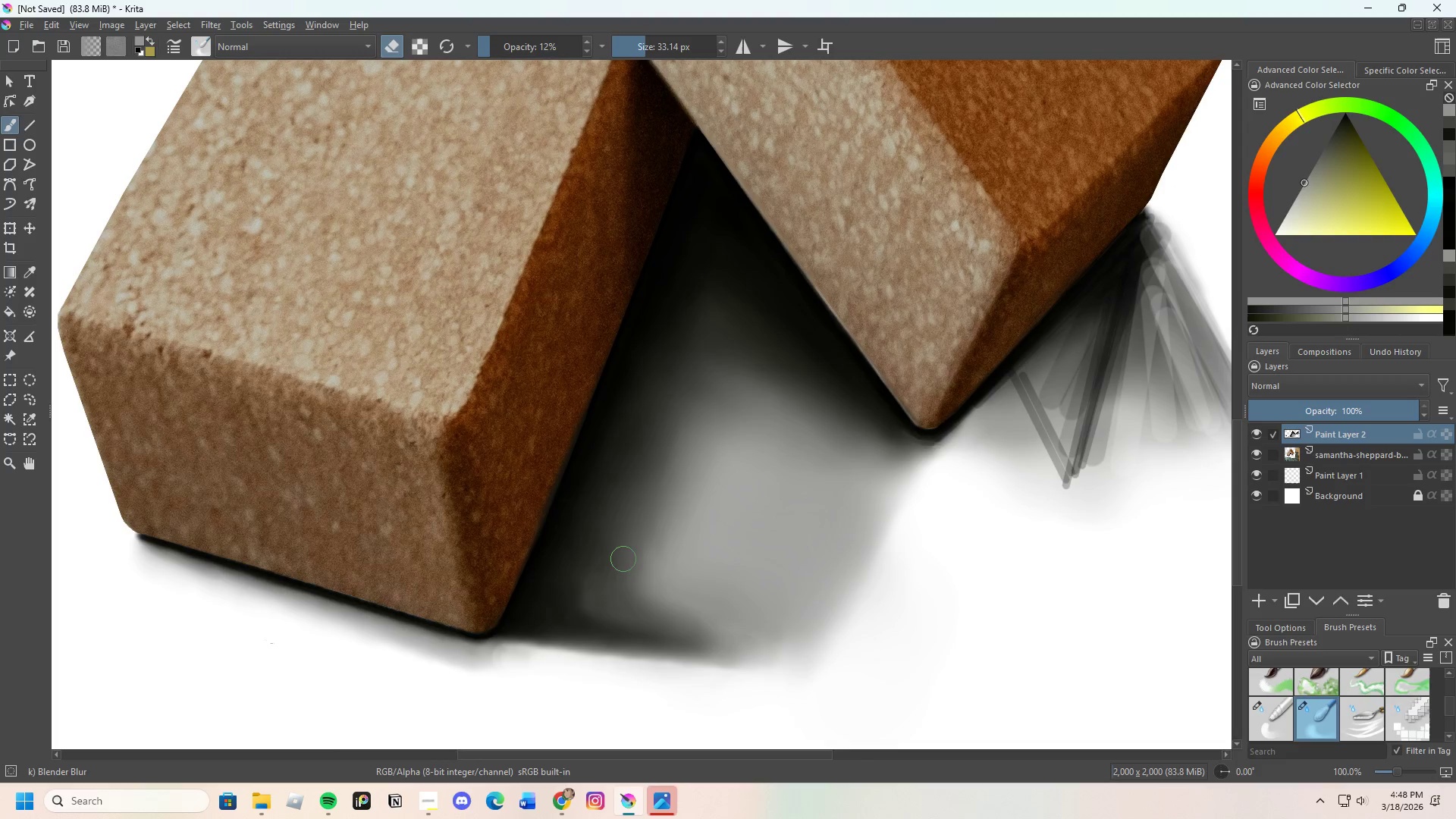 
left_click_drag(start_coordinate=[620, 557], to_coordinate=[604, 567])
 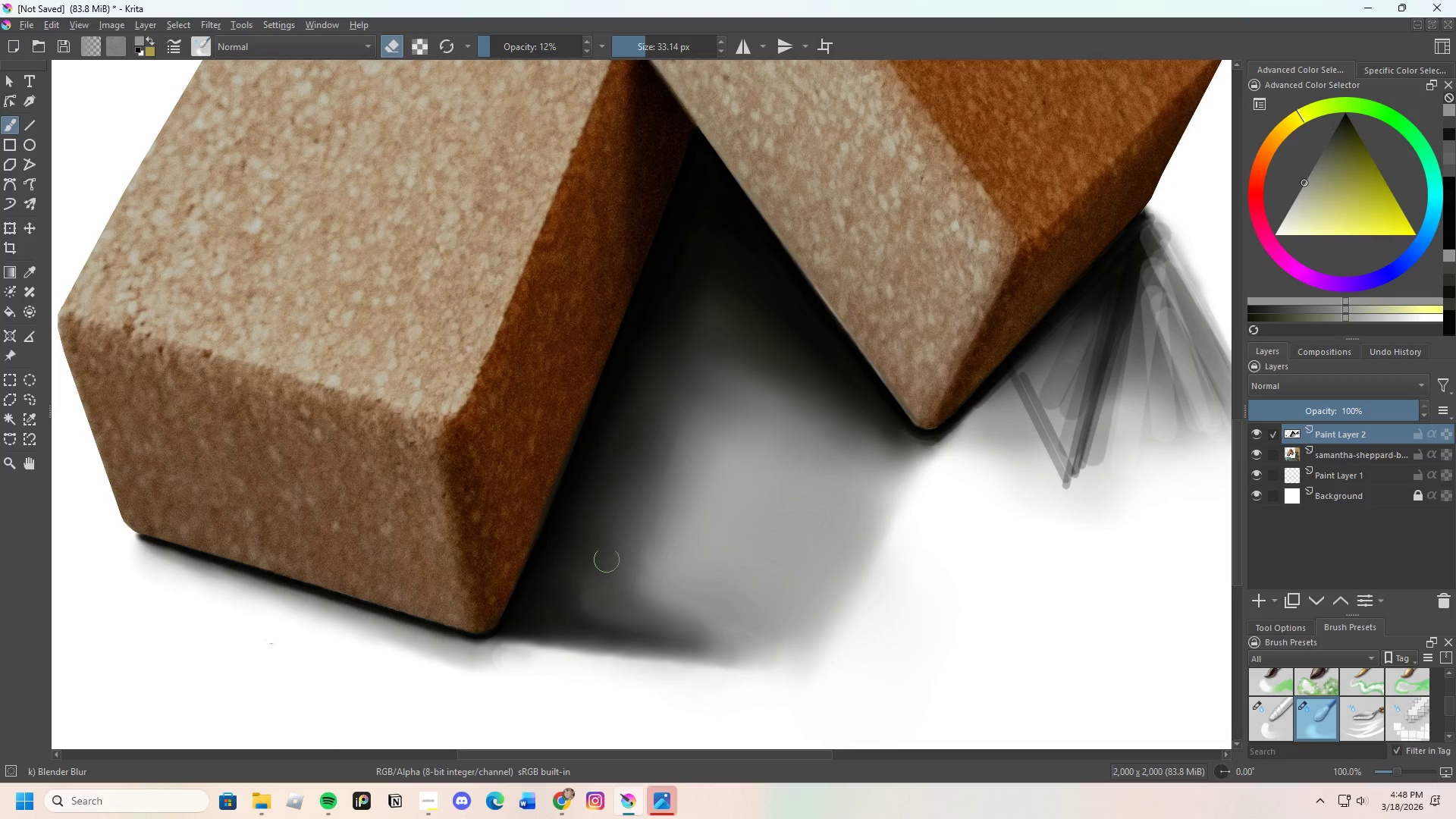 
left_click_drag(start_coordinate=[607, 557], to_coordinate=[612, 541])
 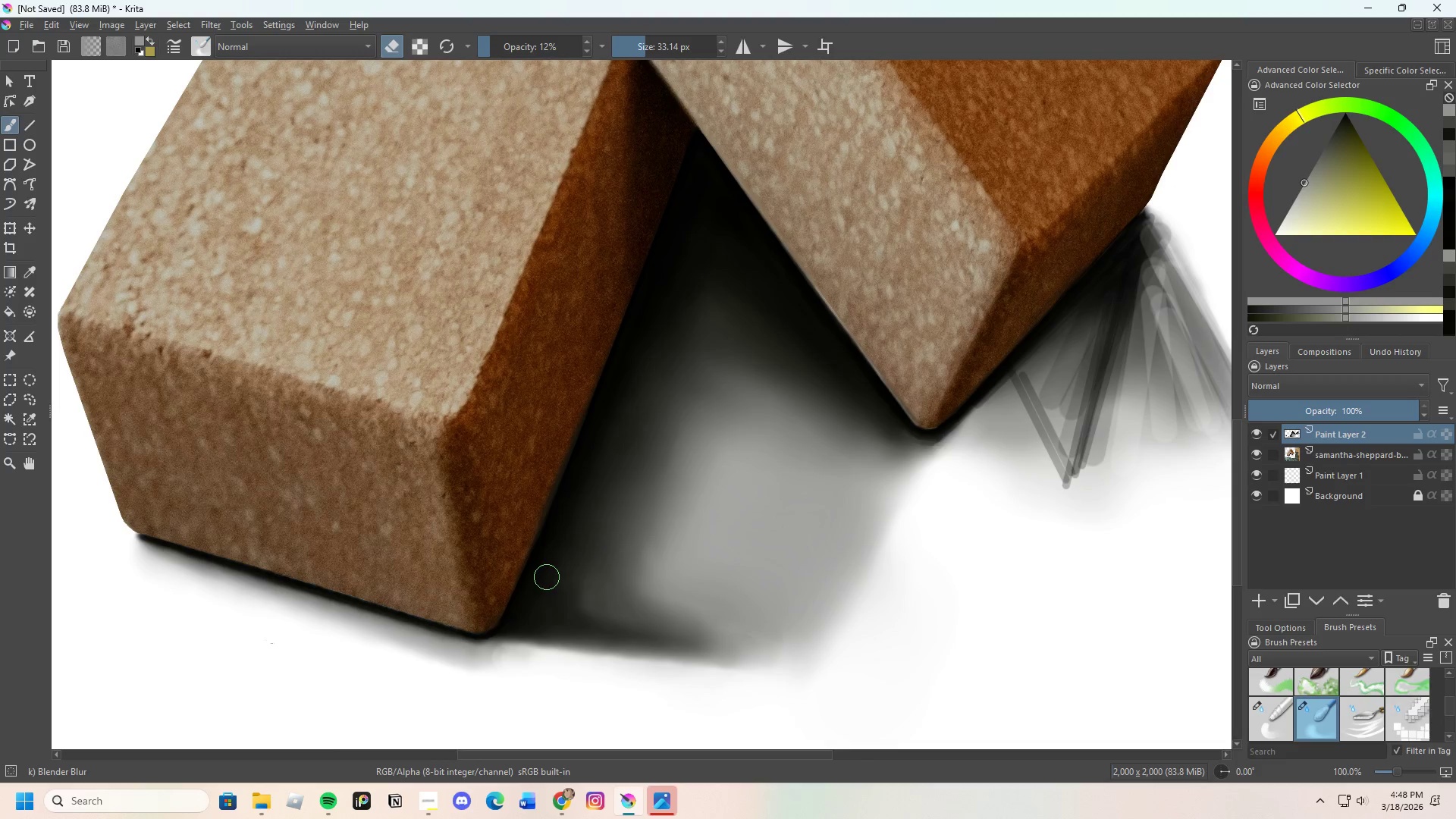 
left_click_drag(start_coordinate=[548, 582], to_coordinate=[588, 473])
 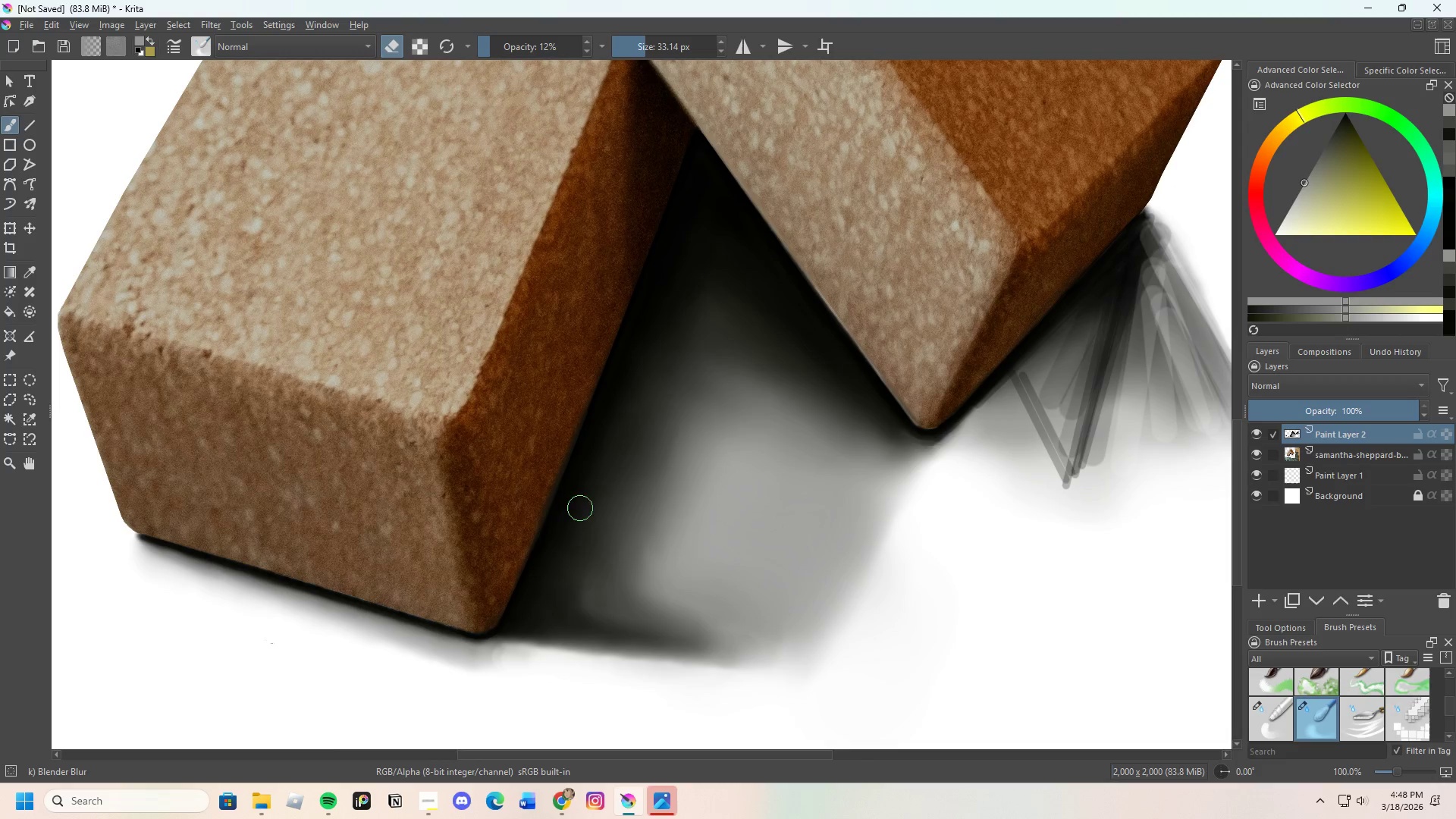 
left_click_drag(start_coordinate=[580, 508], to_coordinate=[576, 552])
 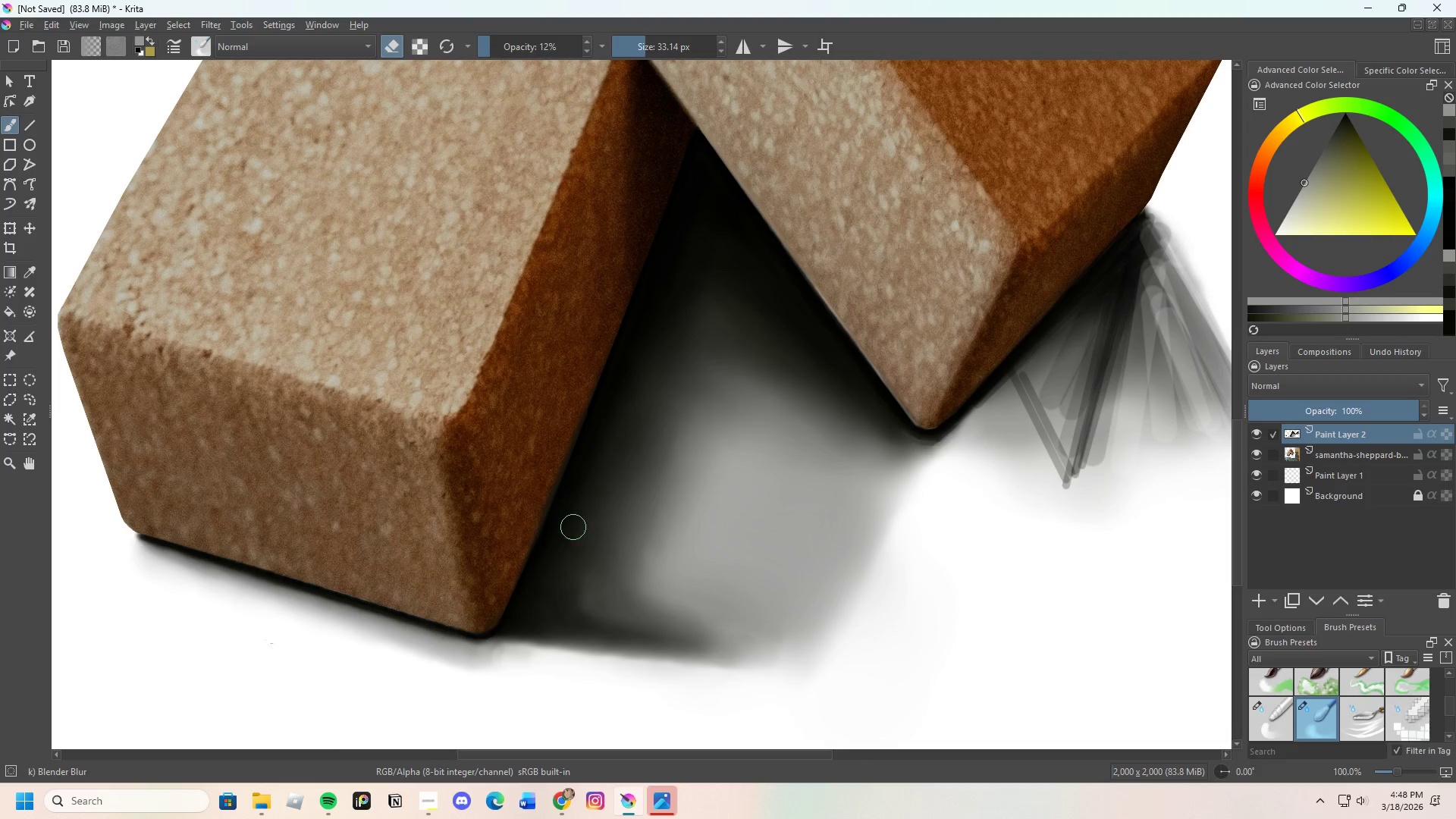 
left_click_drag(start_coordinate=[569, 544], to_coordinate=[611, 419])
 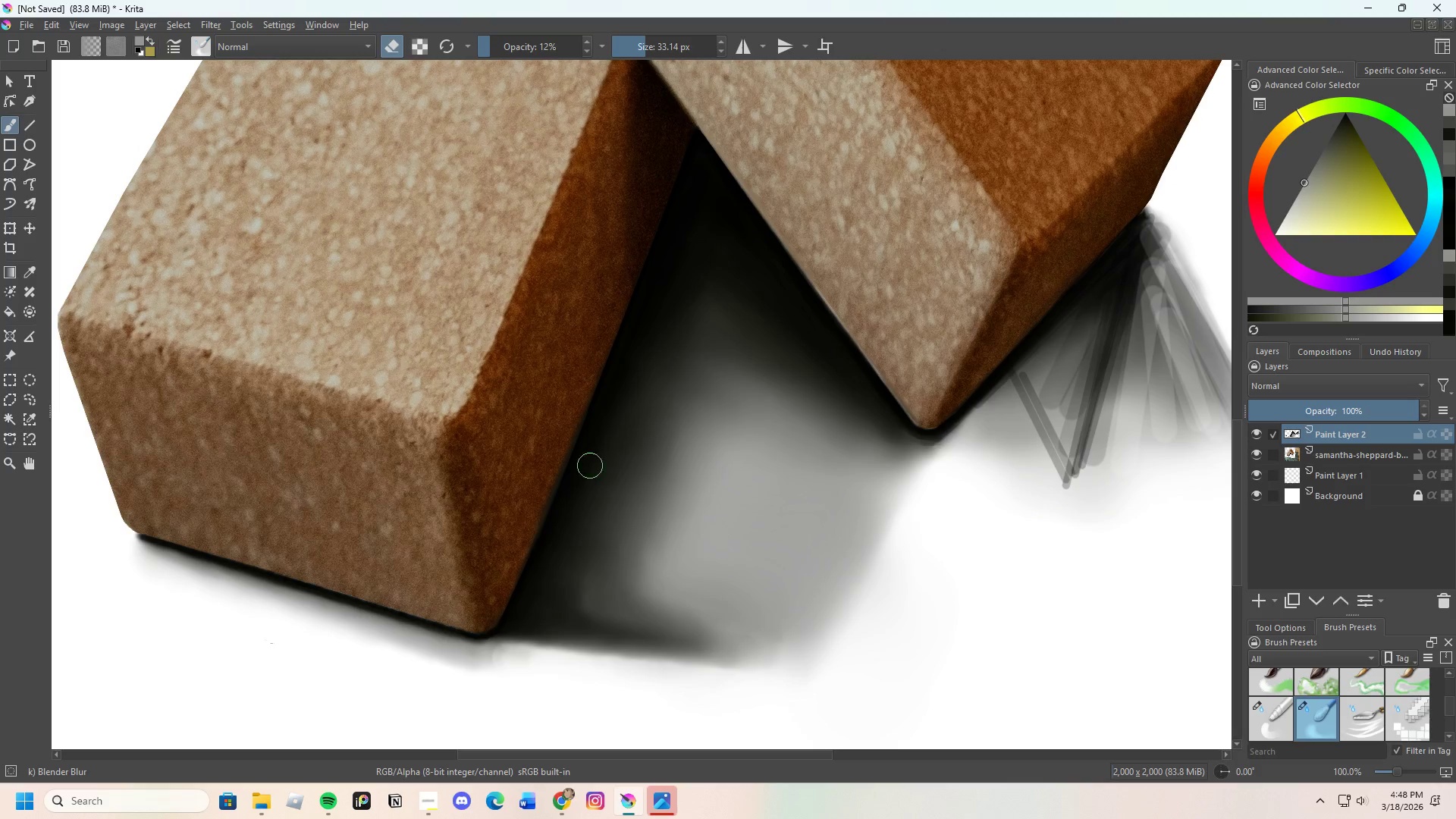 
left_click_drag(start_coordinate=[588, 474], to_coordinate=[546, 583])
 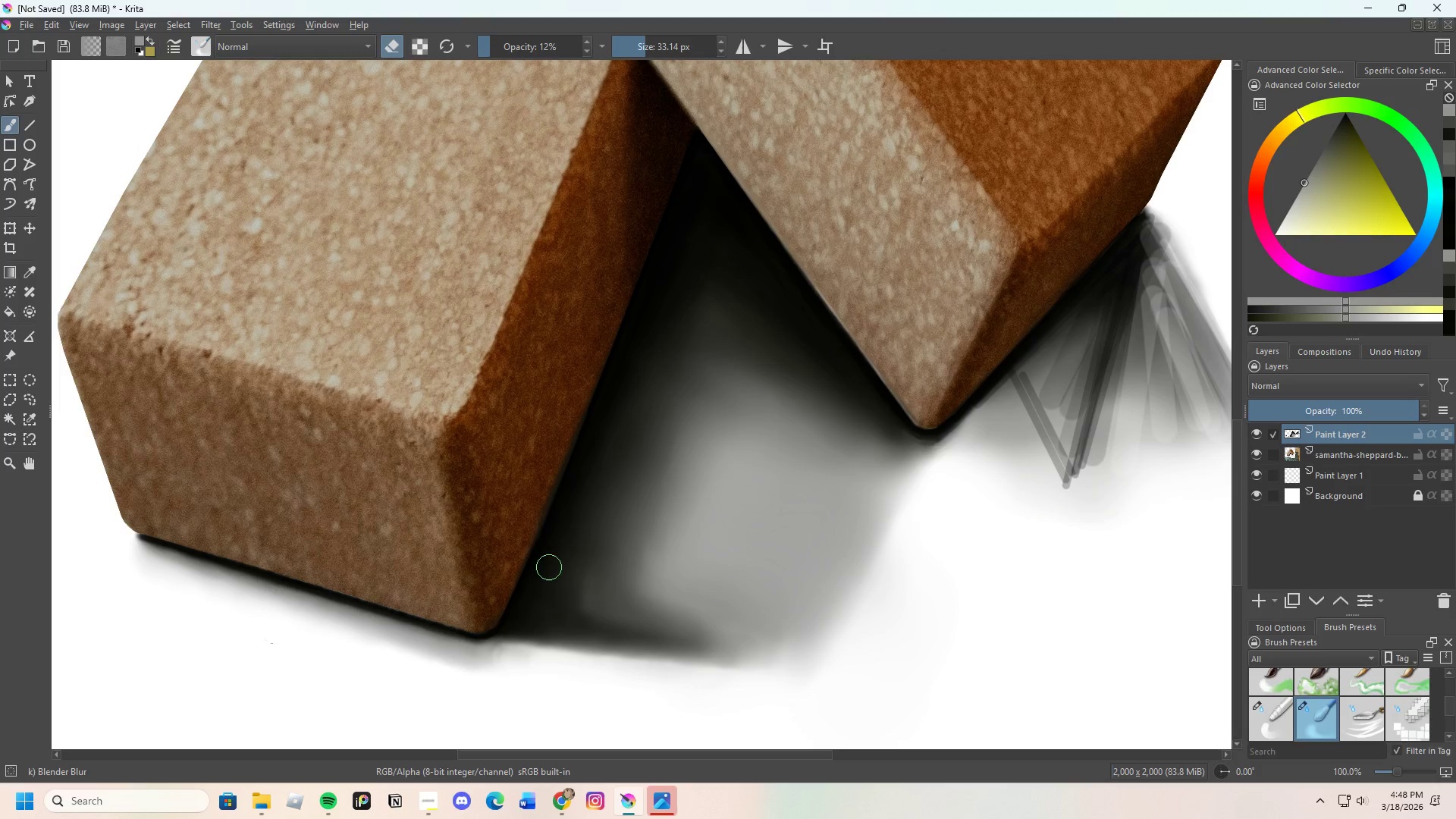 
left_click_drag(start_coordinate=[549, 565], to_coordinate=[542, 607])
 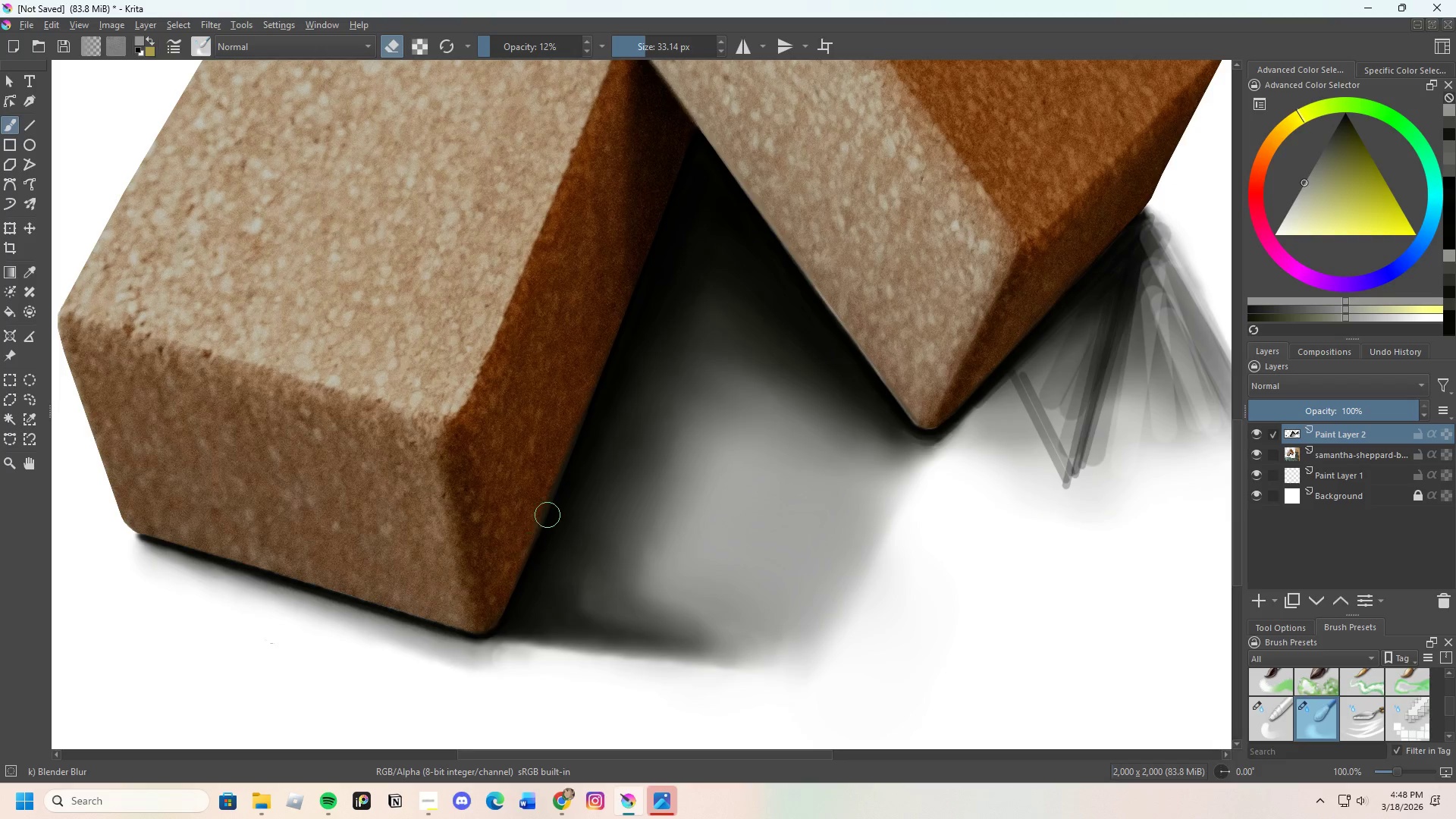 
left_click_drag(start_coordinate=[570, 531], to_coordinate=[642, 381])
 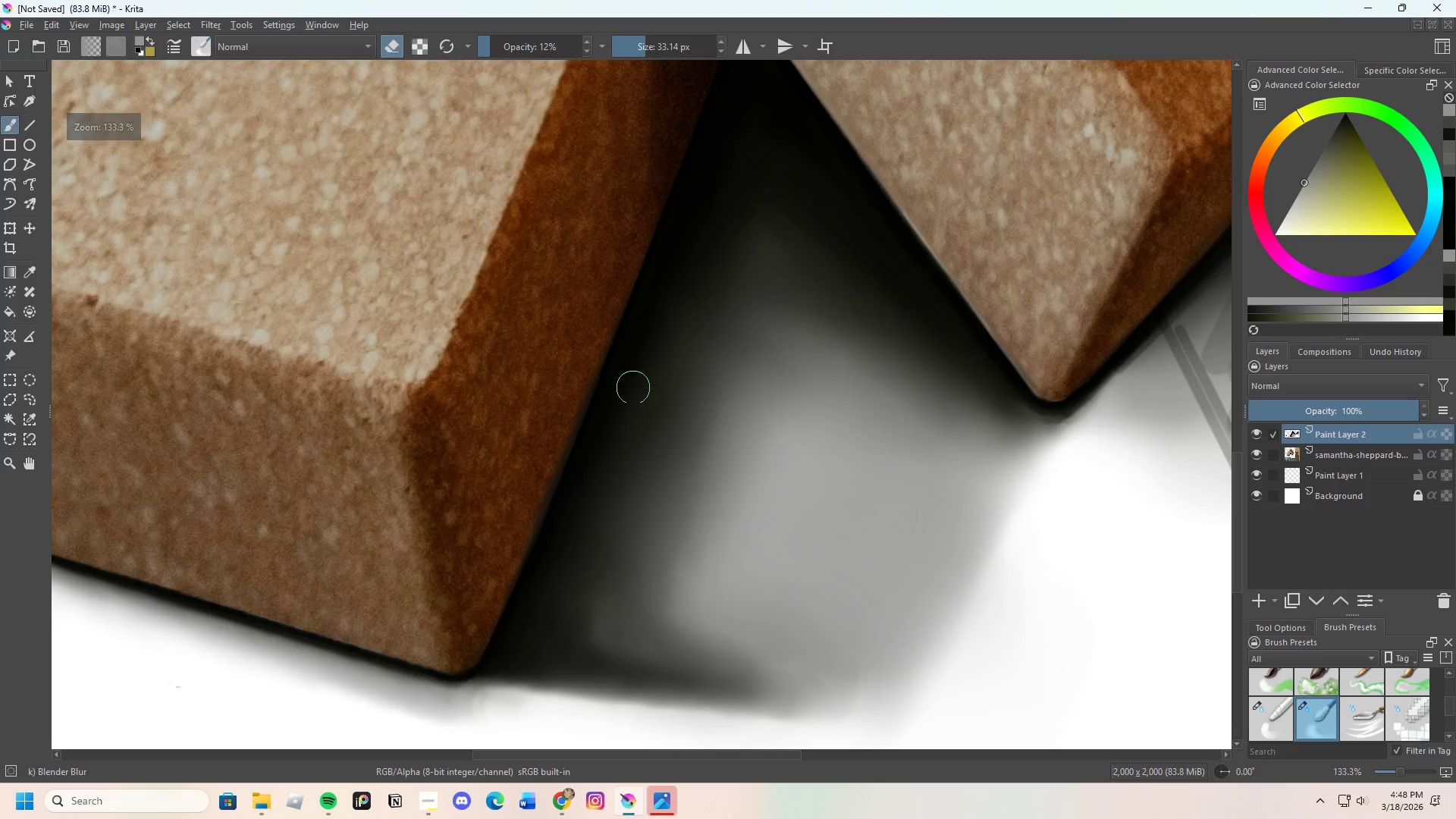 
scroll: coordinate [553, 512], scroll_direction: up, amount: 1.0
 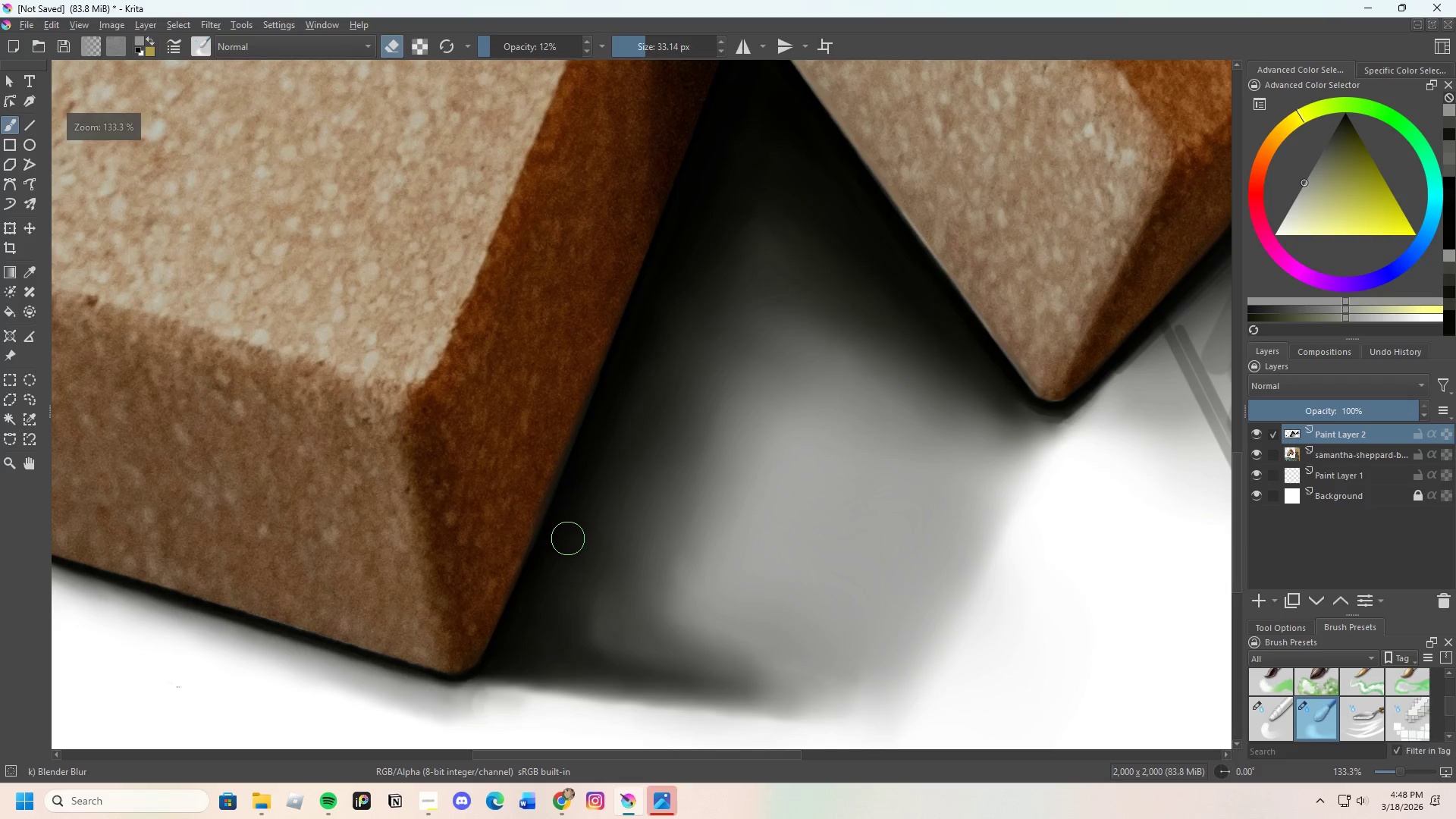 
left_click_drag(start_coordinate=[628, 397], to_coordinate=[606, 441])
 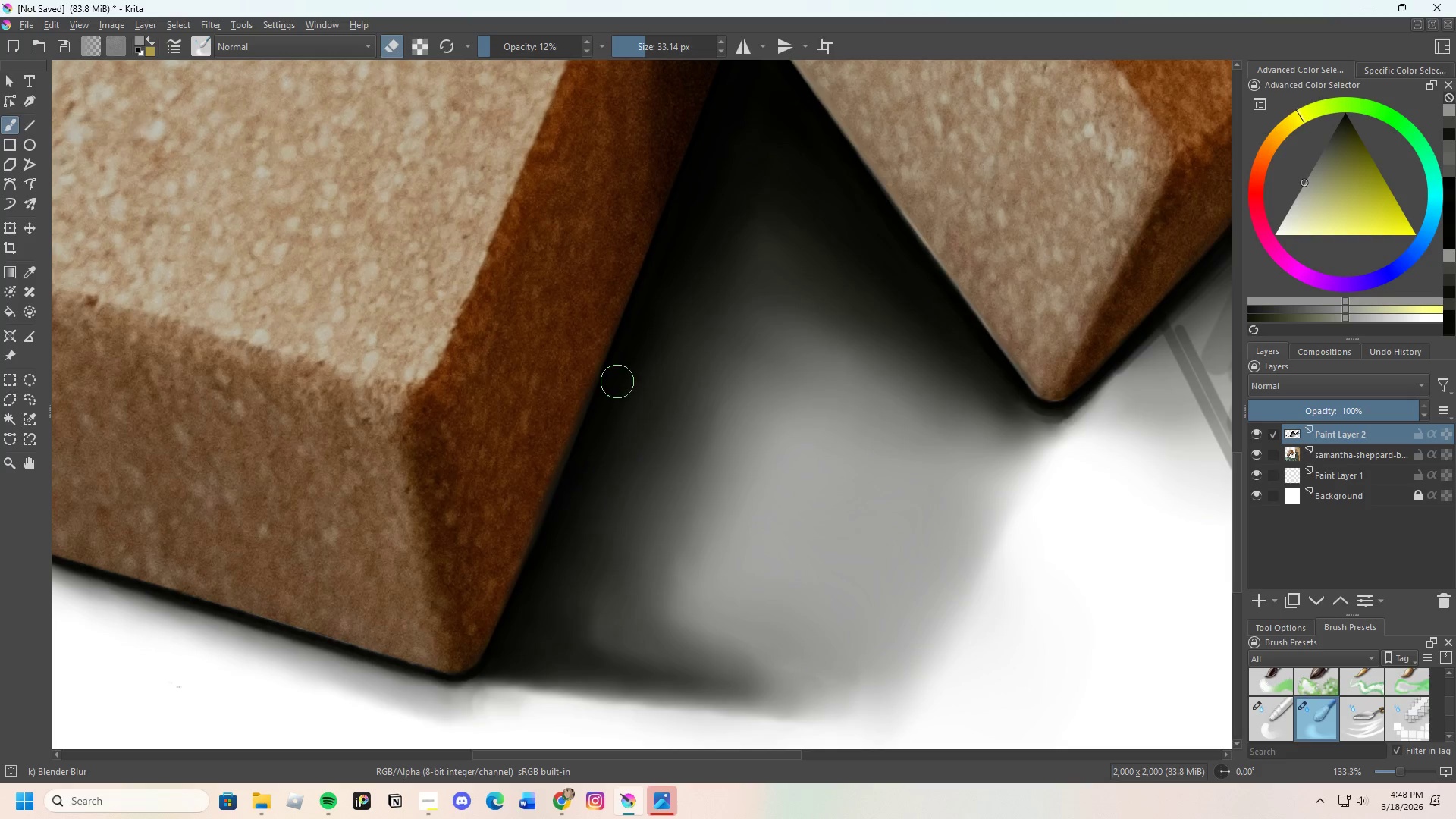 
left_click_drag(start_coordinate=[617, 383], to_coordinate=[624, 397])
 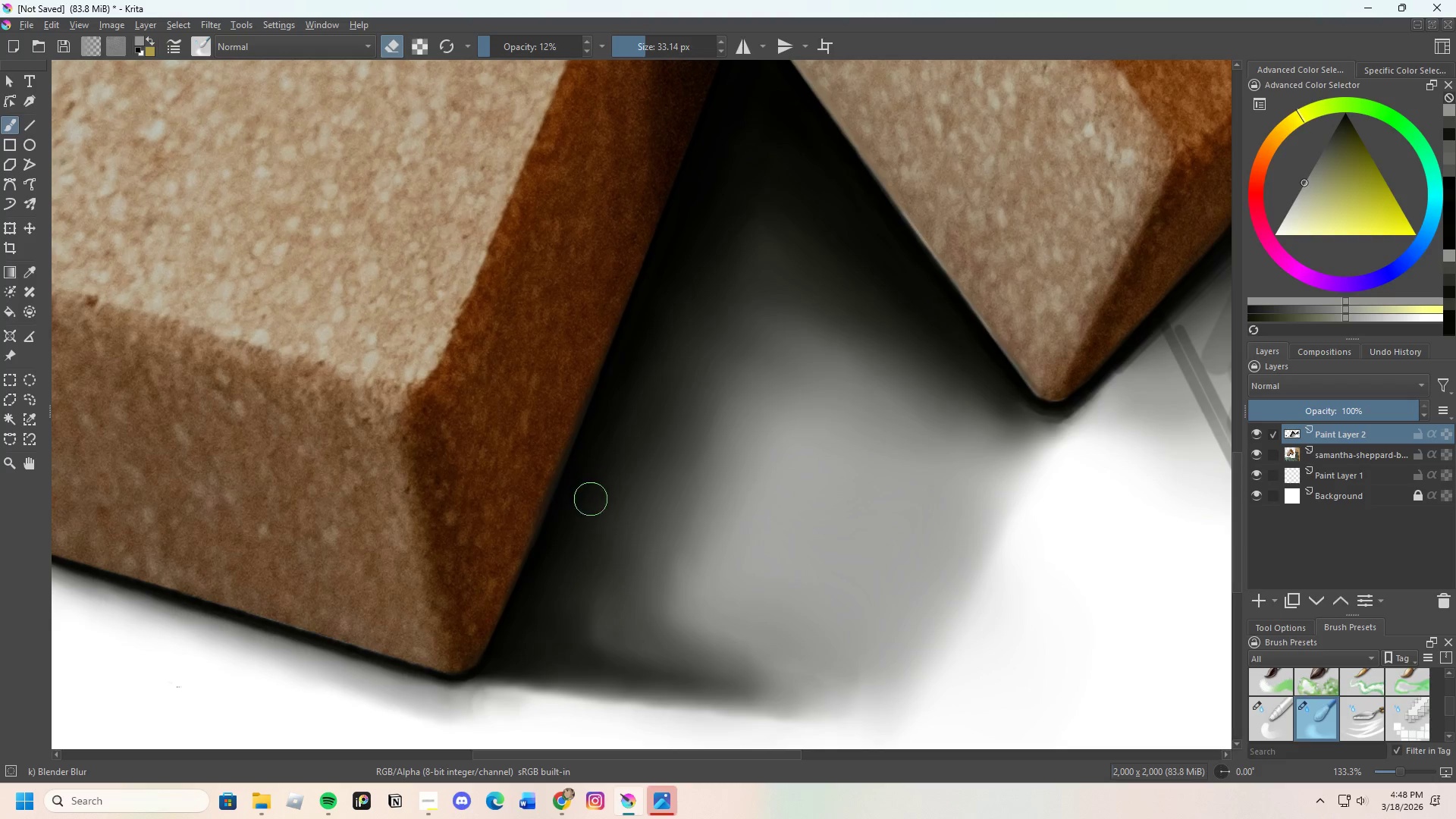 
scroll: coordinate [611, 428], scroll_direction: none, amount: 0.0
 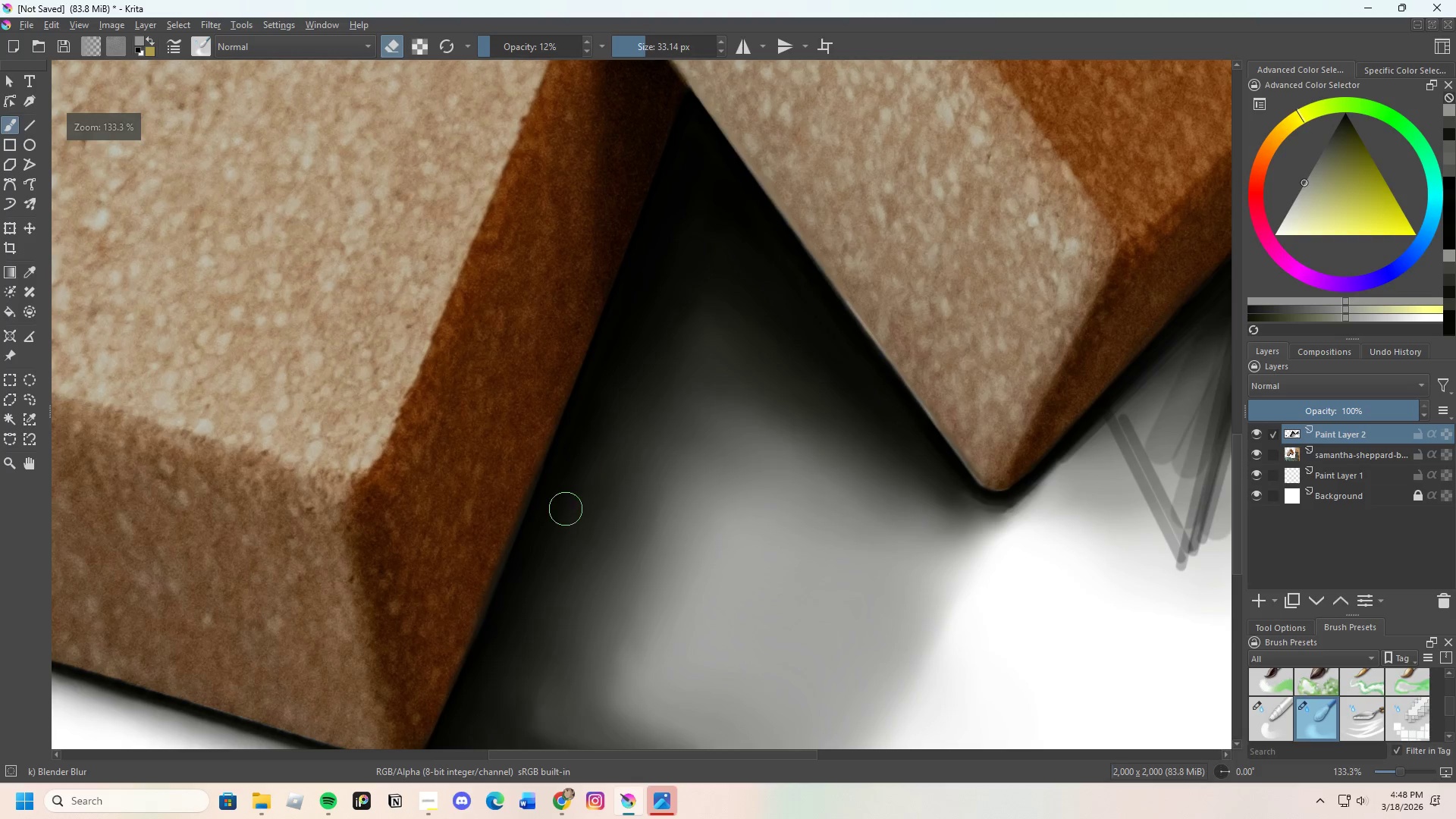 
left_click_drag(start_coordinate=[564, 509], to_coordinate=[623, 378])
 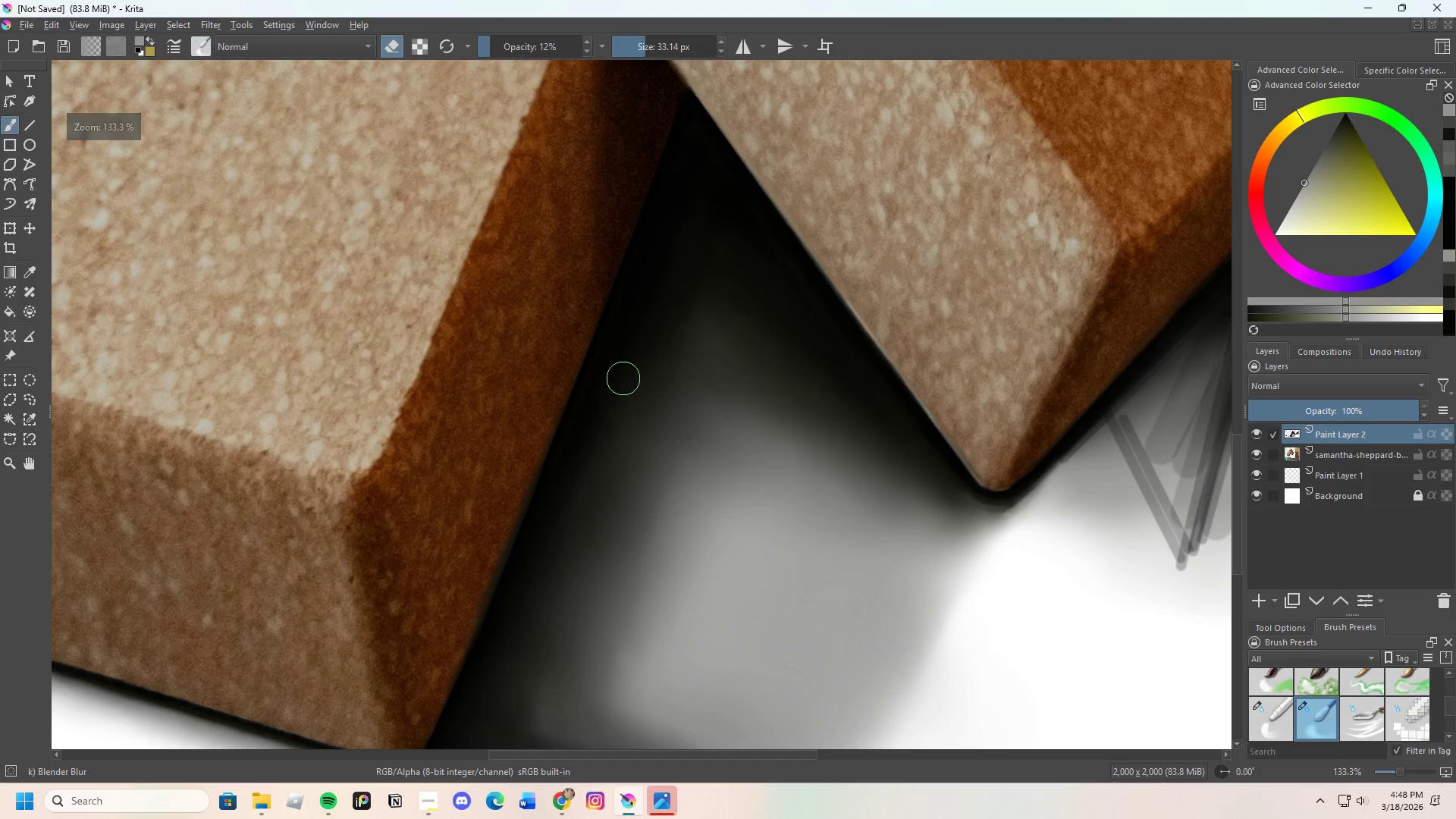 
left_click_drag(start_coordinate=[606, 408], to_coordinate=[587, 451])
 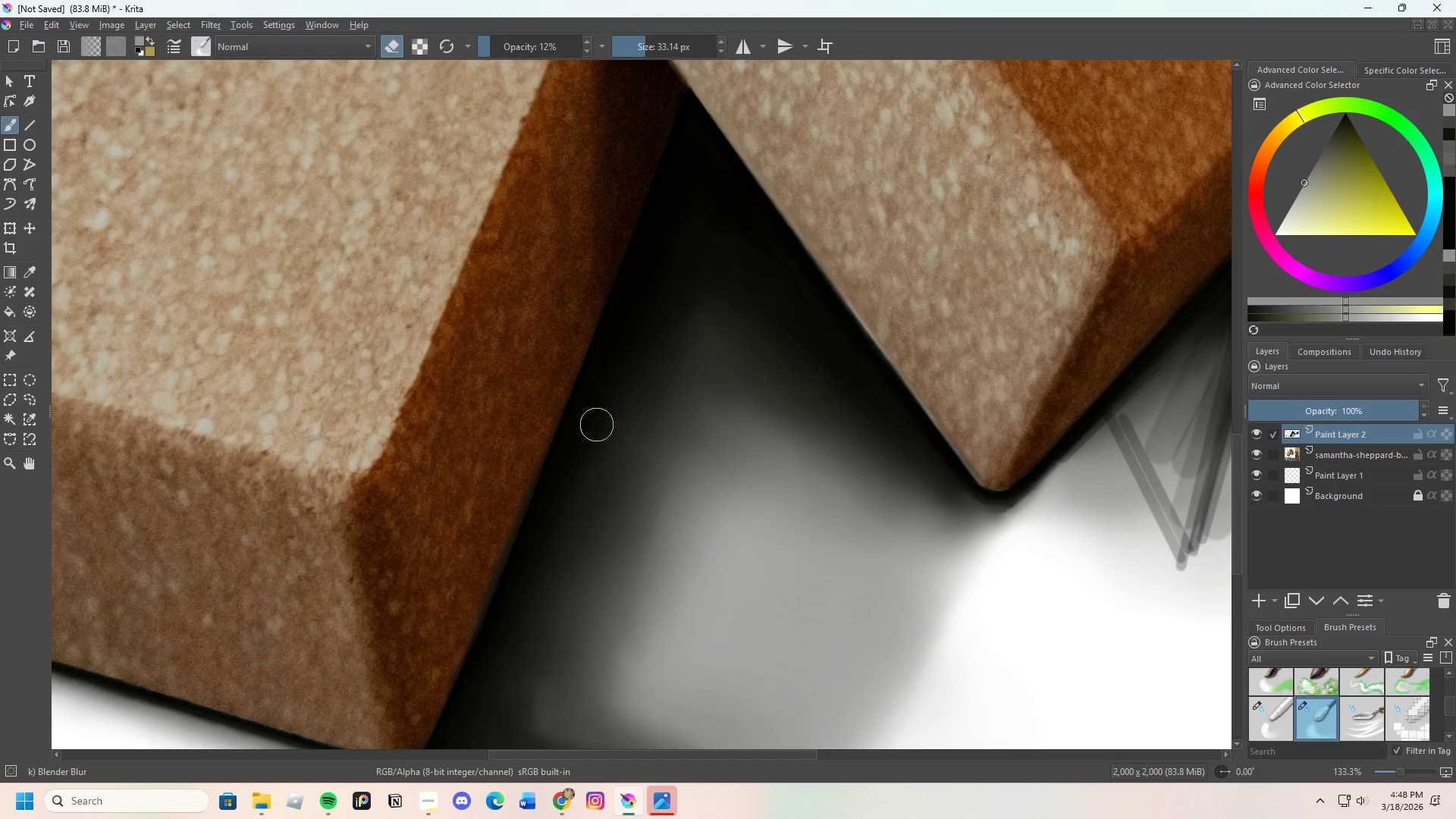 
left_click_drag(start_coordinate=[591, 434], to_coordinate=[576, 461])
 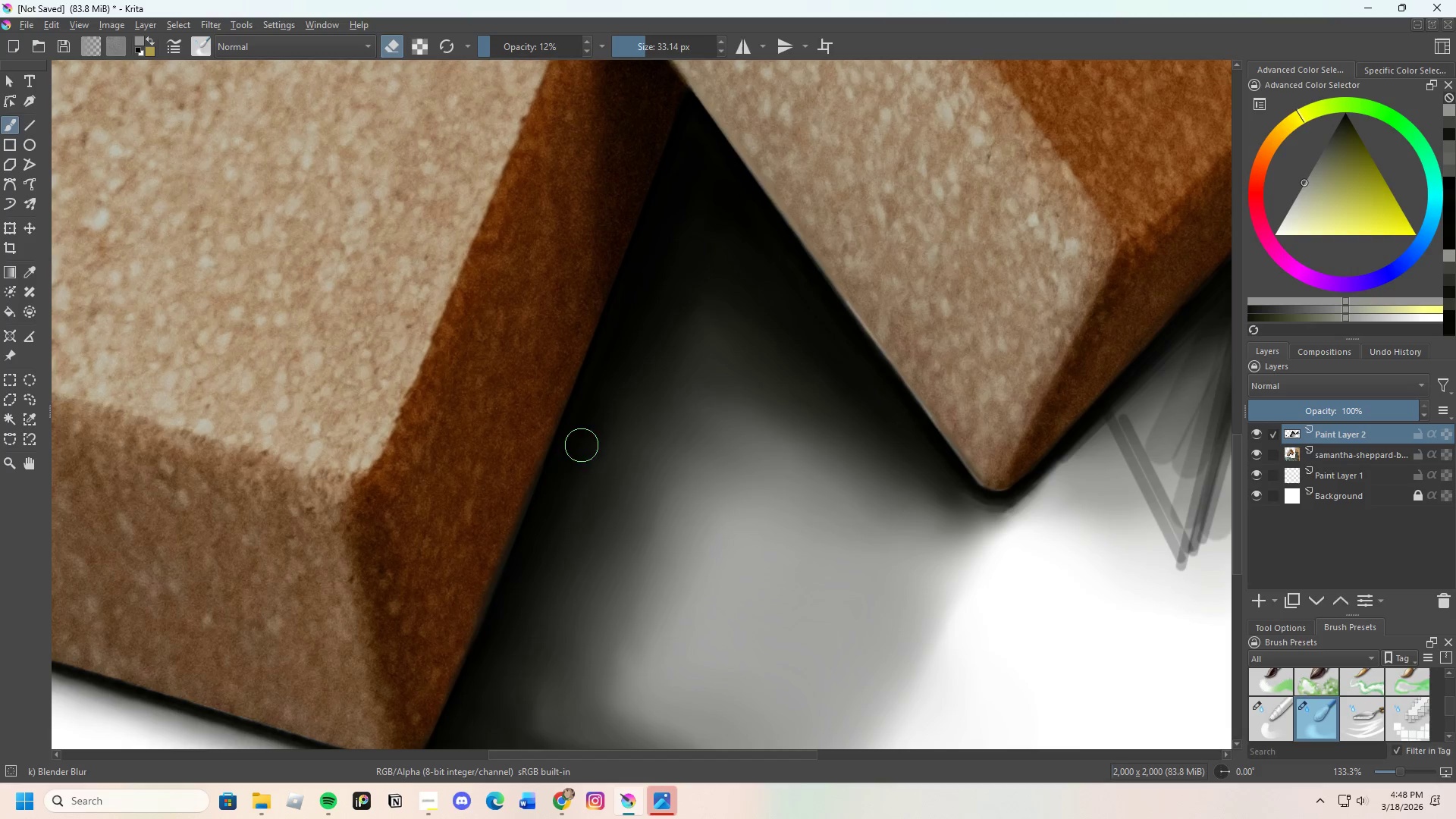 
left_click_drag(start_coordinate=[572, 460], to_coordinate=[607, 371])
 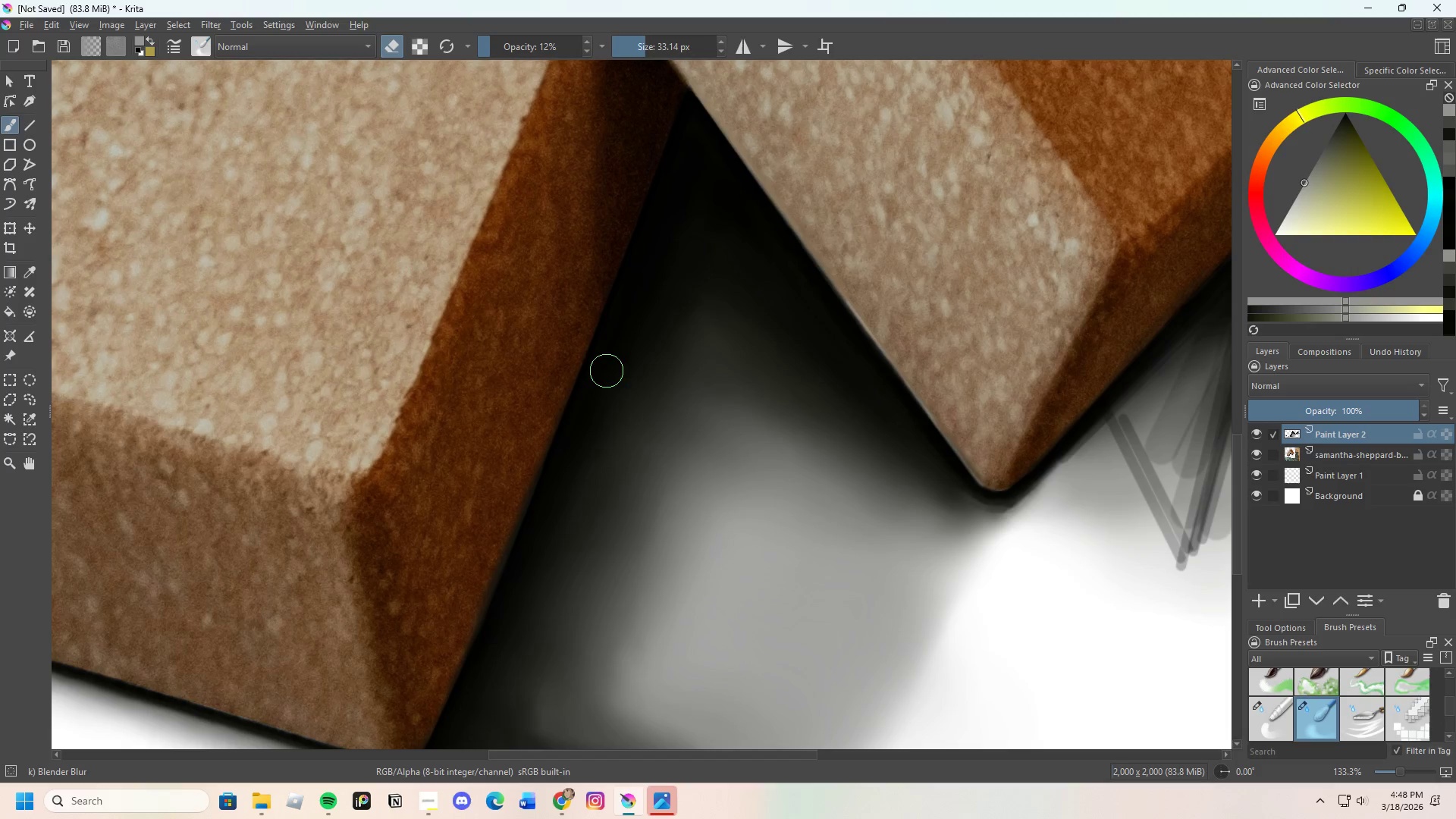 
left_click_drag(start_coordinate=[593, 391], to_coordinate=[573, 435])
 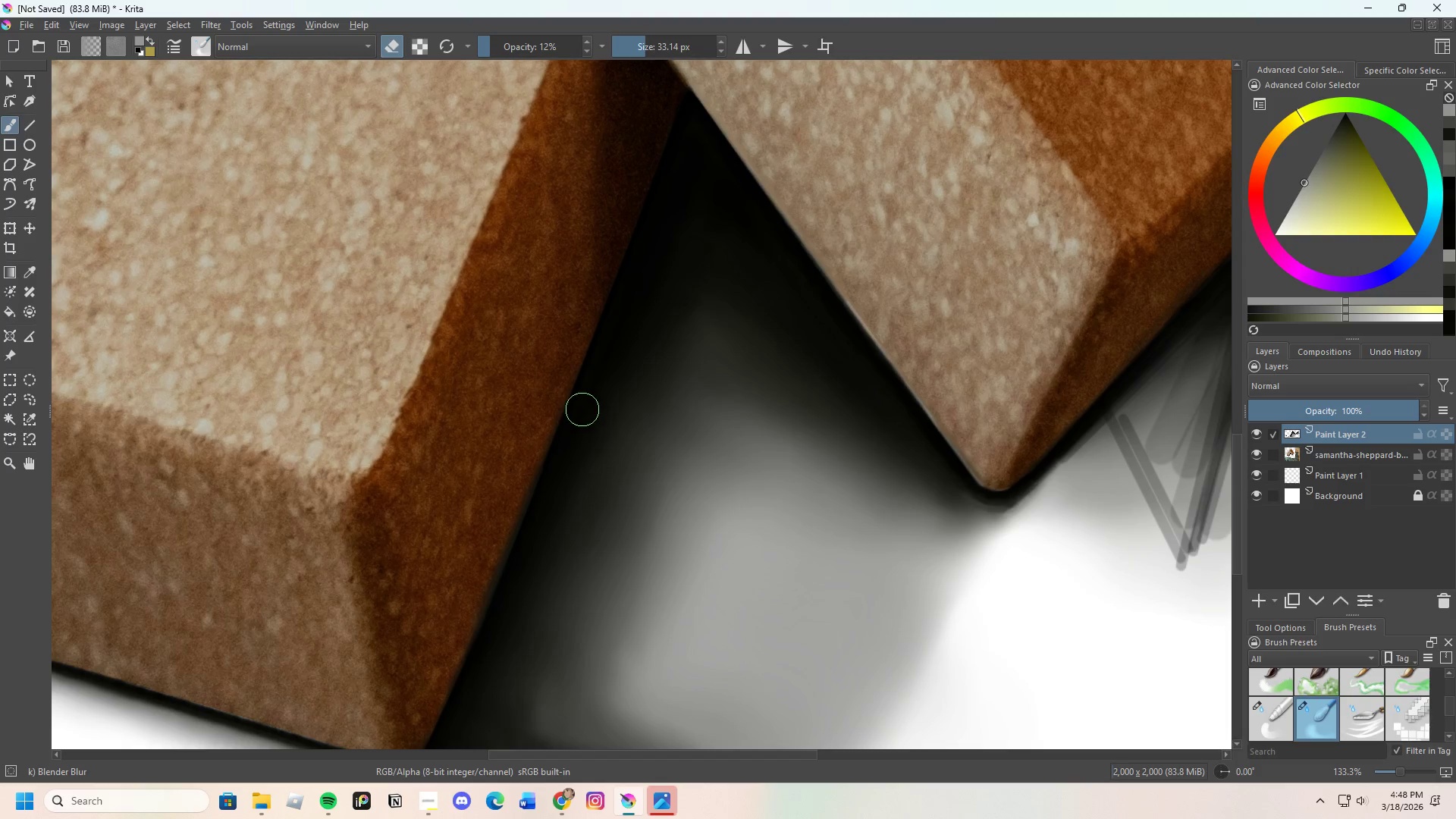 
left_click_drag(start_coordinate=[582, 422], to_coordinate=[613, 351])
 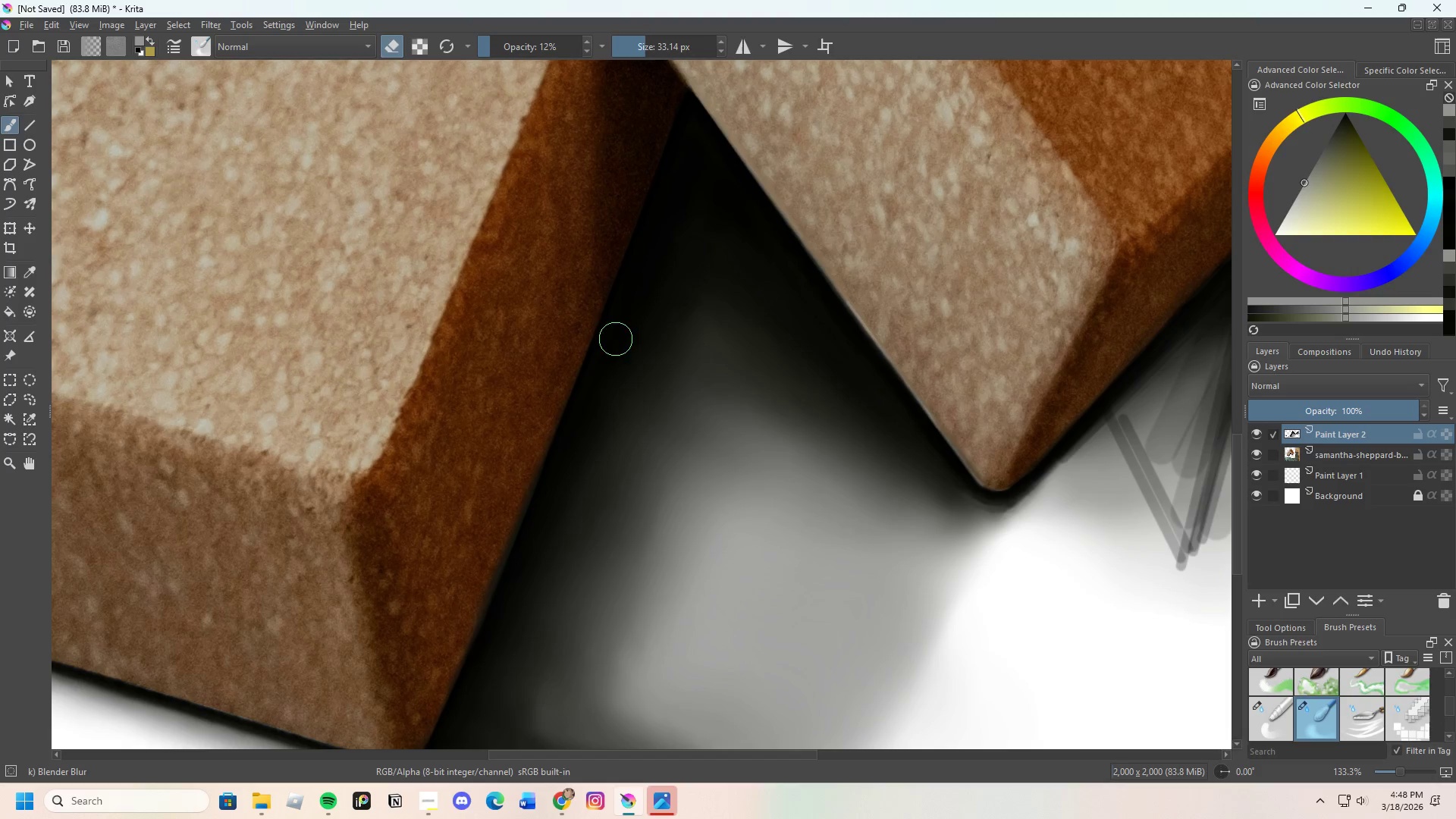 
left_click_drag(start_coordinate=[604, 370], to_coordinate=[598, 389])
 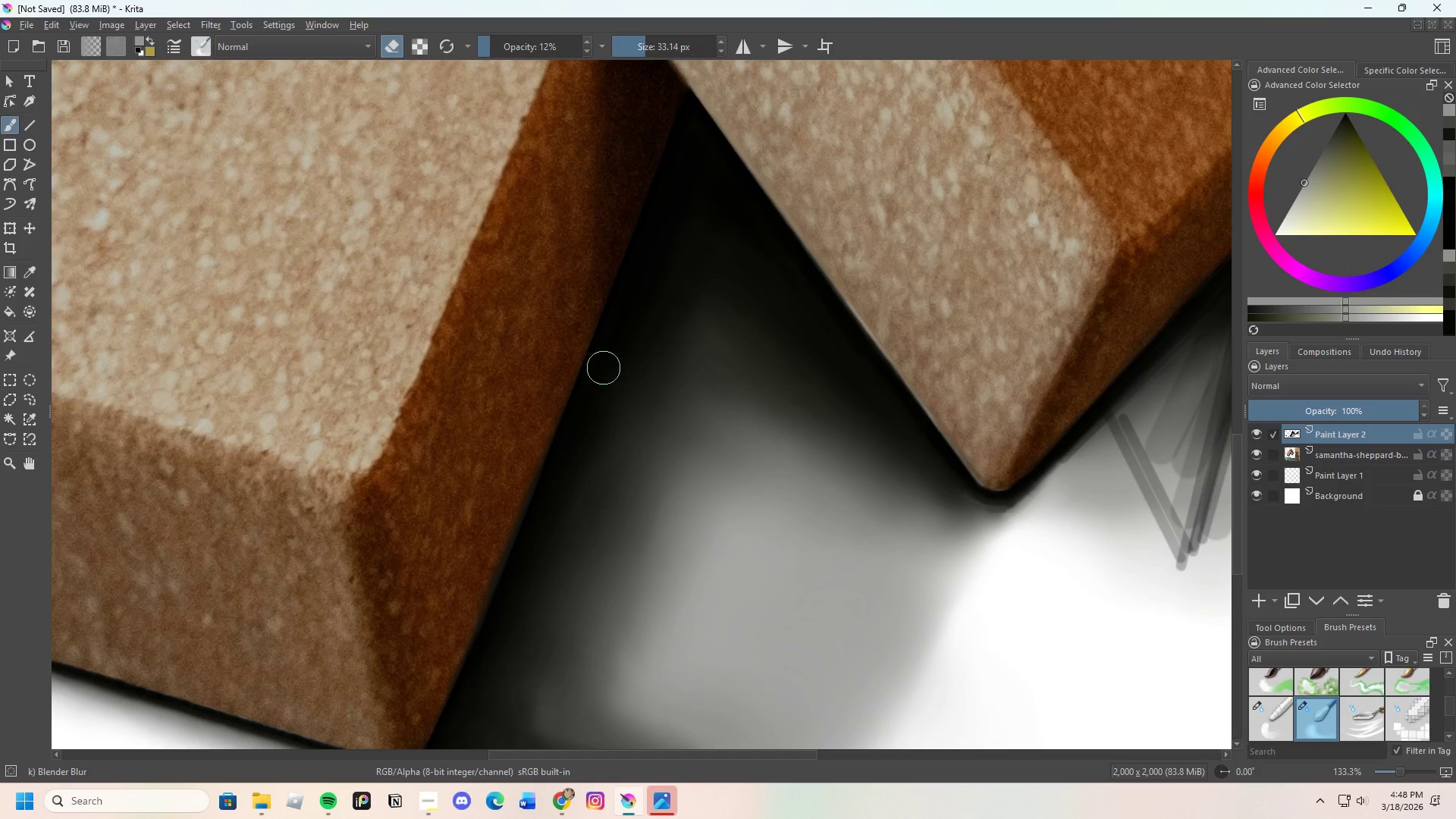 
left_click_drag(start_coordinate=[594, 399], to_coordinate=[600, 386])
 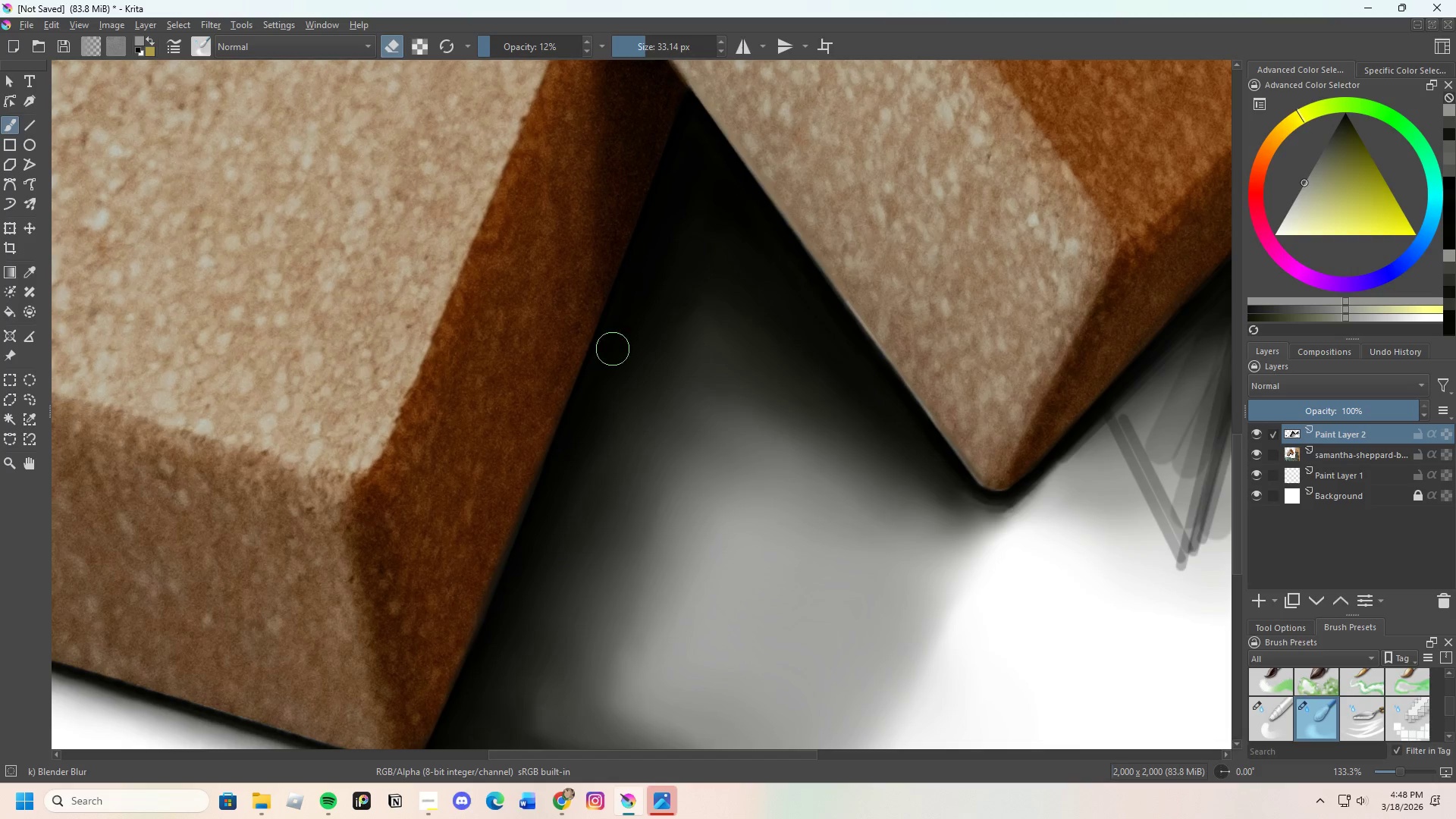 
left_click_drag(start_coordinate=[598, 404], to_coordinate=[571, 505])
 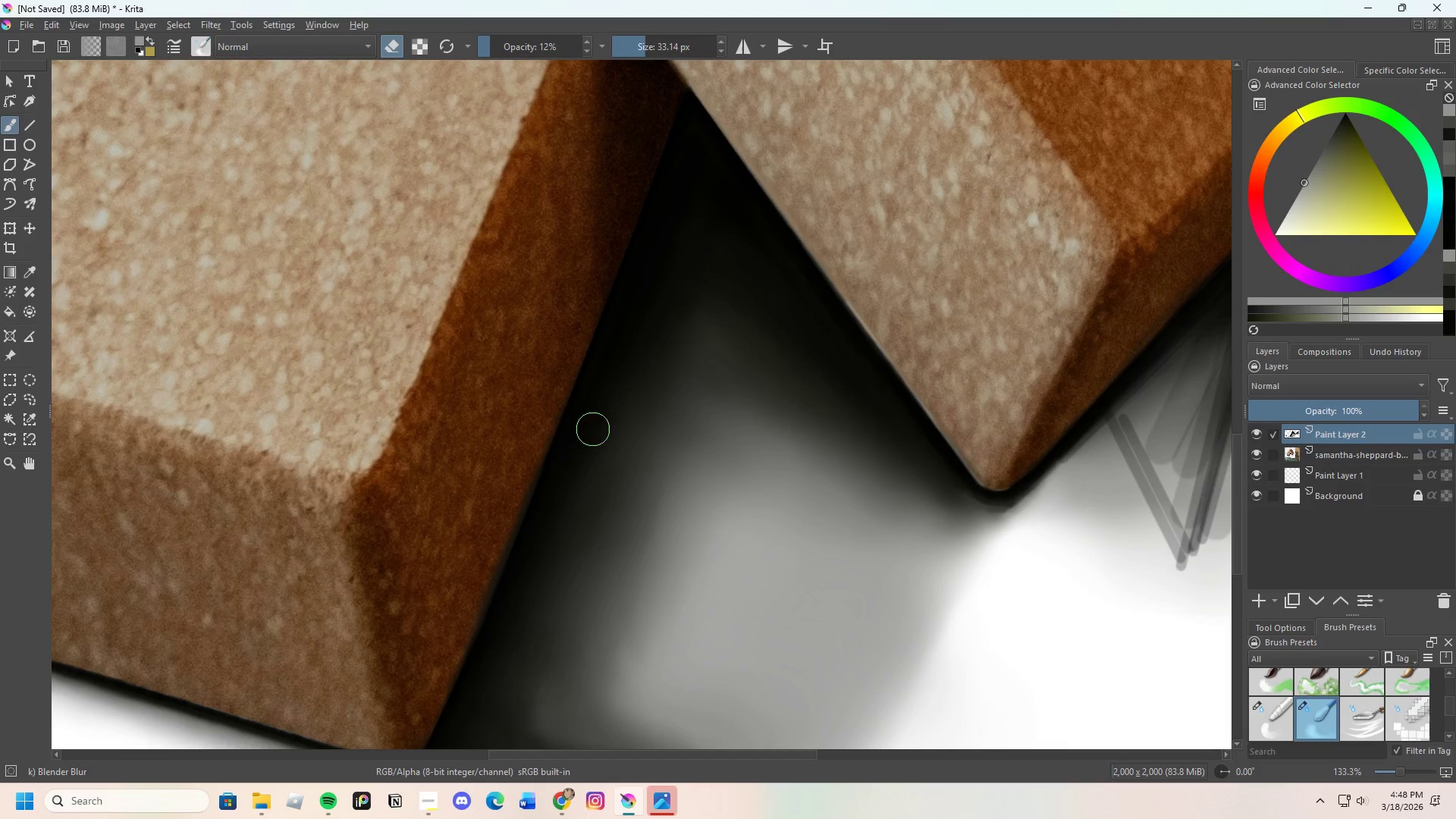 
left_click_drag(start_coordinate=[568, 487], to_coordinate=[627, 370])
 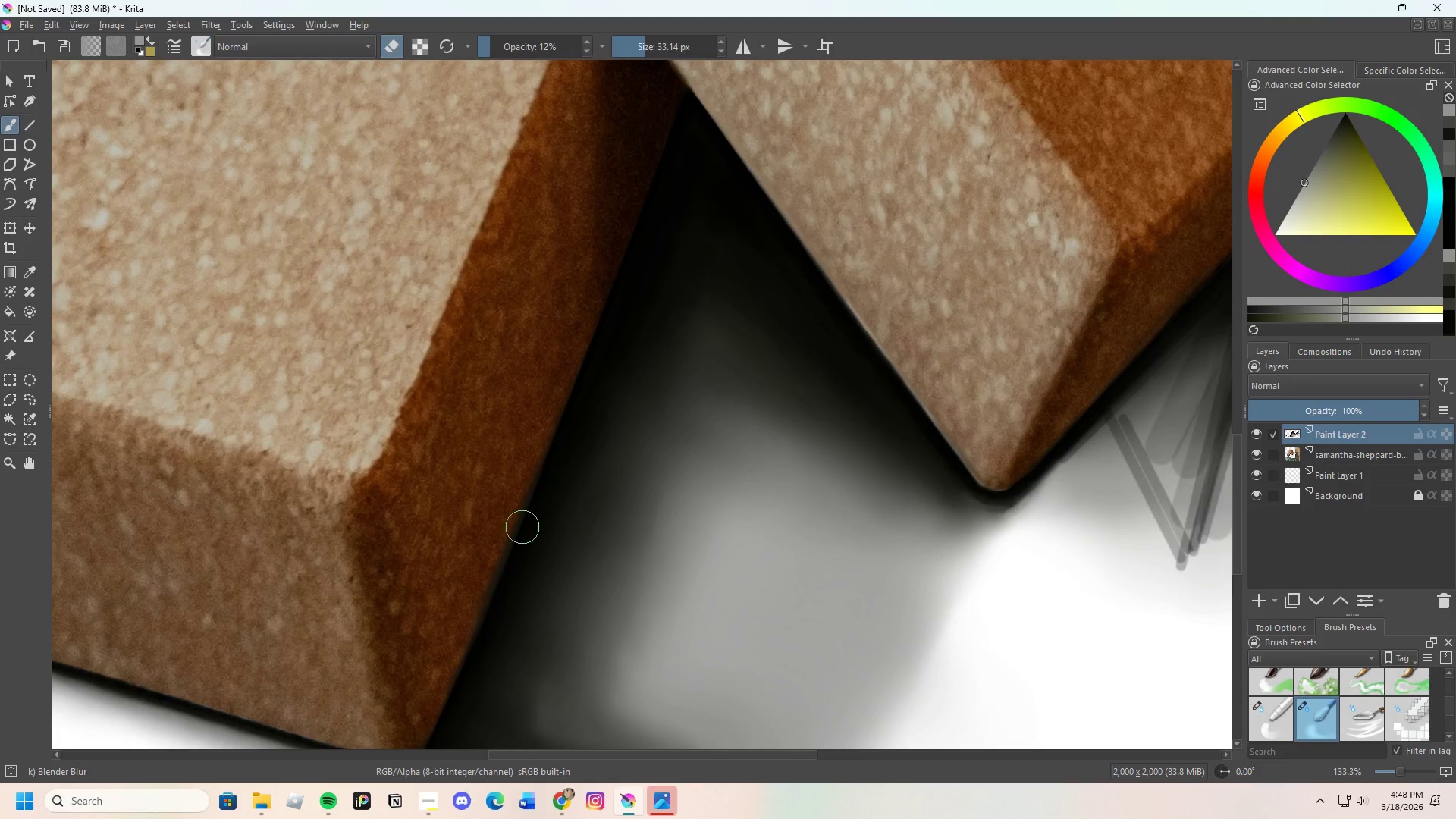 
scroll: coordinate [555, 450], scroll_direction: up, amount: 1.0
 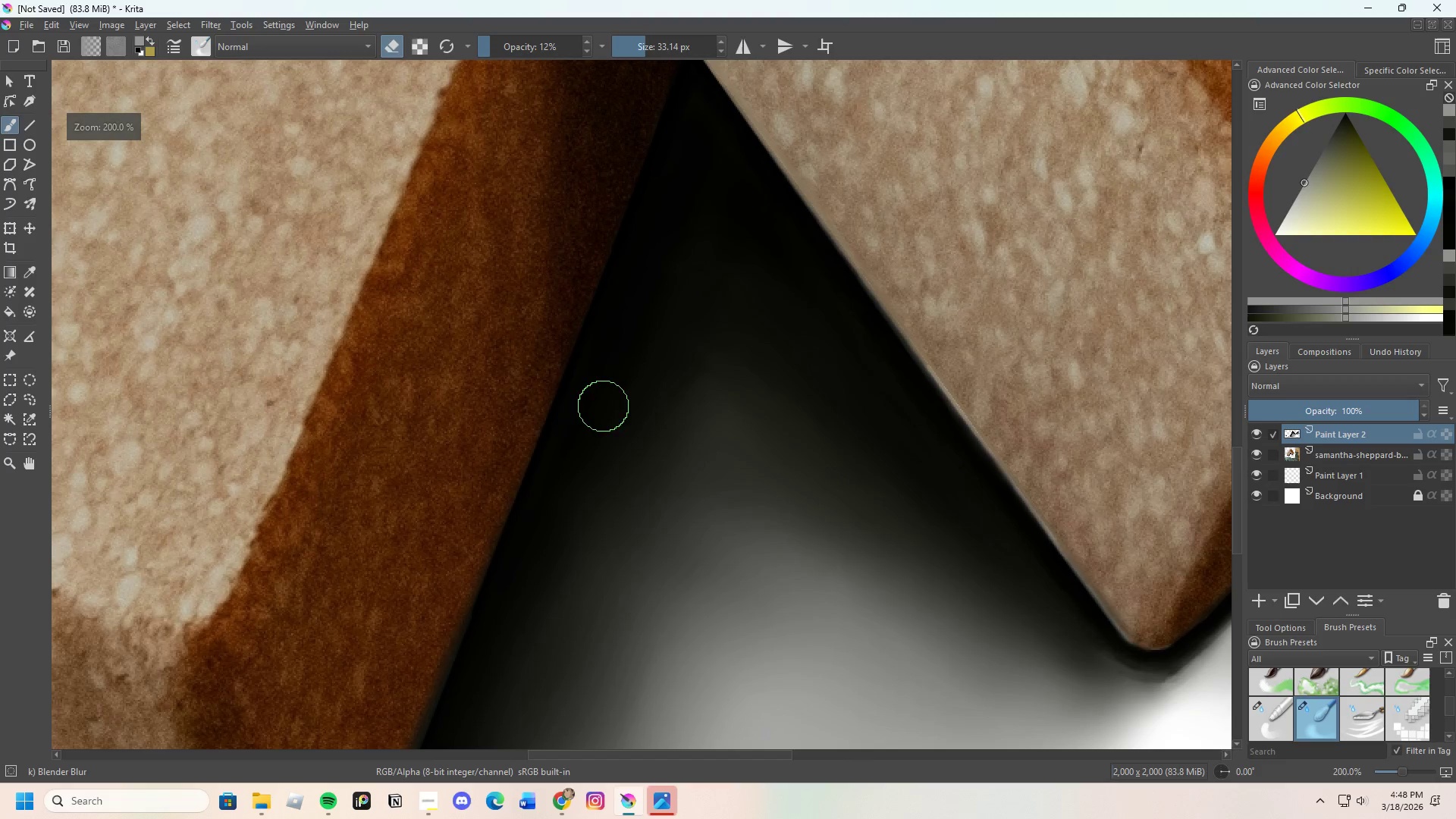 
left_click_drag(start_coordinate=[601, 405], to_coordinate=[551, 496])
 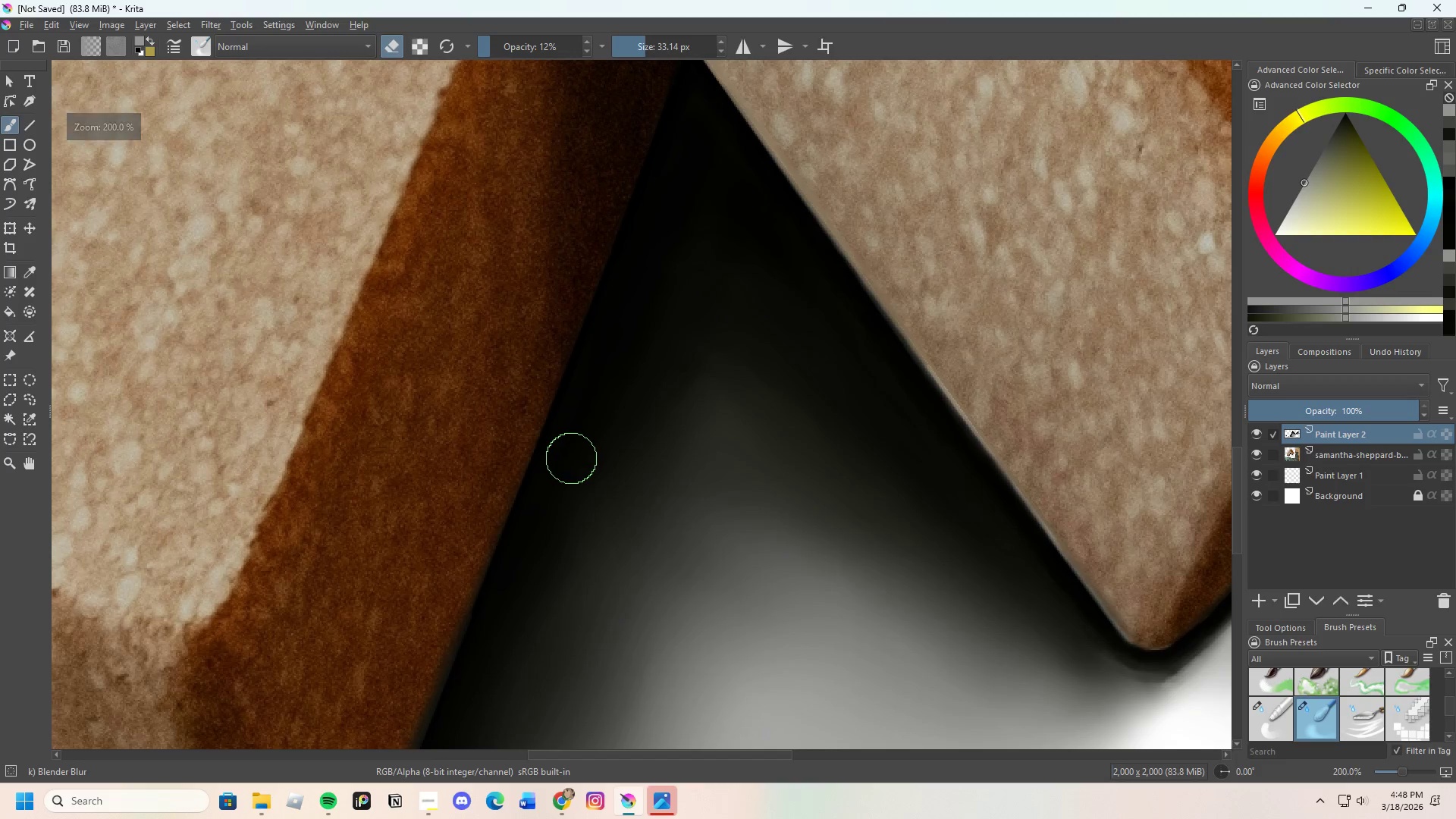 
left_click_drag(start_coordinate=[561, 478], to_coordinate=[522, 566])
 